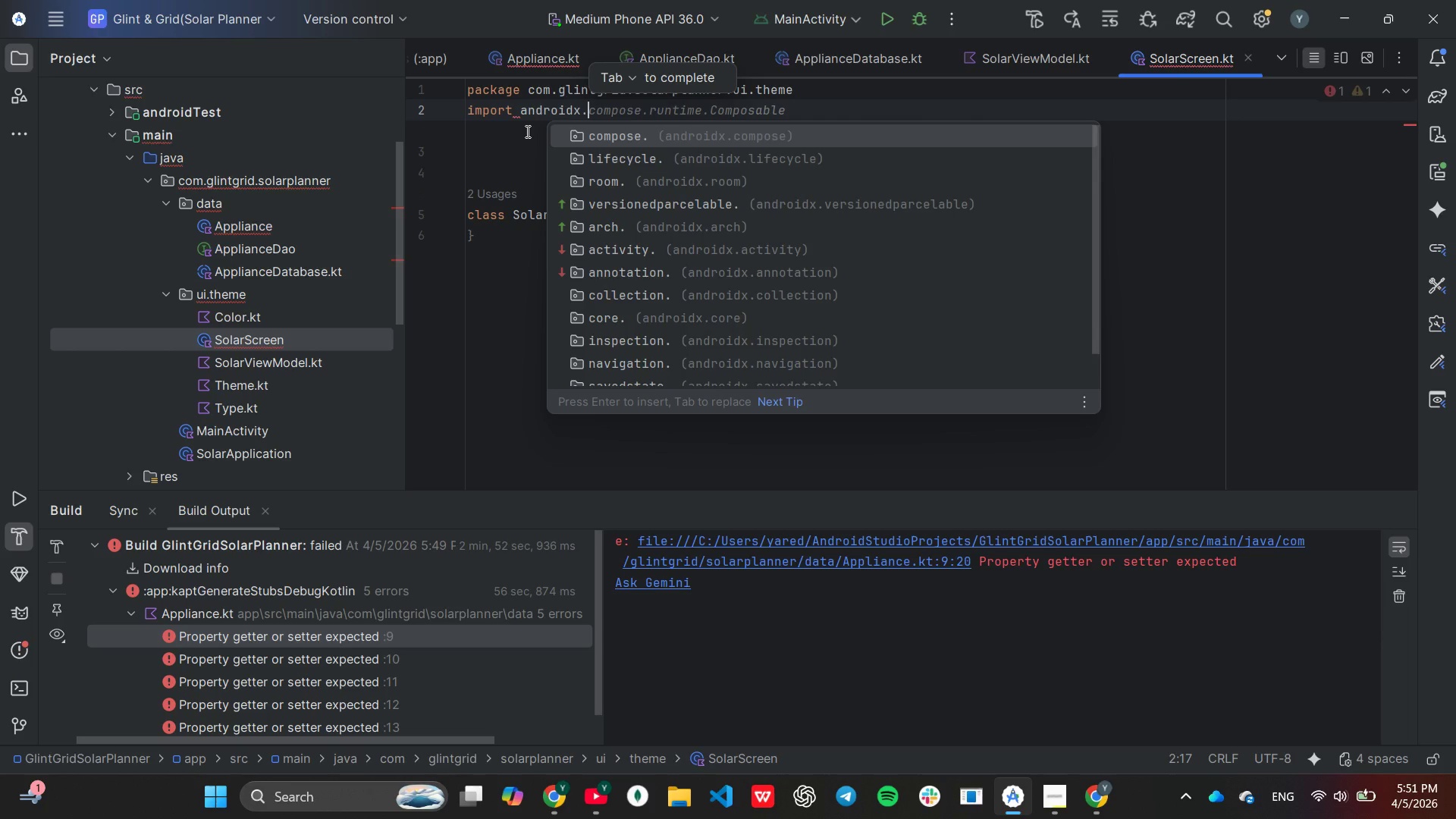 
key(Enter)
 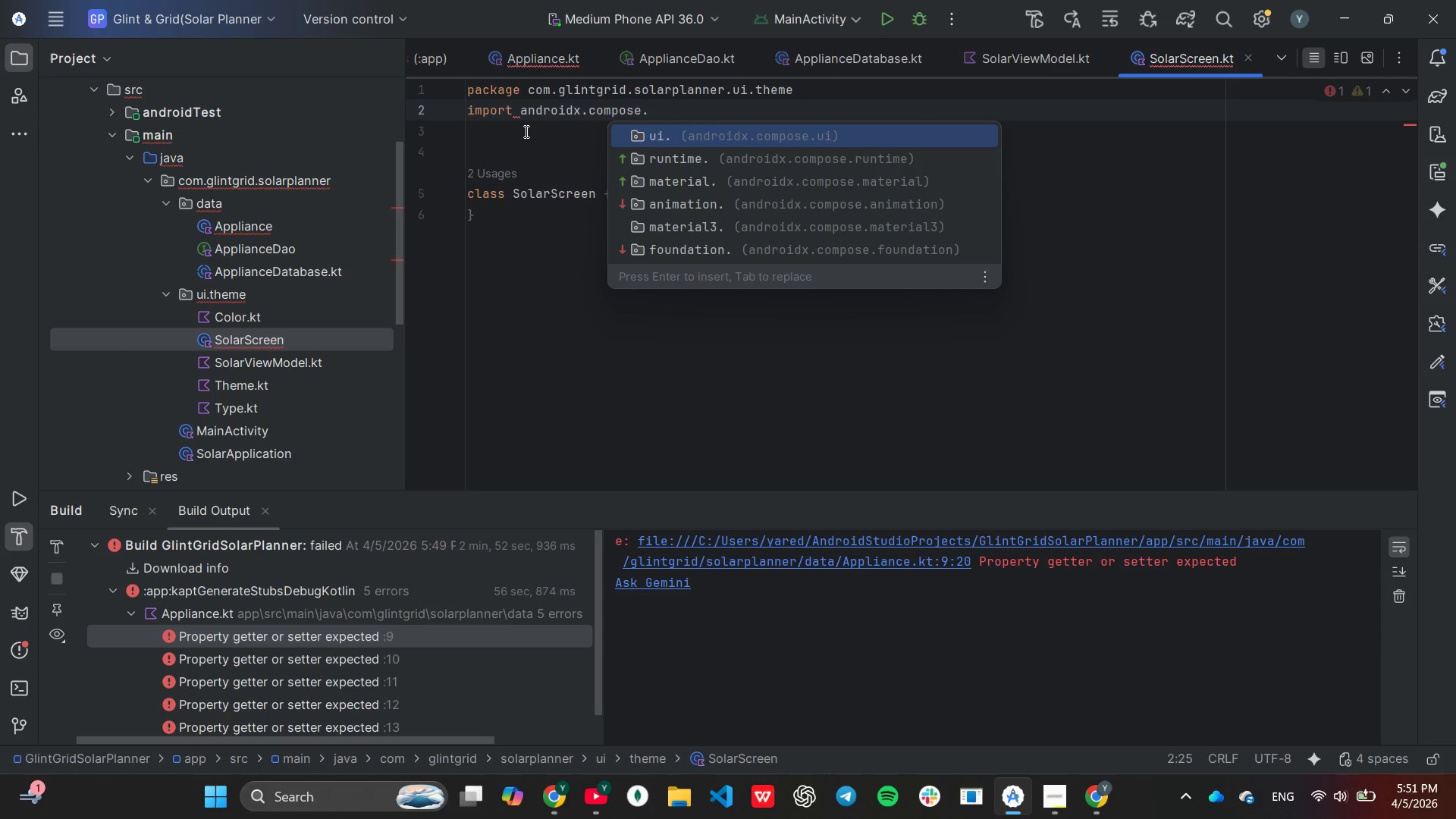 
wait(5.83)
 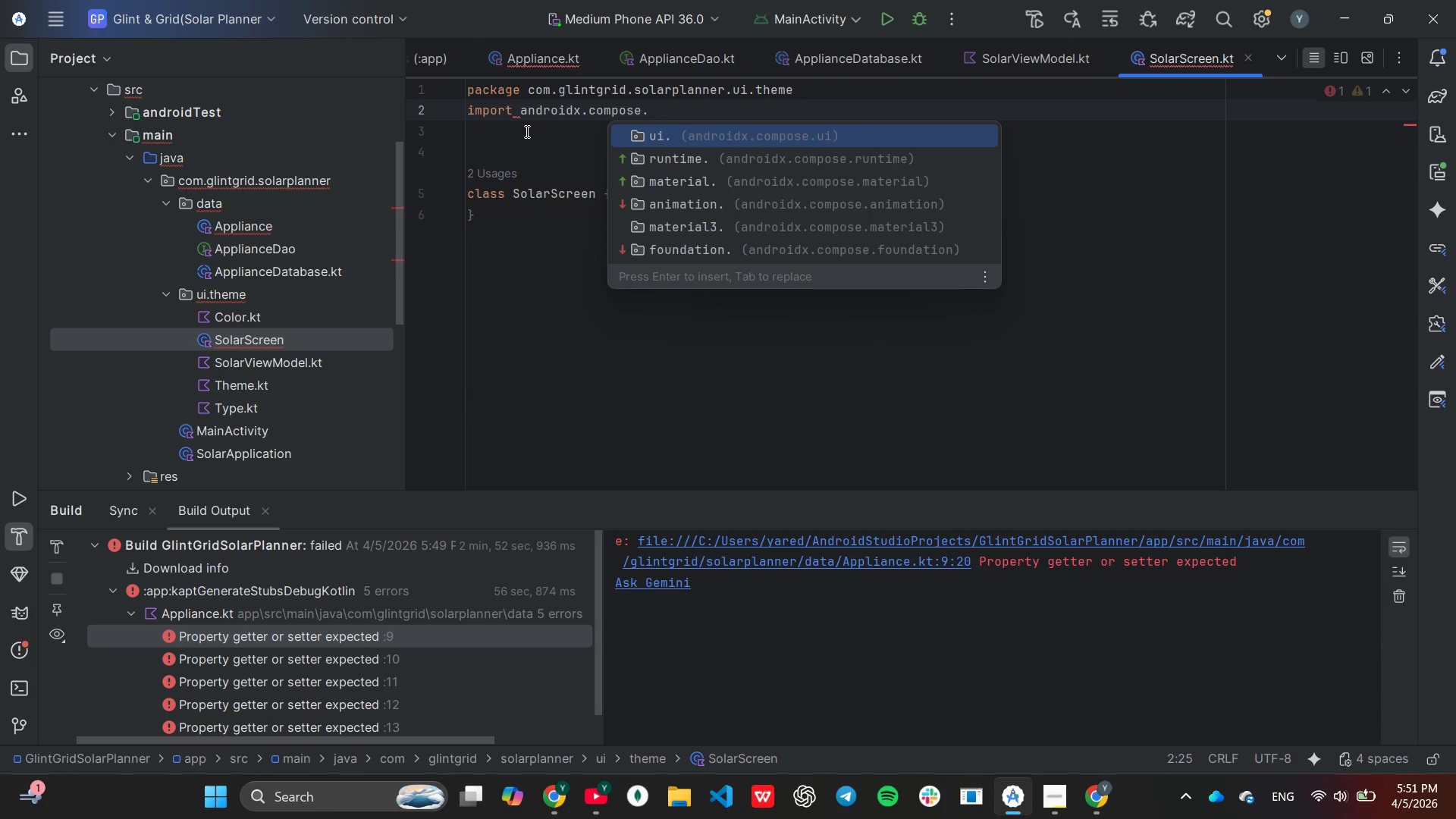 
hold_key(key=ArrowDown, duration=0.62)
 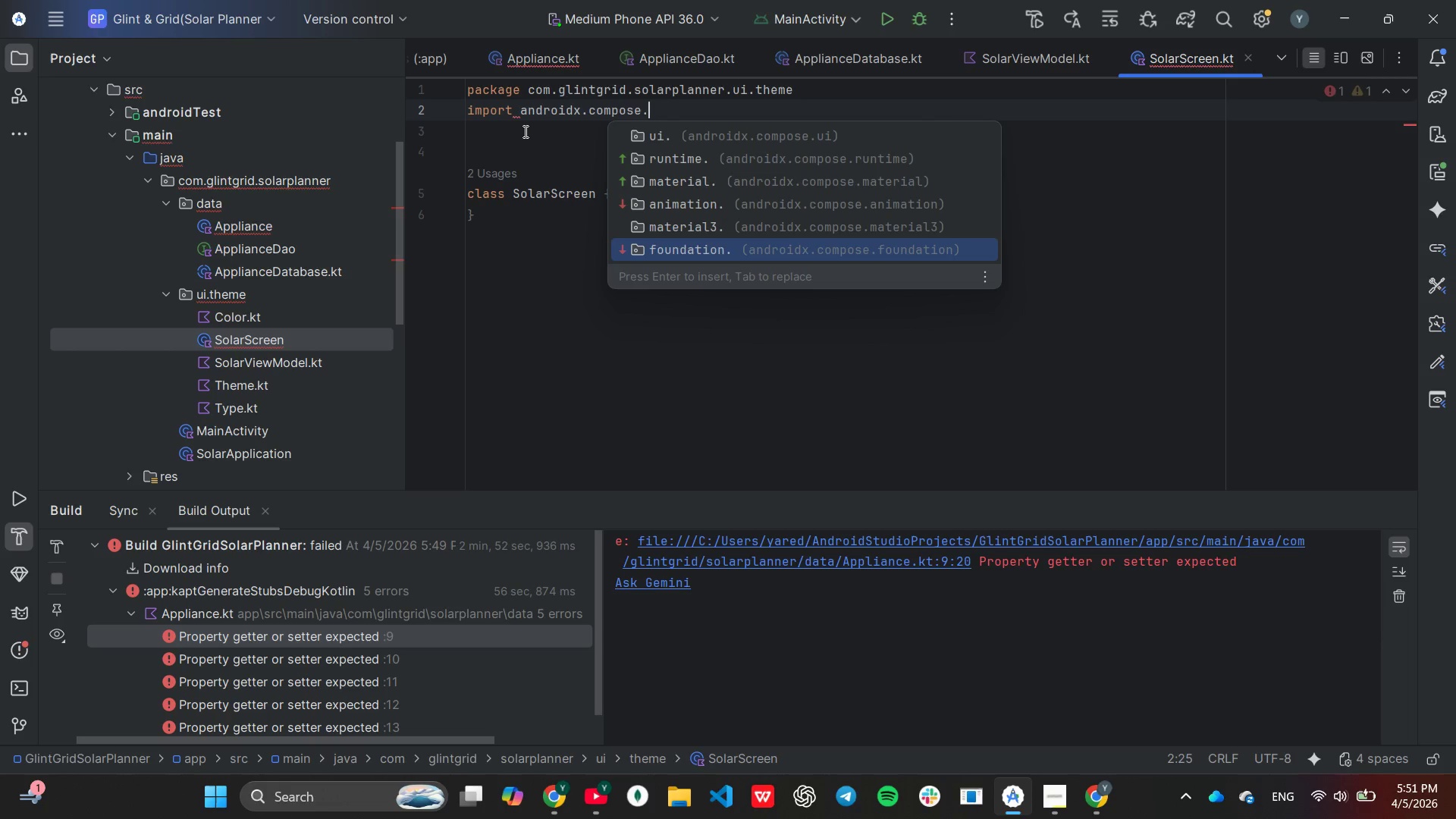 
key(ArrowDown)
 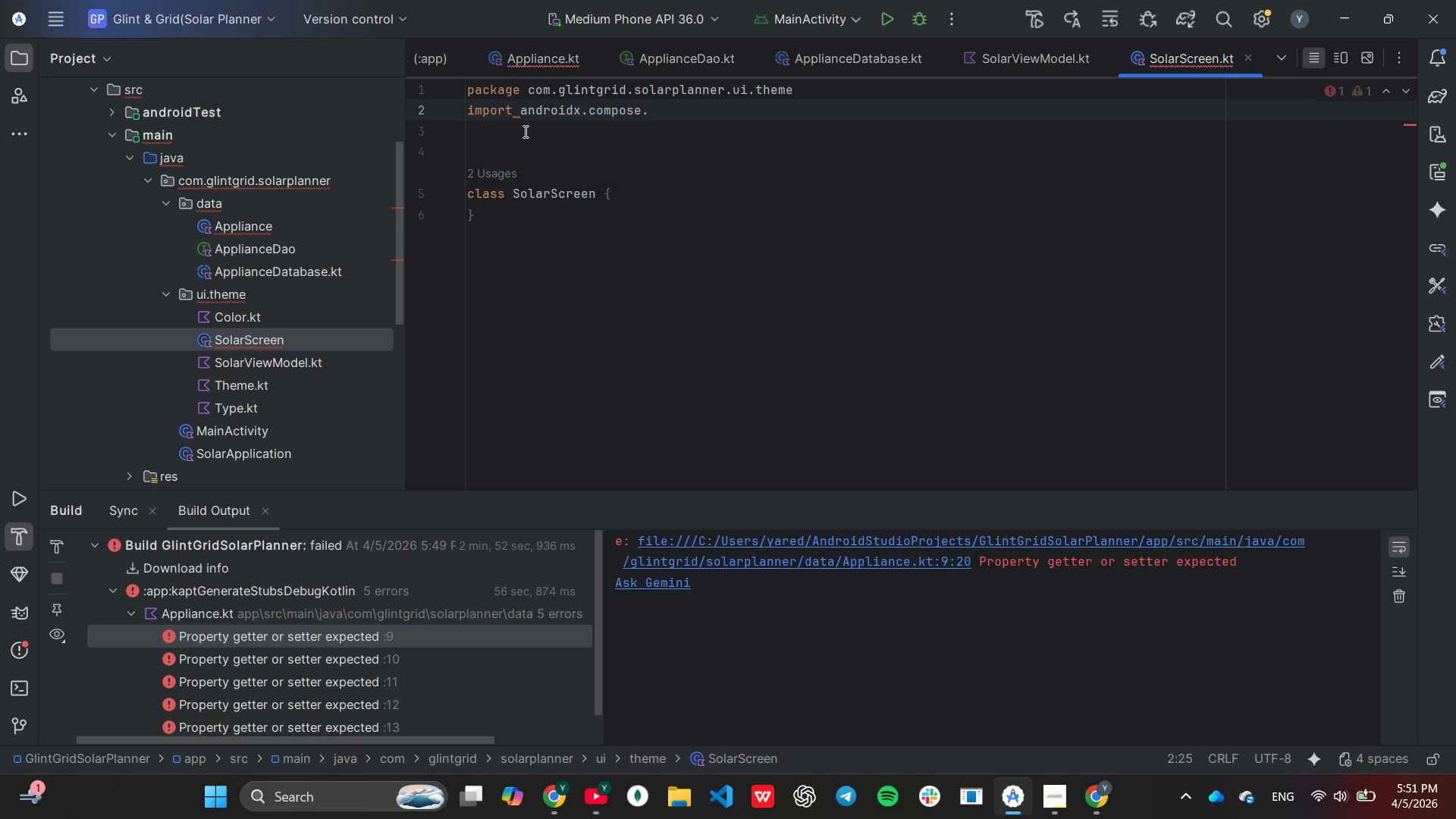 
key(Enter)
 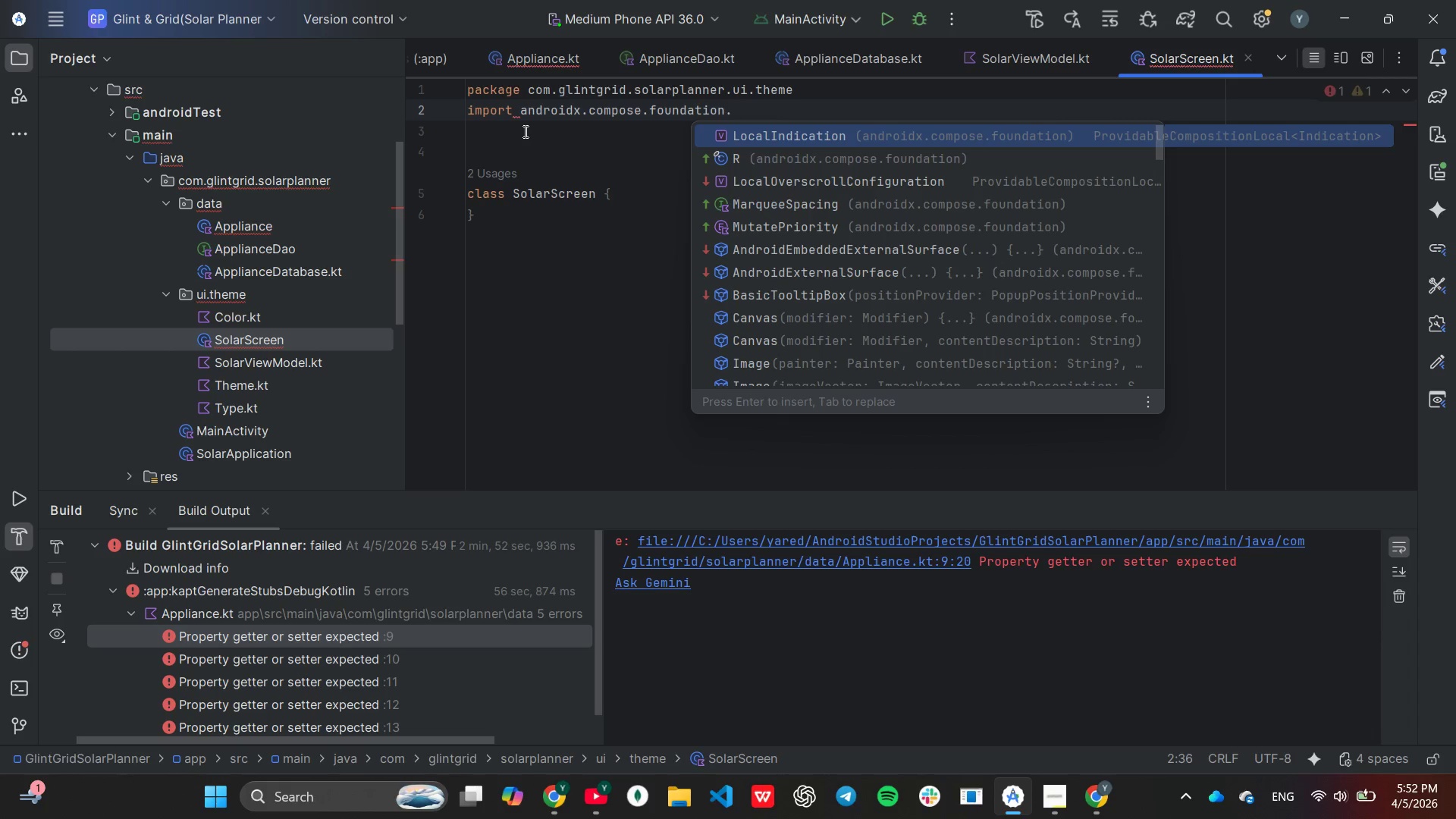 
wait(6.66)
 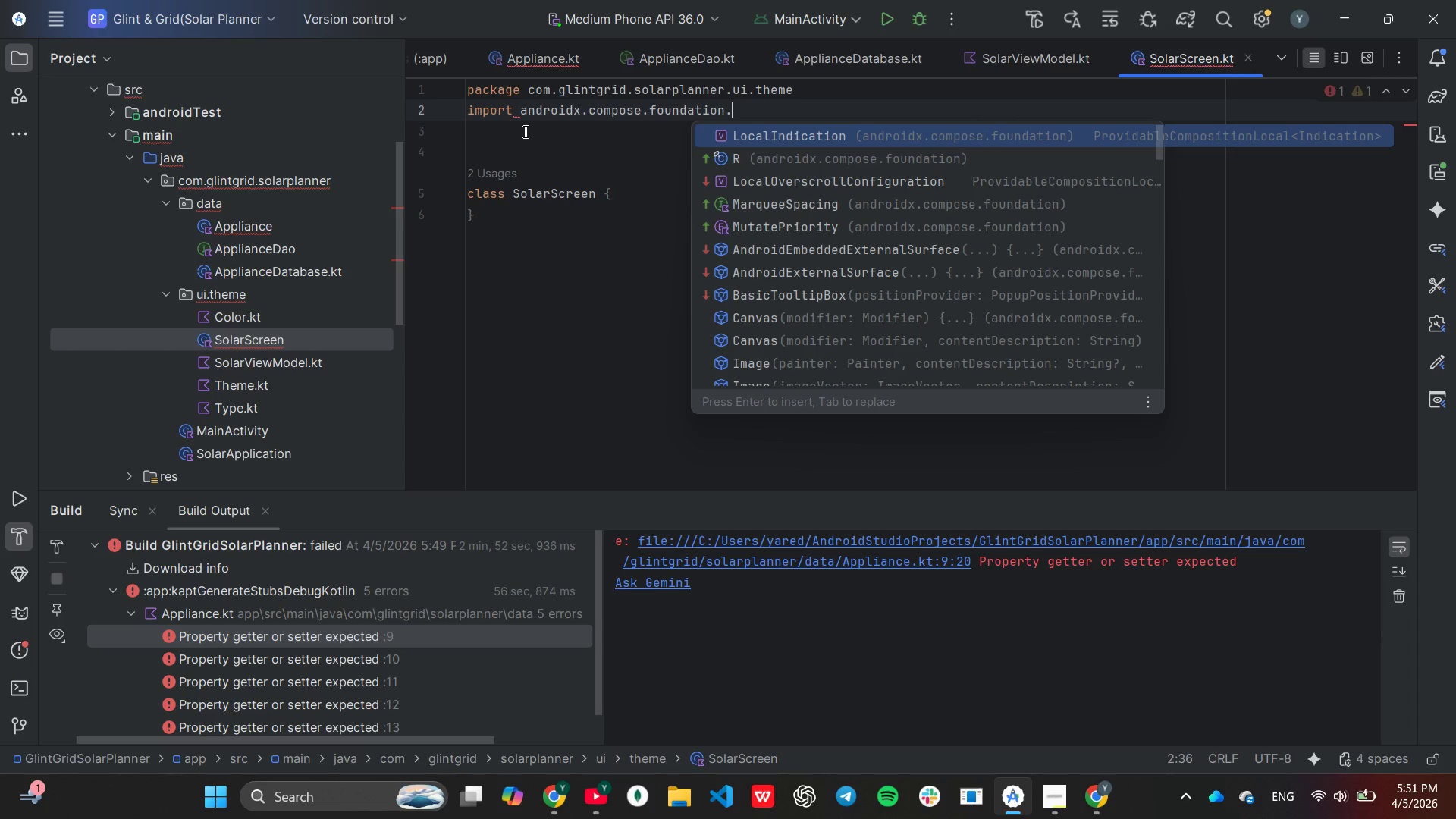 
type(layout.8)
key(Backspace)
type(*)
 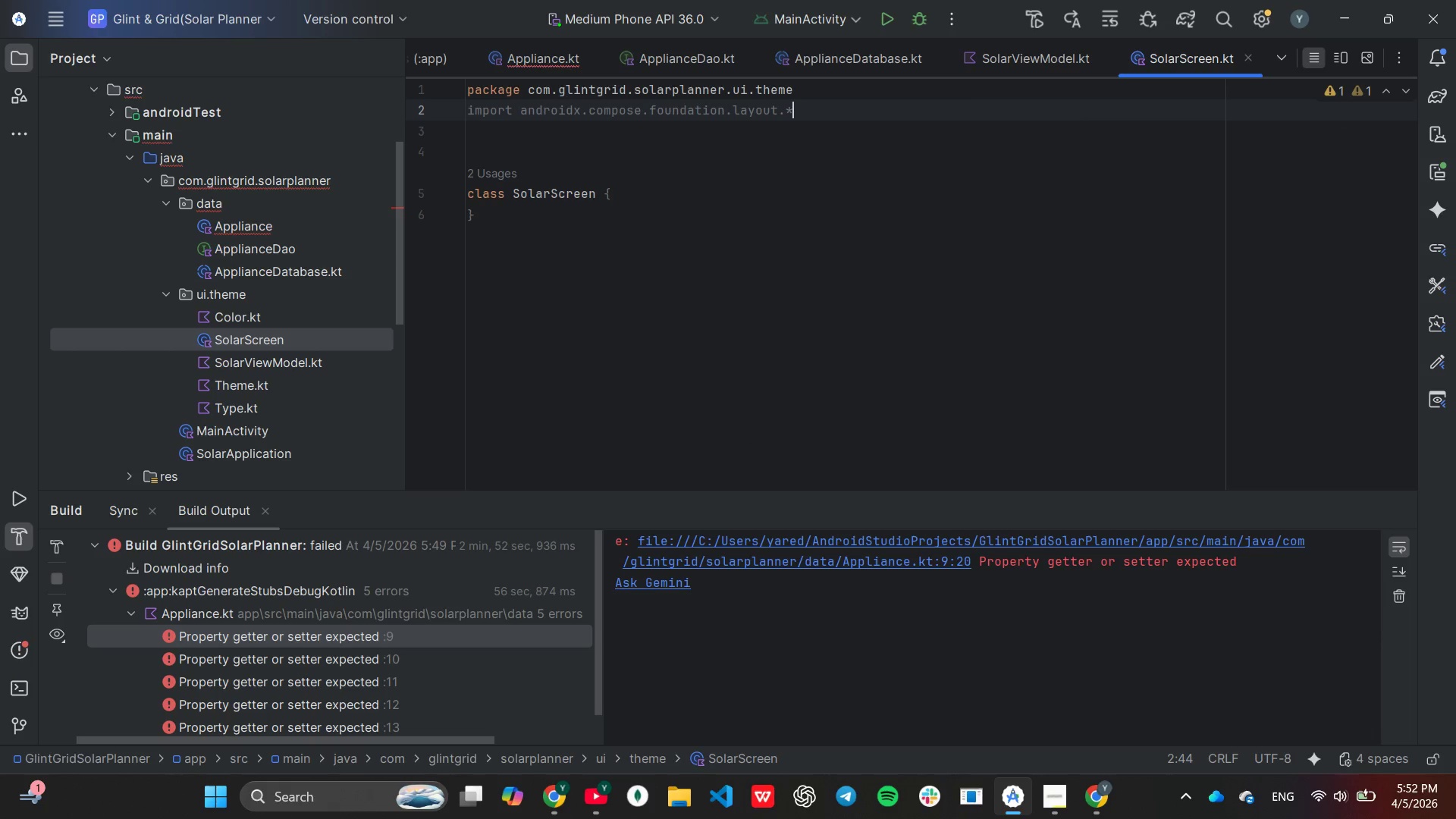 
key(Control+C)
 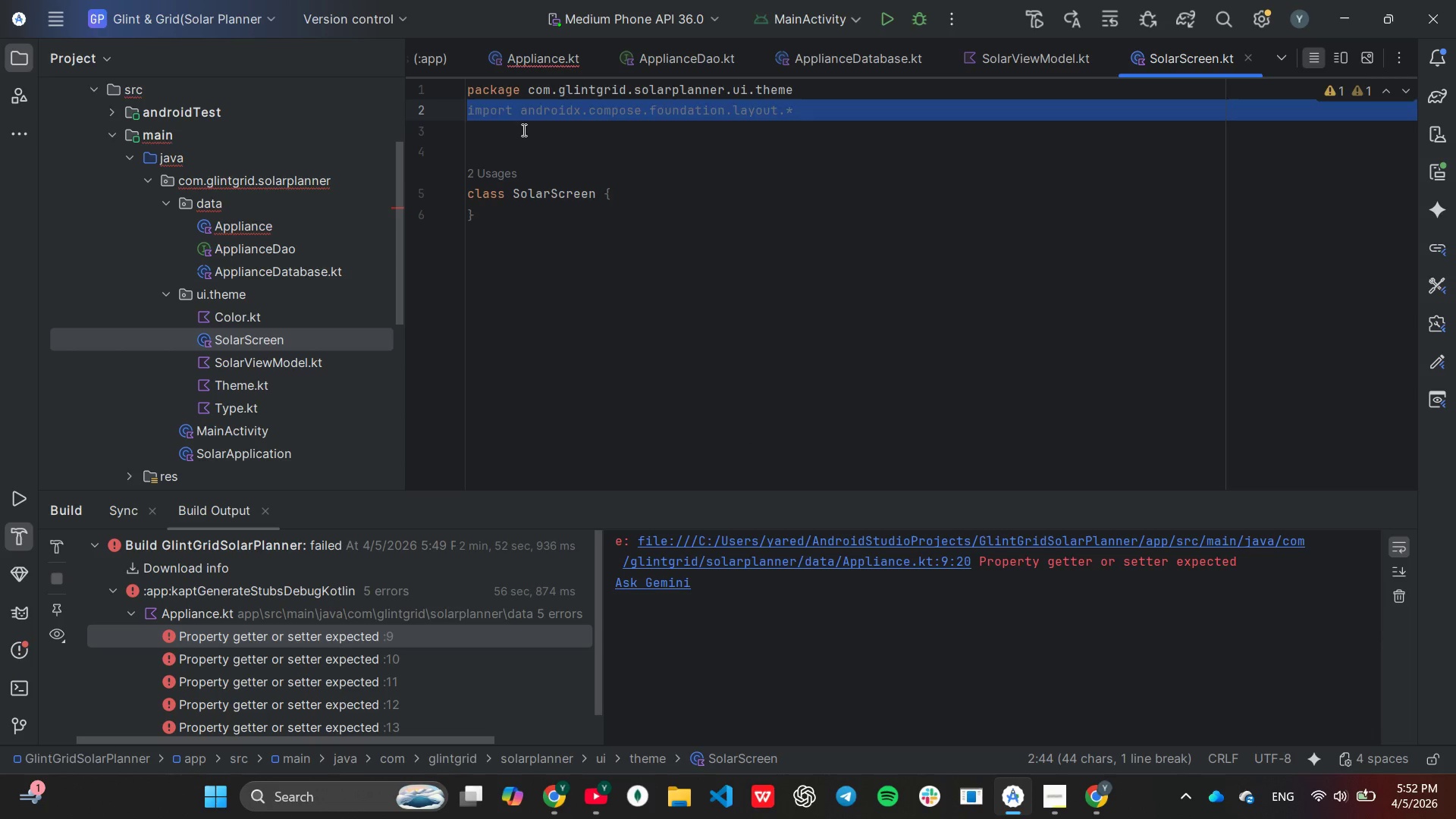 
key(Control+V)
 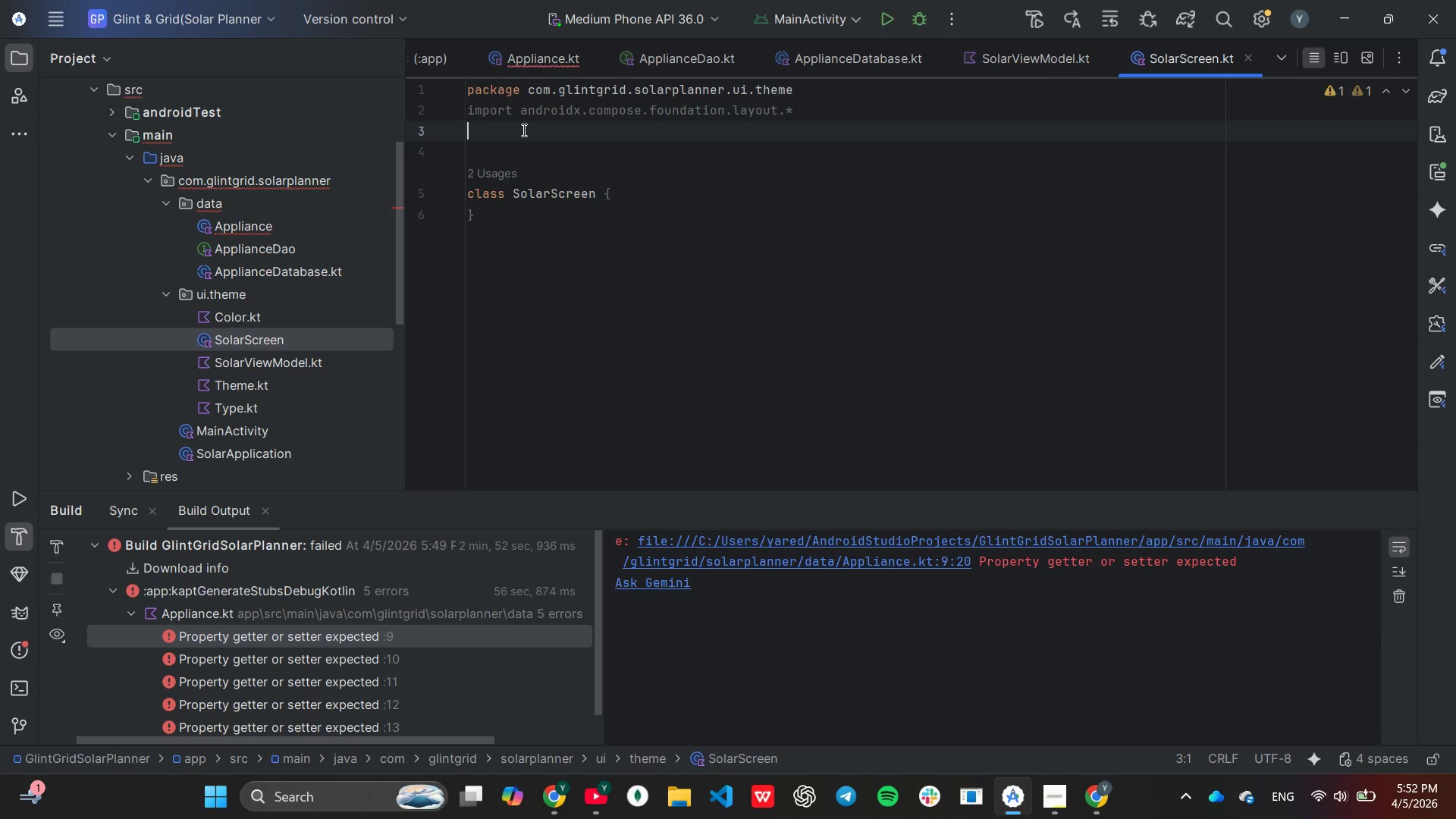 
key(Control+V)
 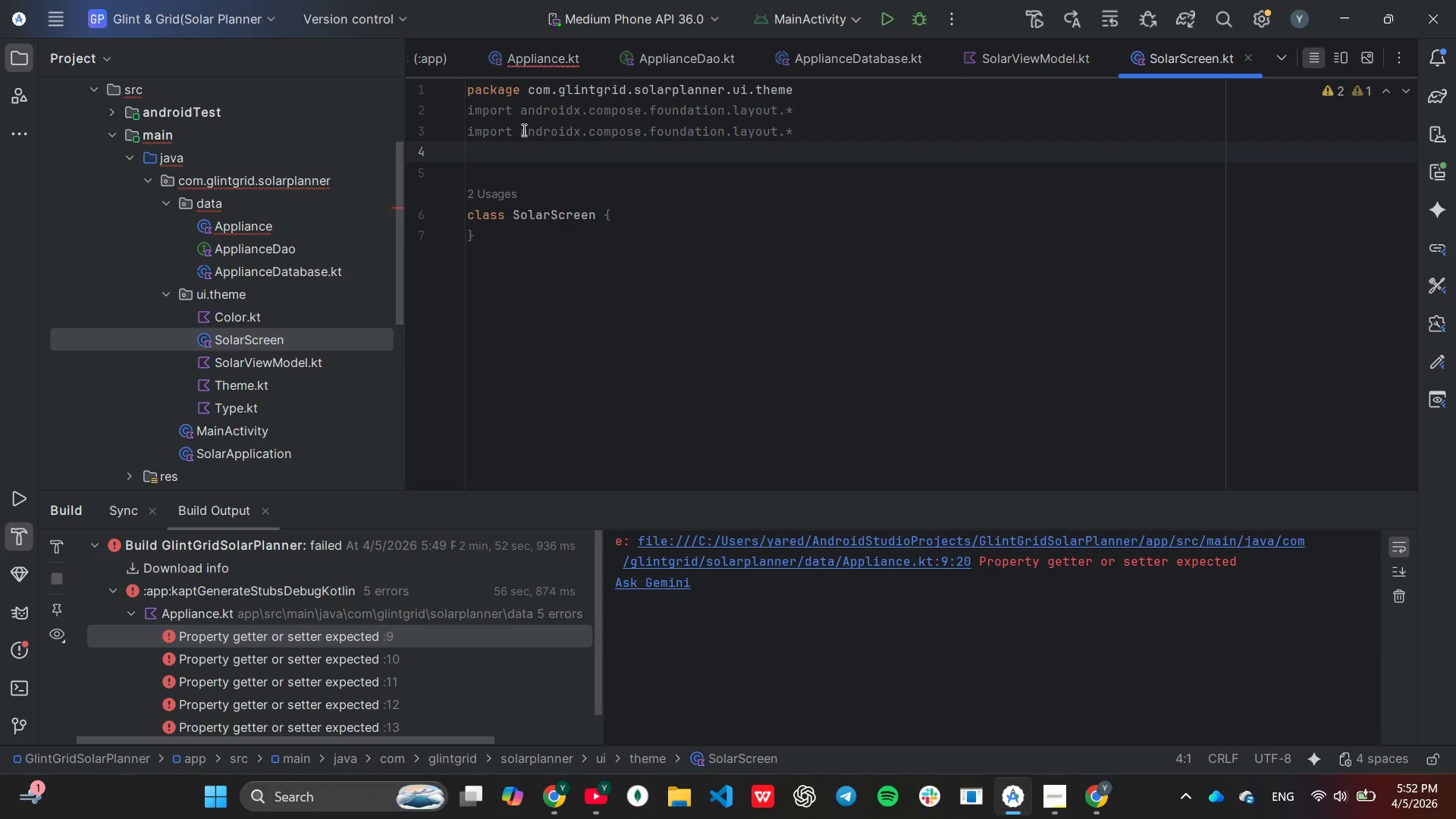 
key(Control+V)
 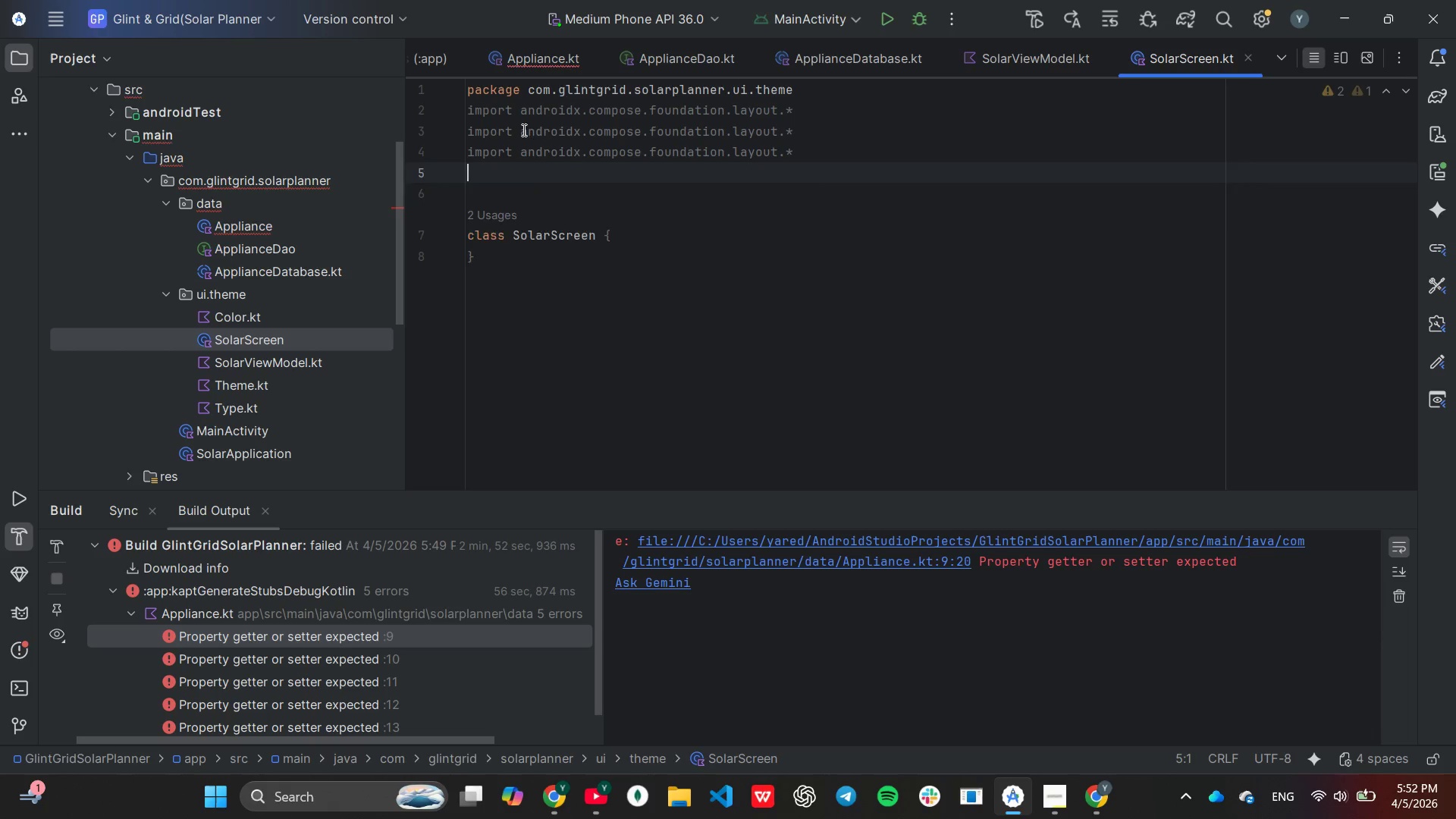 
key(Control+V)
 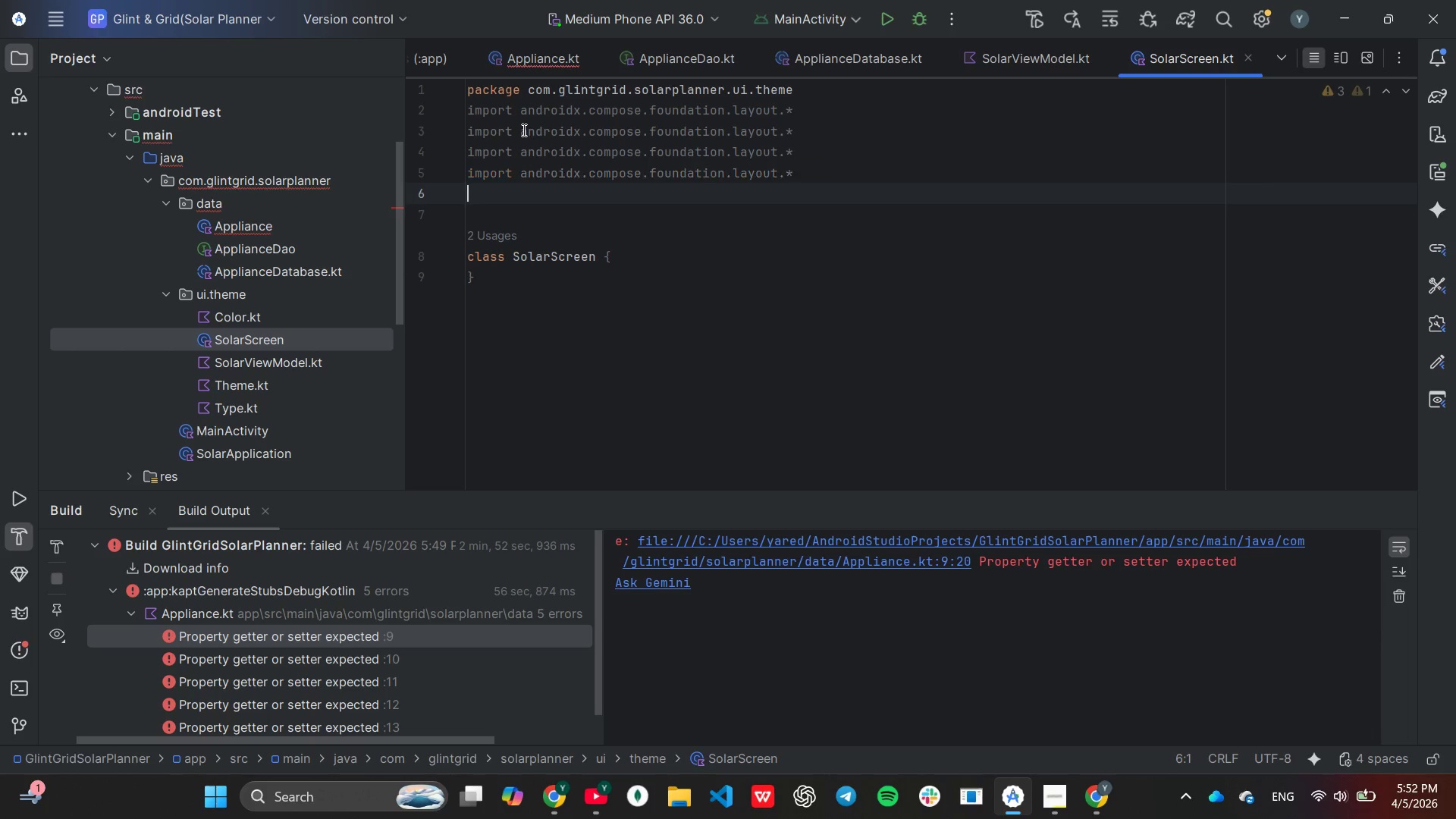 
key(Control+V)
 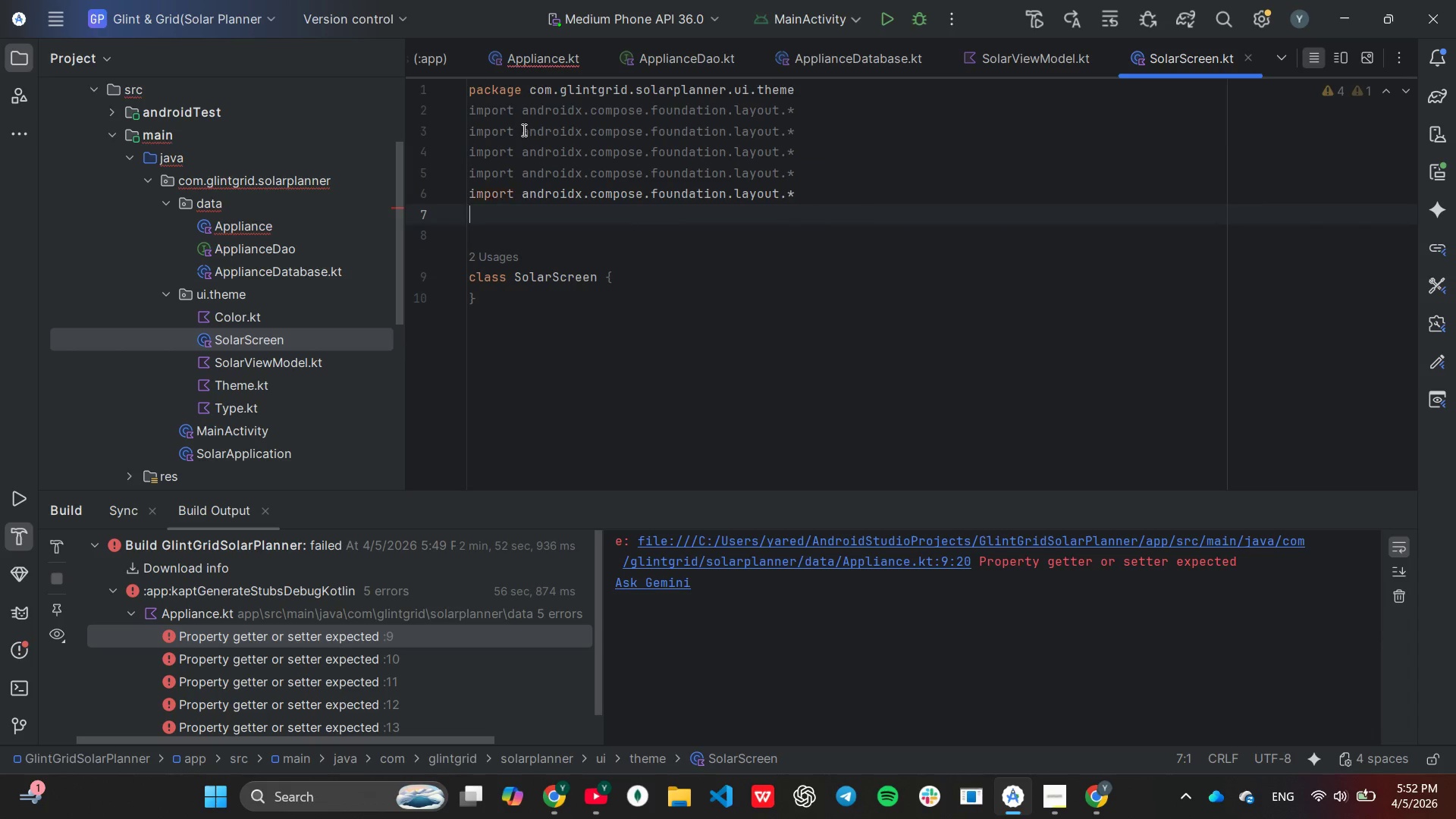 
key(Control+V)
 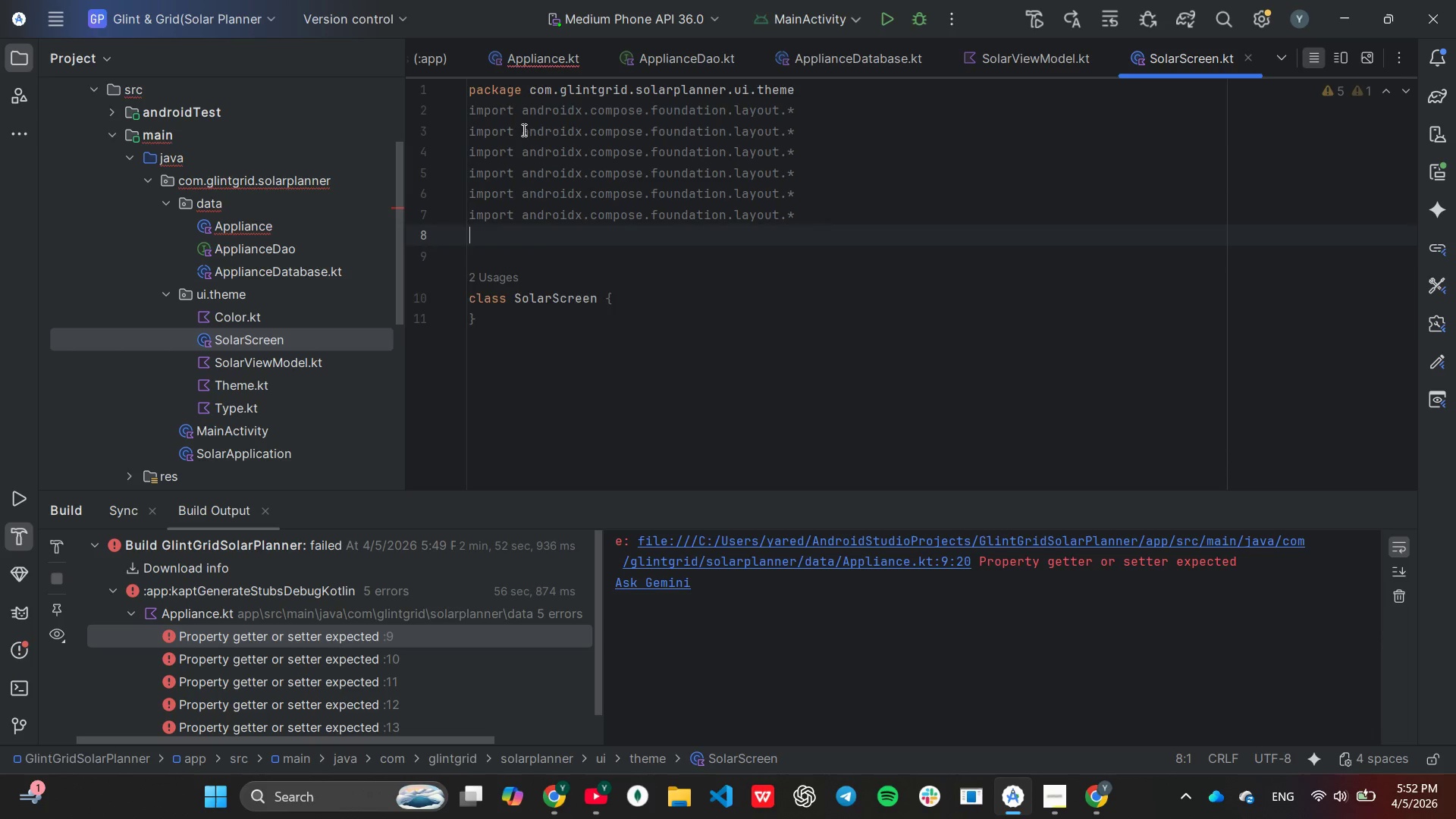 
key(Control+V)
 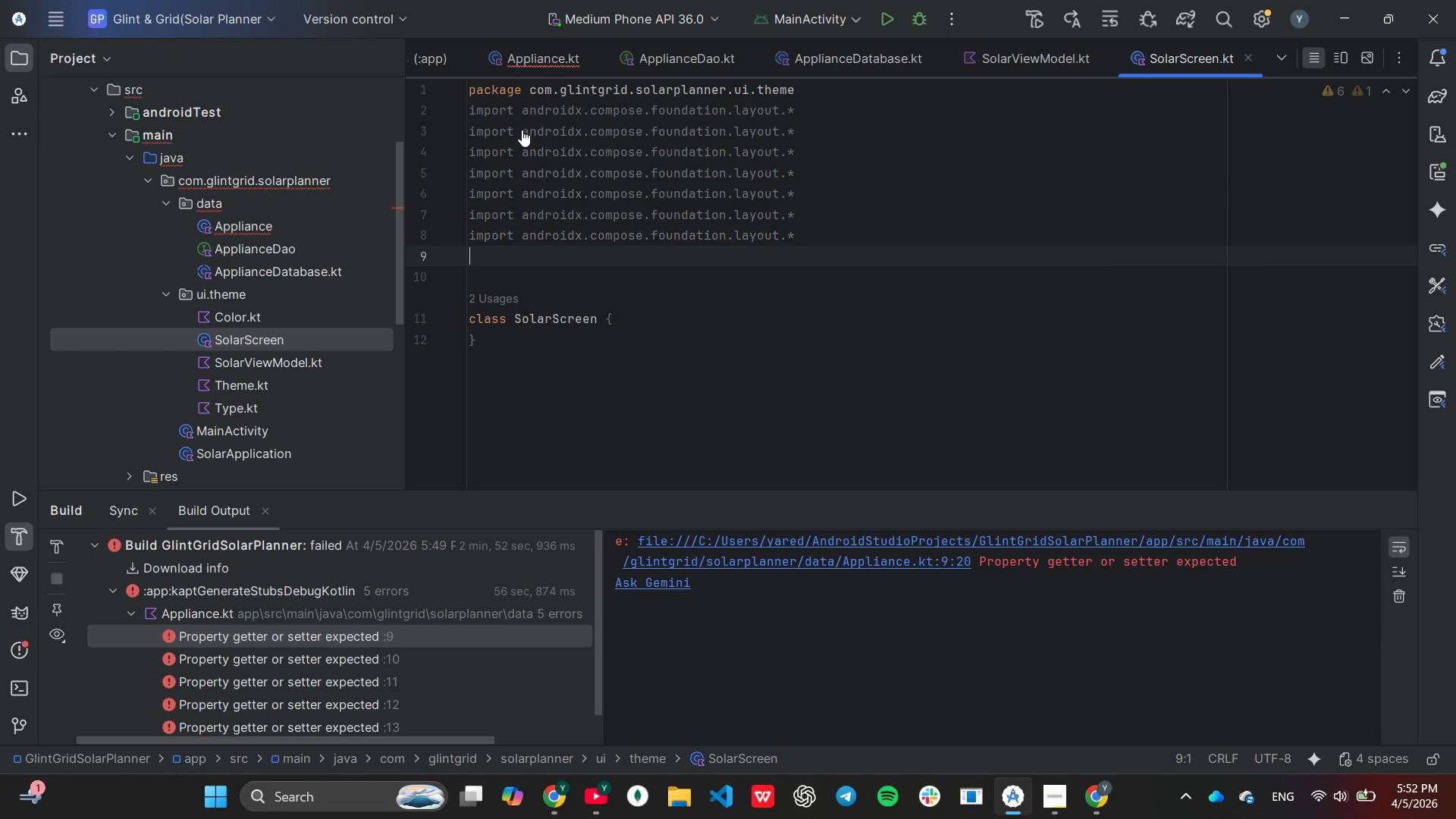 
key(Control+V)
 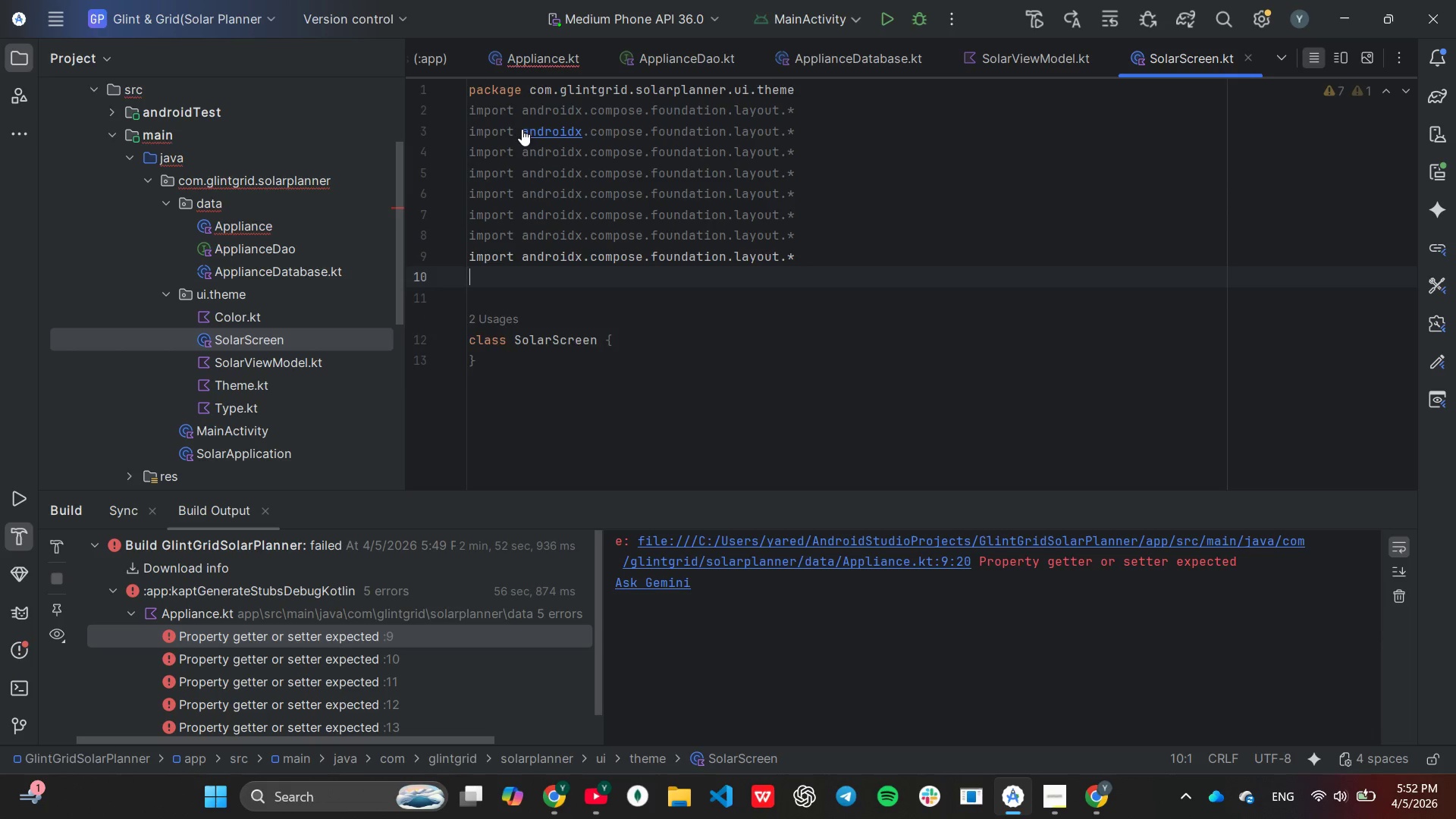 
key(Control+V)
 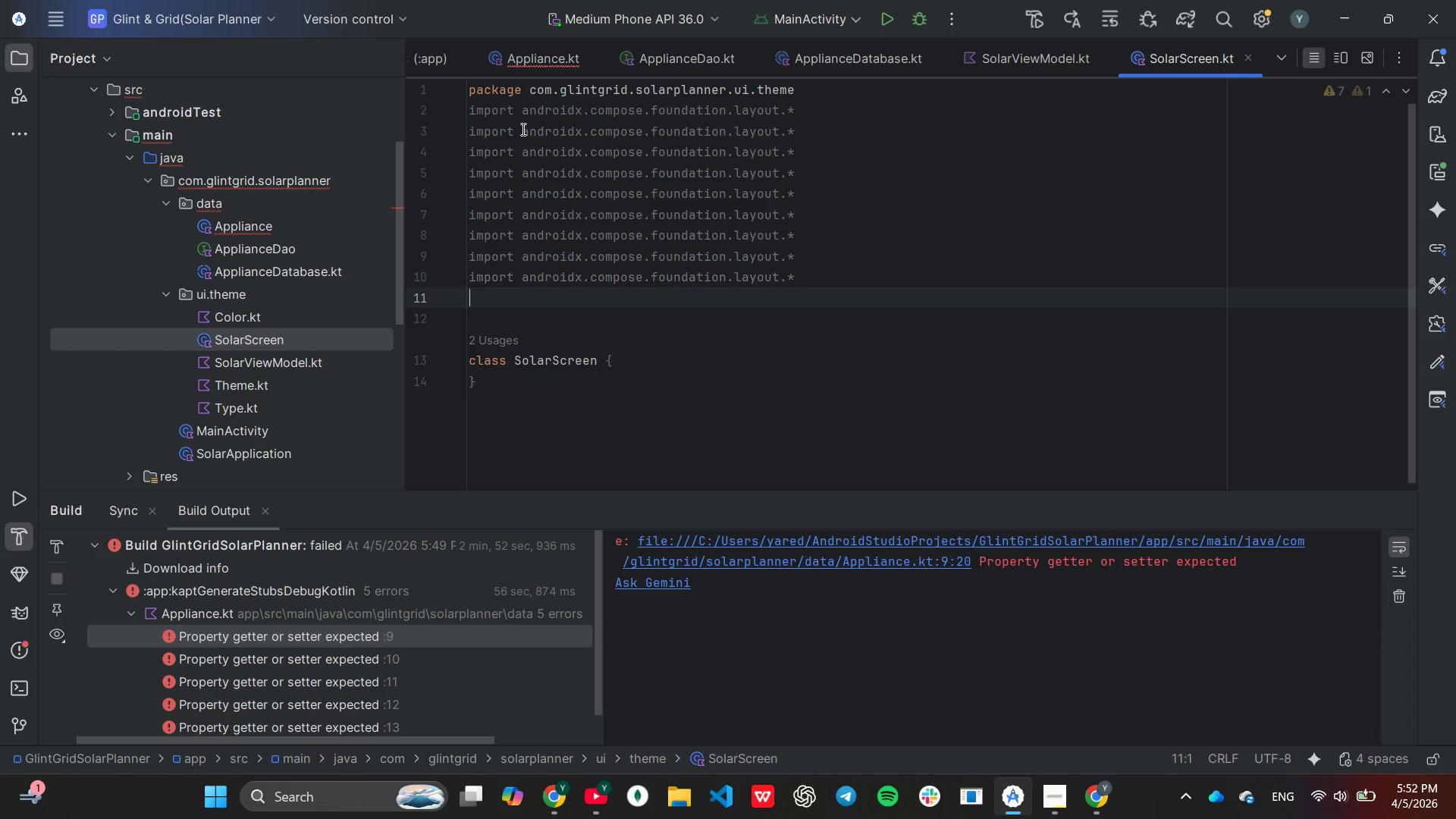 
key(Control+V)
 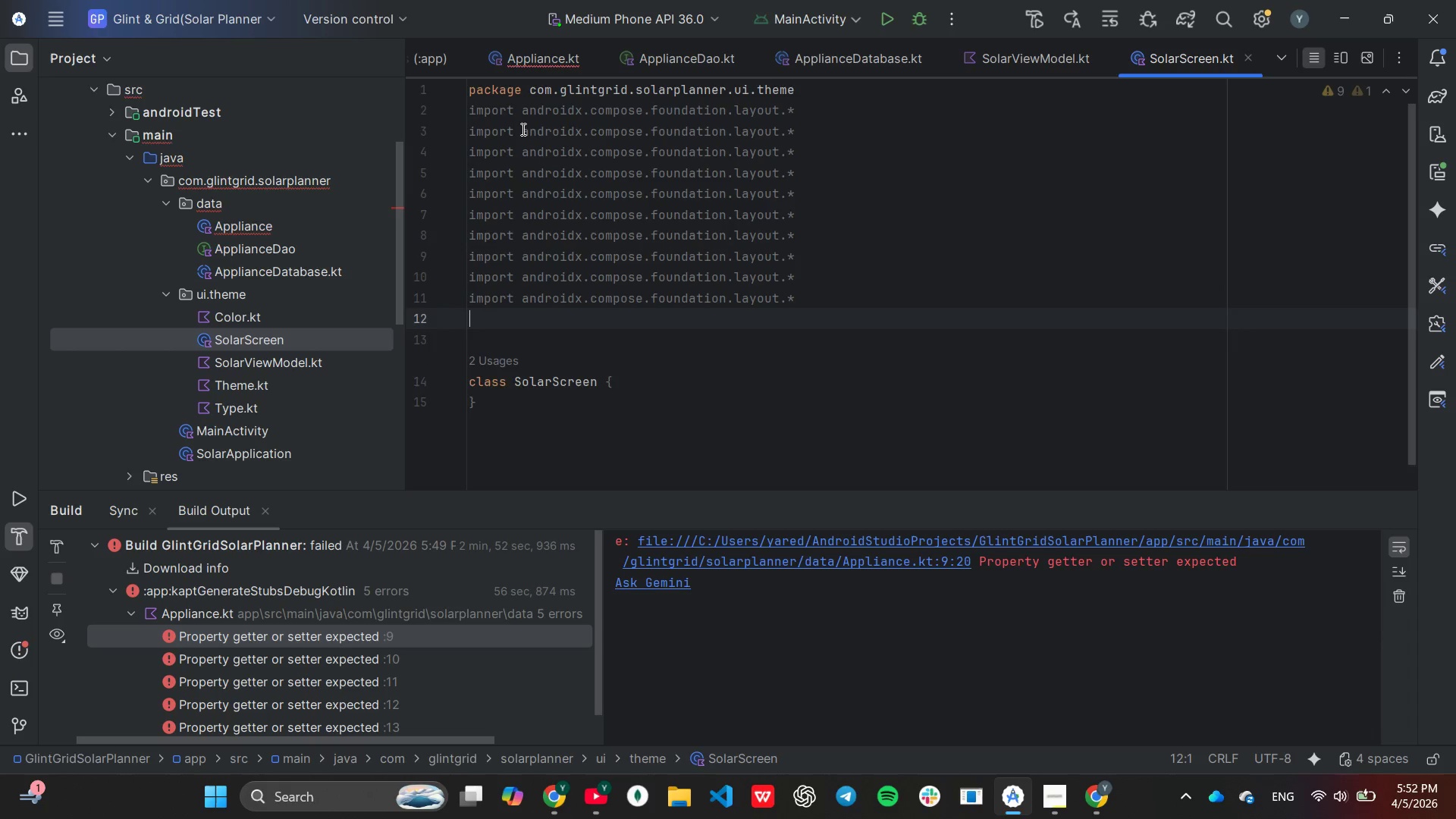 
key(Control+V)
 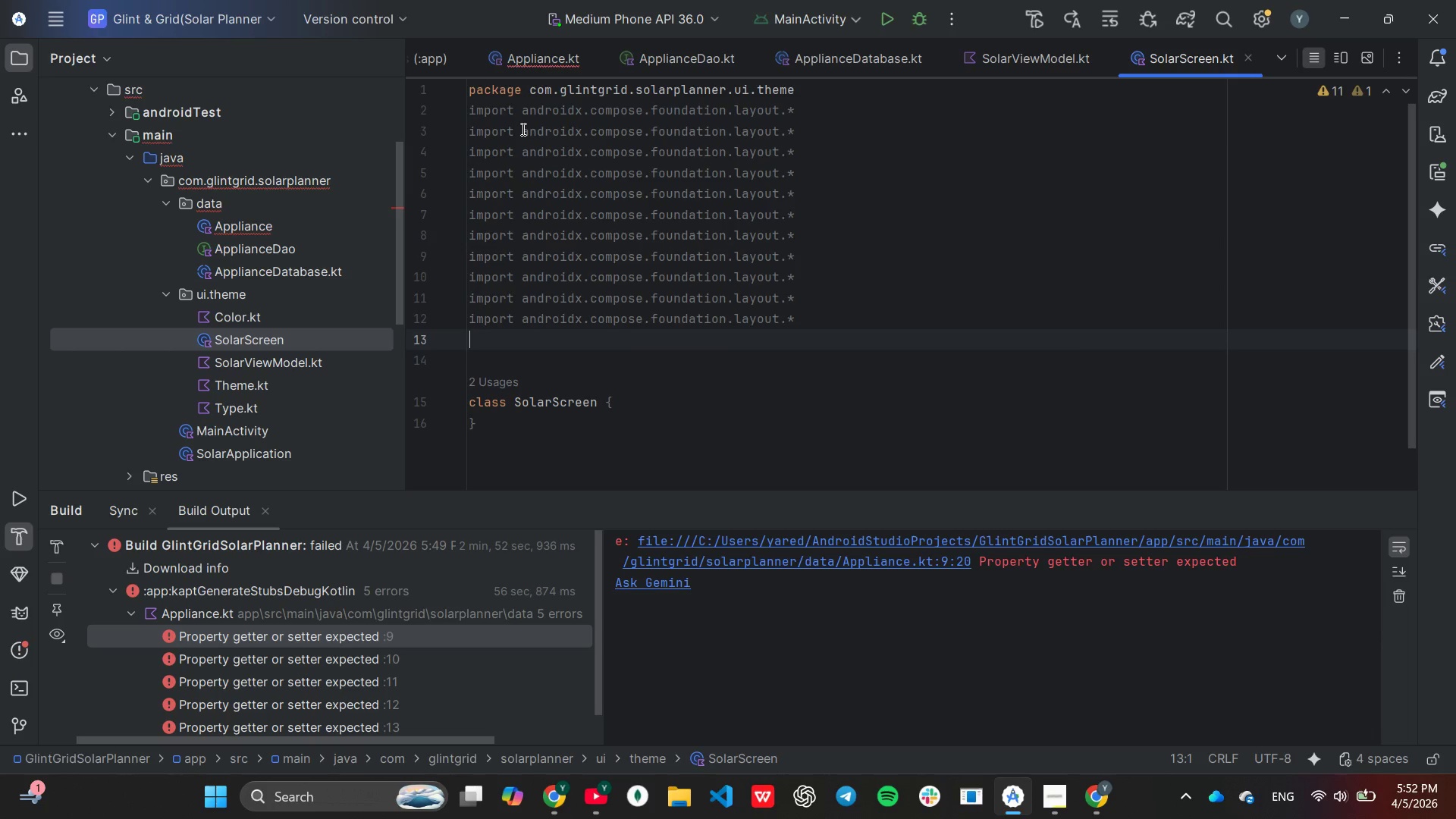 
key(Control+V)
 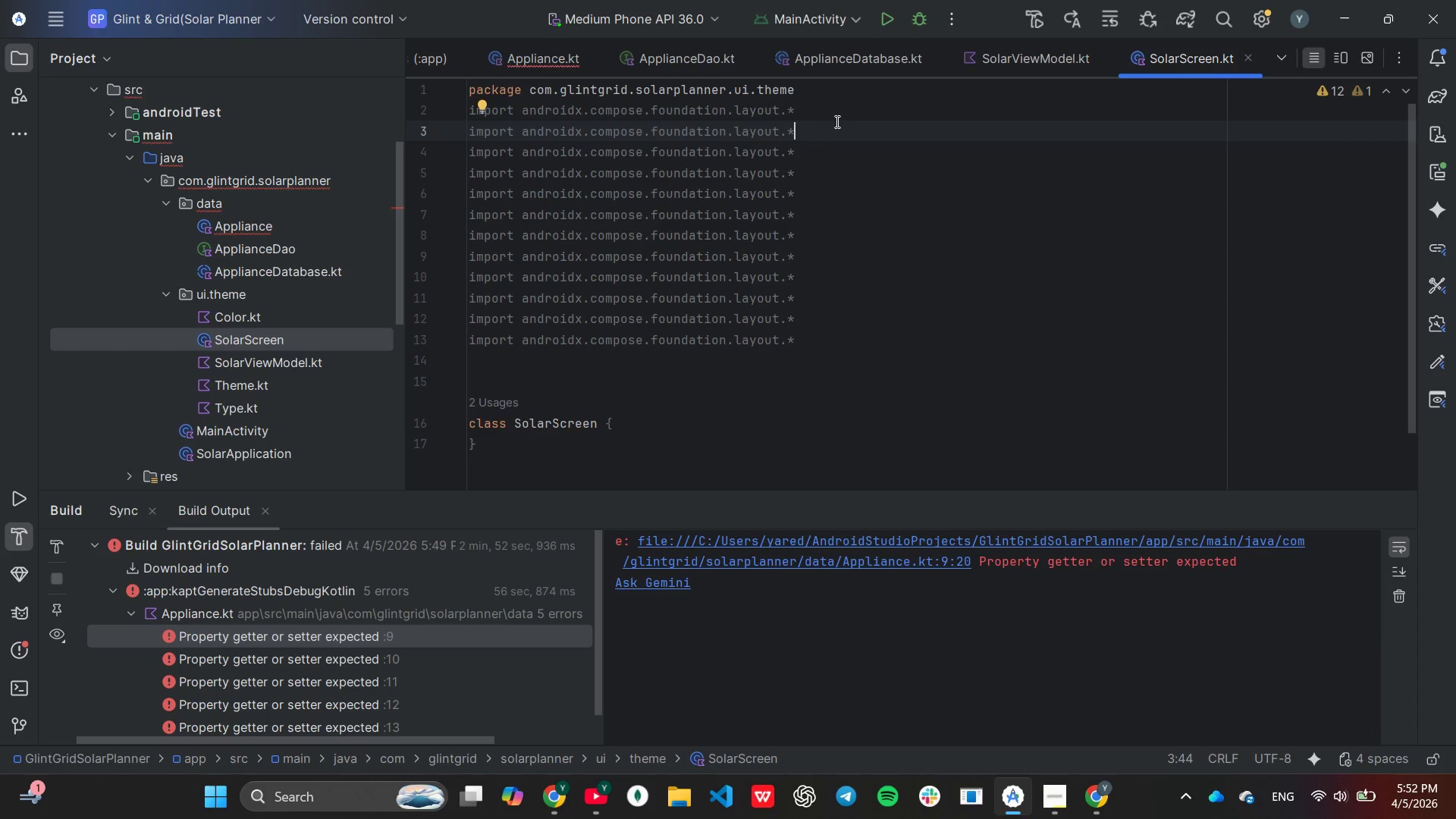 
wait(10.52)
 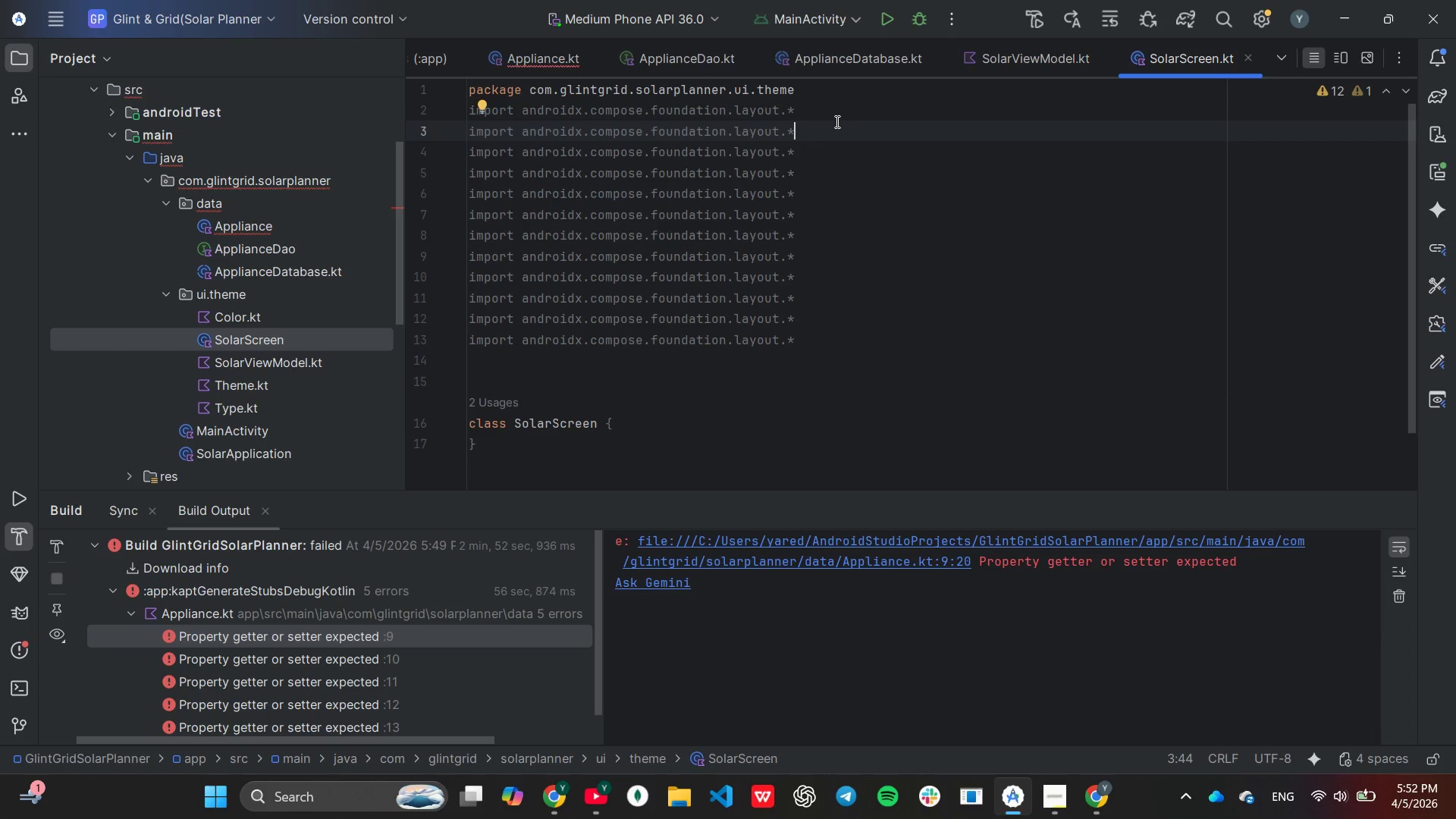 
hold_key(key=Backspace, duration=0.7)
 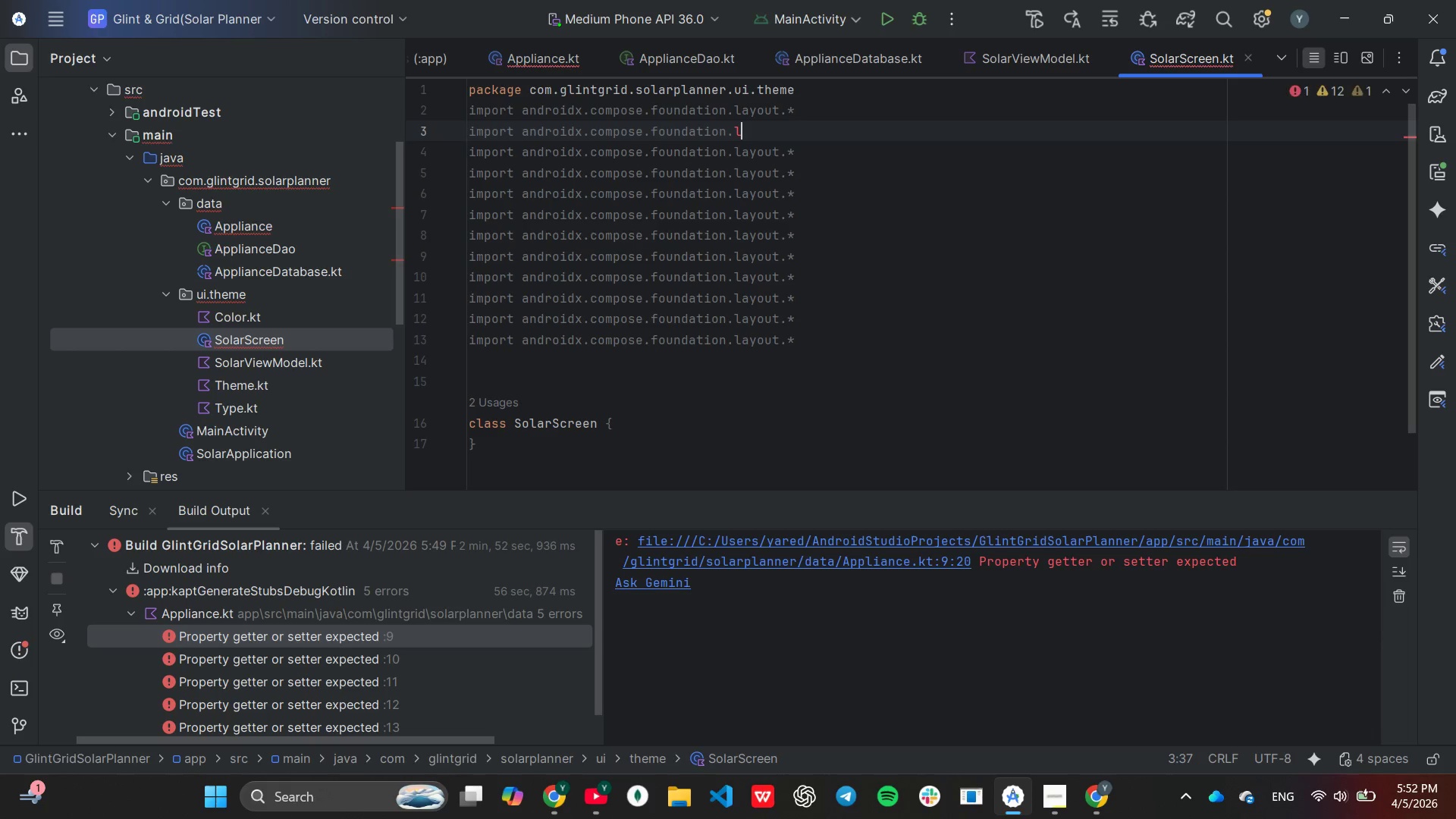 
type(azy.)
 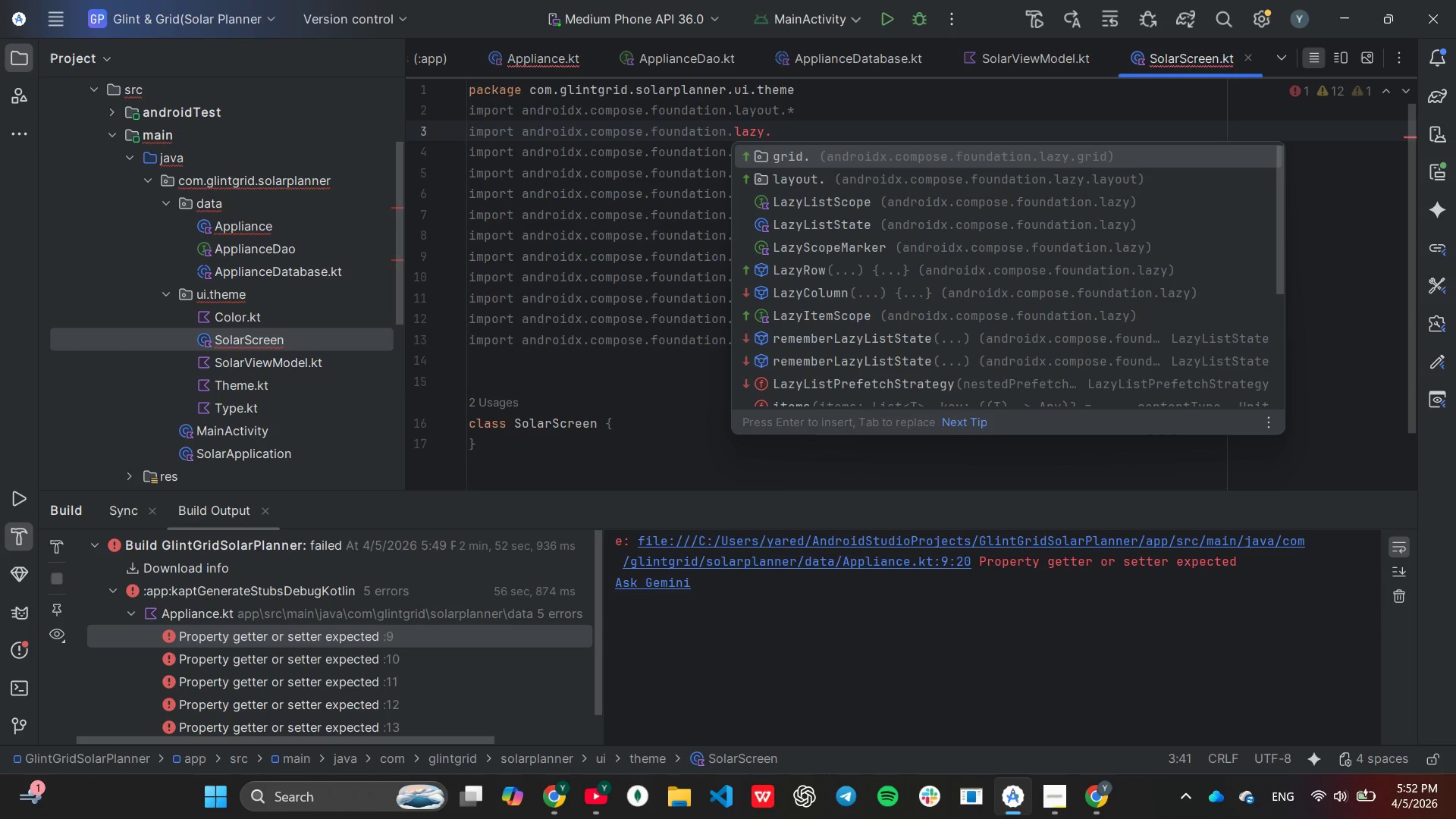 
key(Control+ControlLeft)
 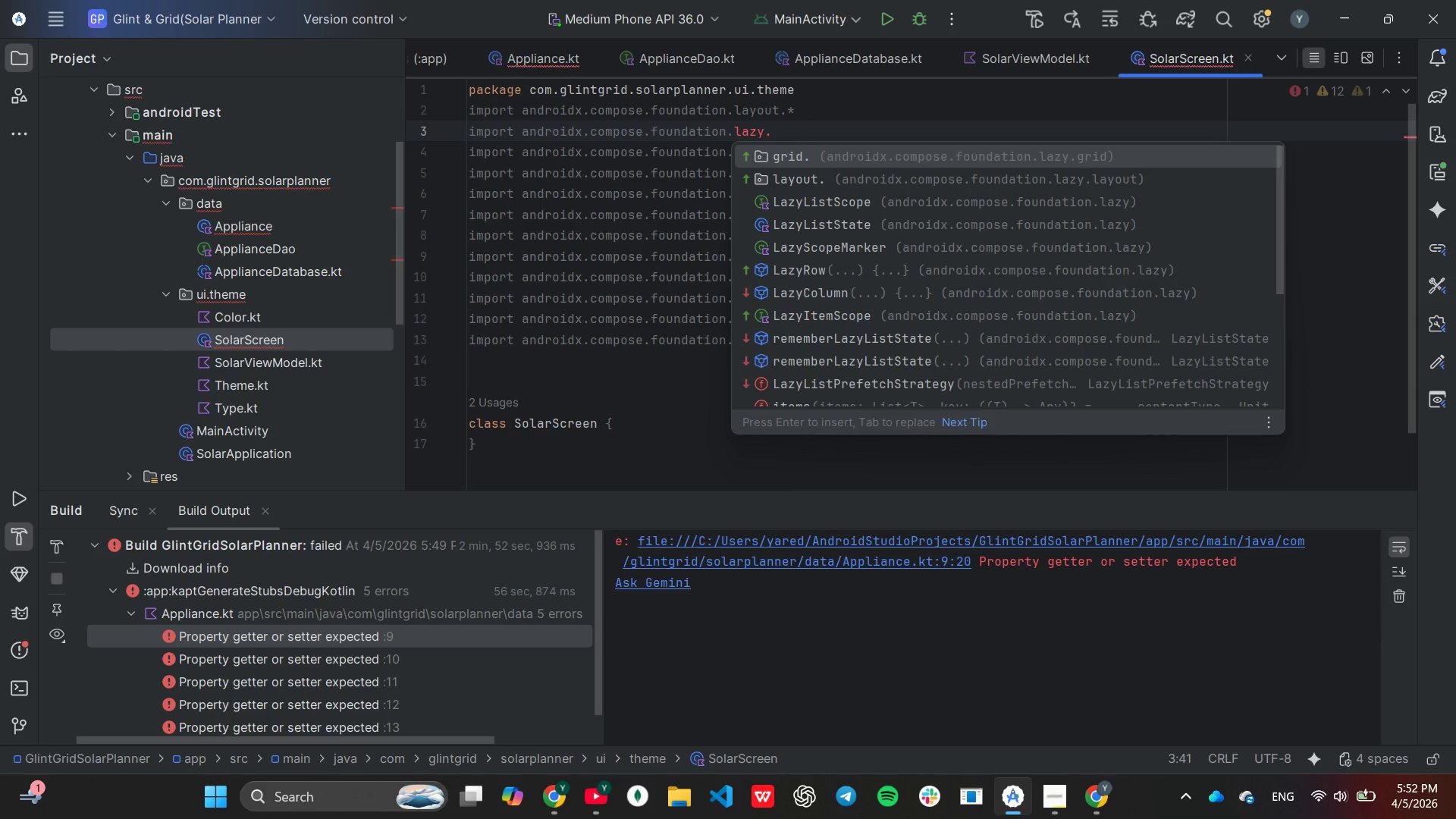 
key(Control+L)
 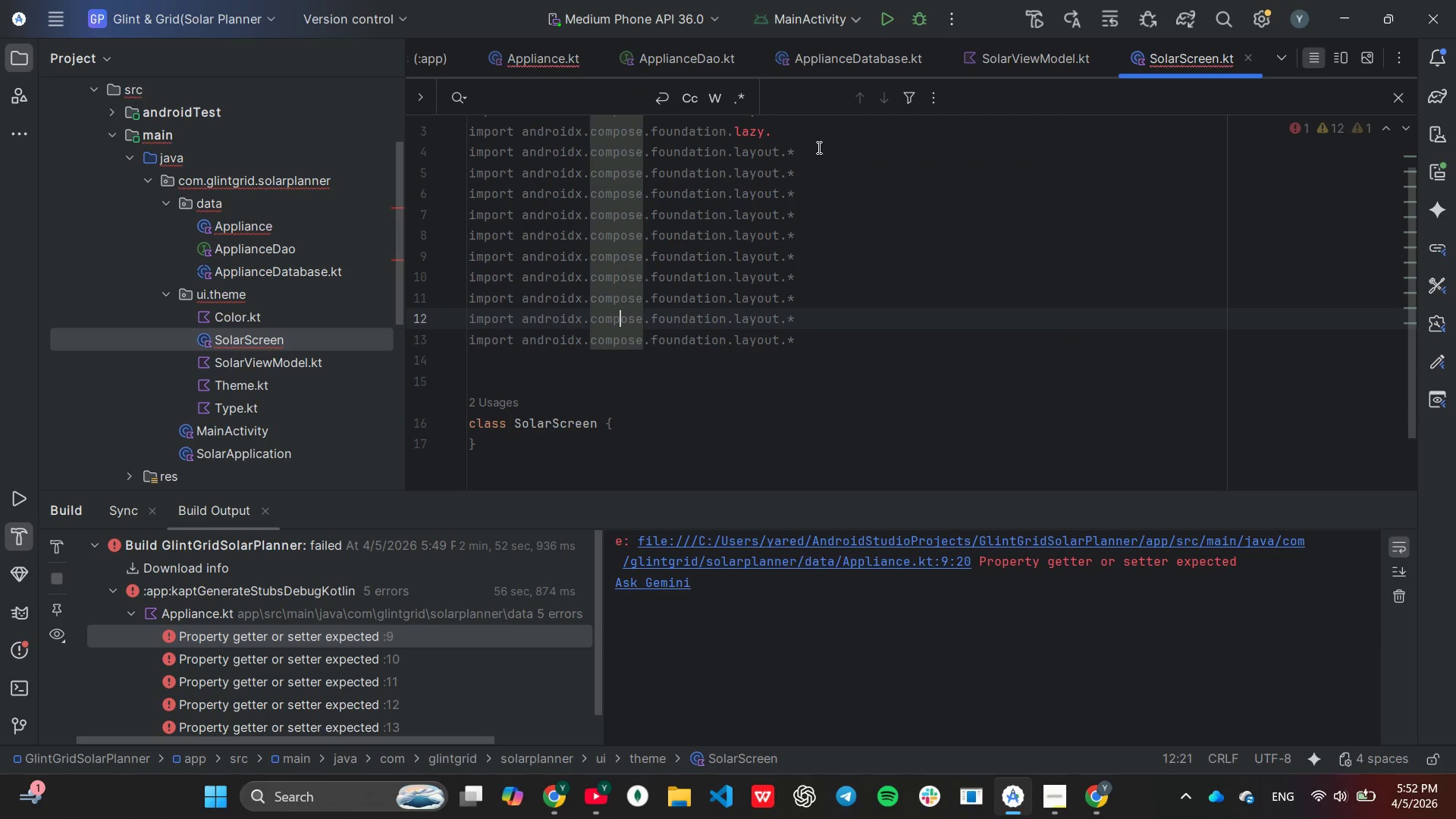 
left_click([839, 127])
 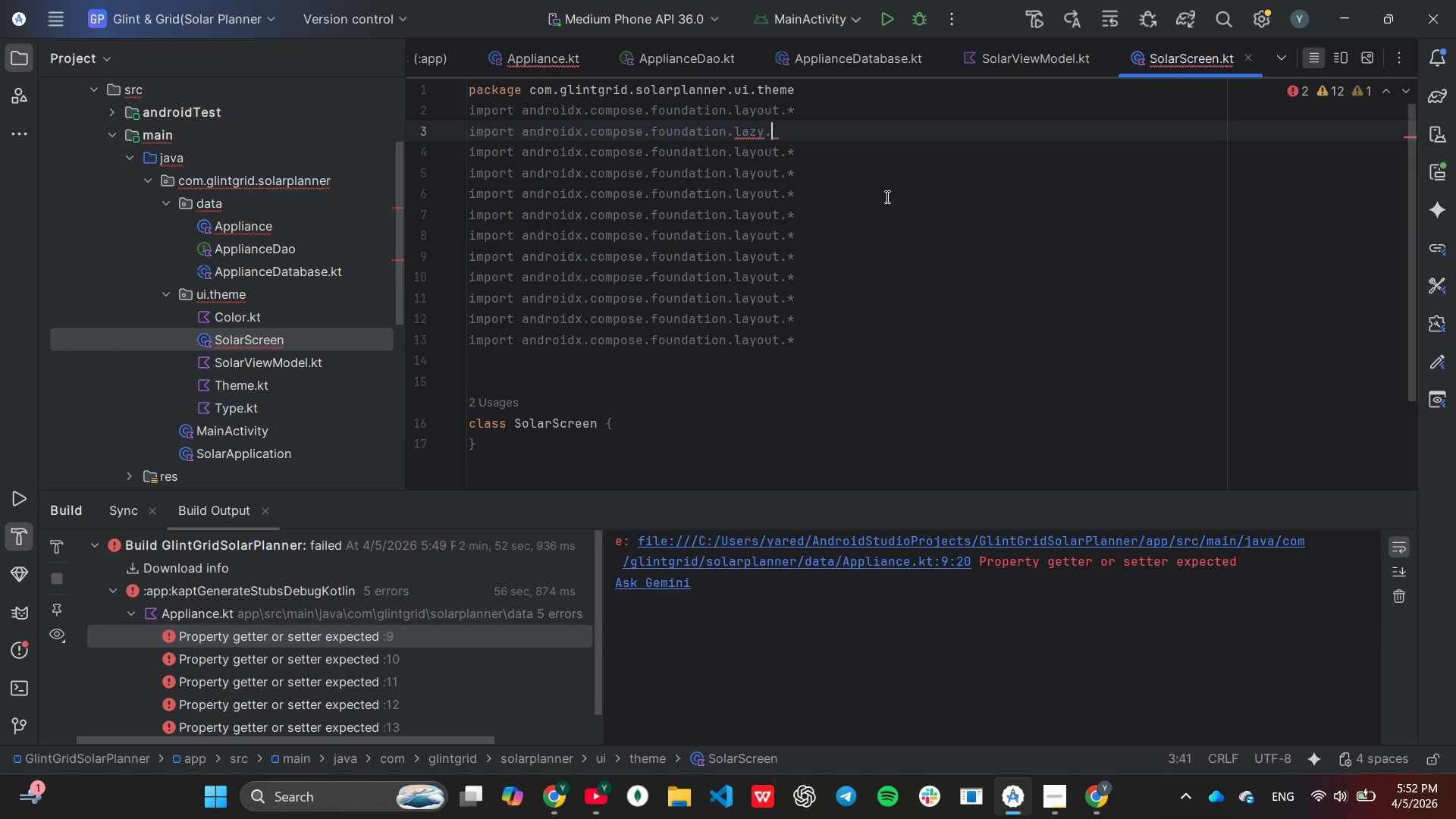 
wait(5.51)
 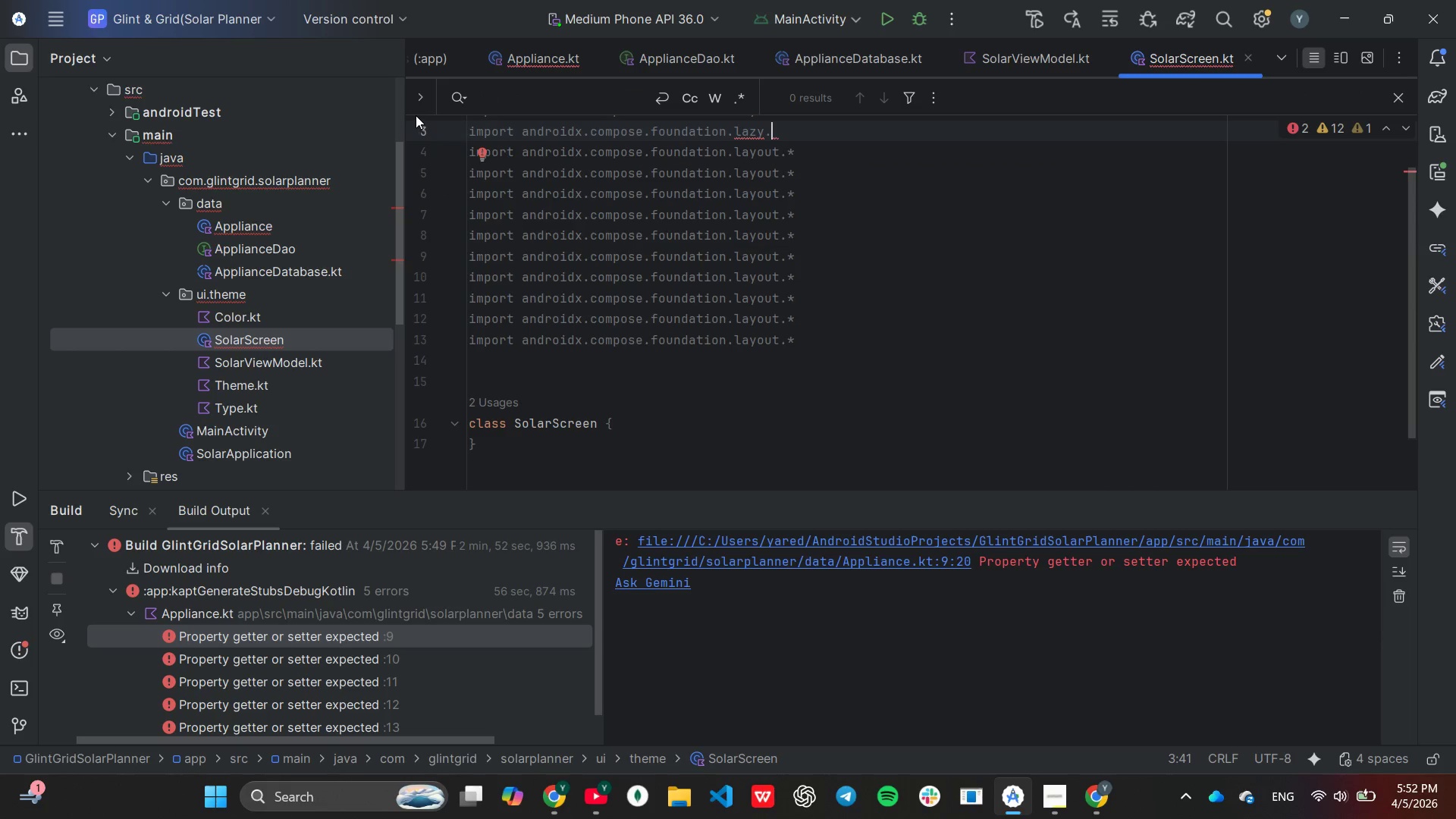 
key(Shift+ShiftLeft)
 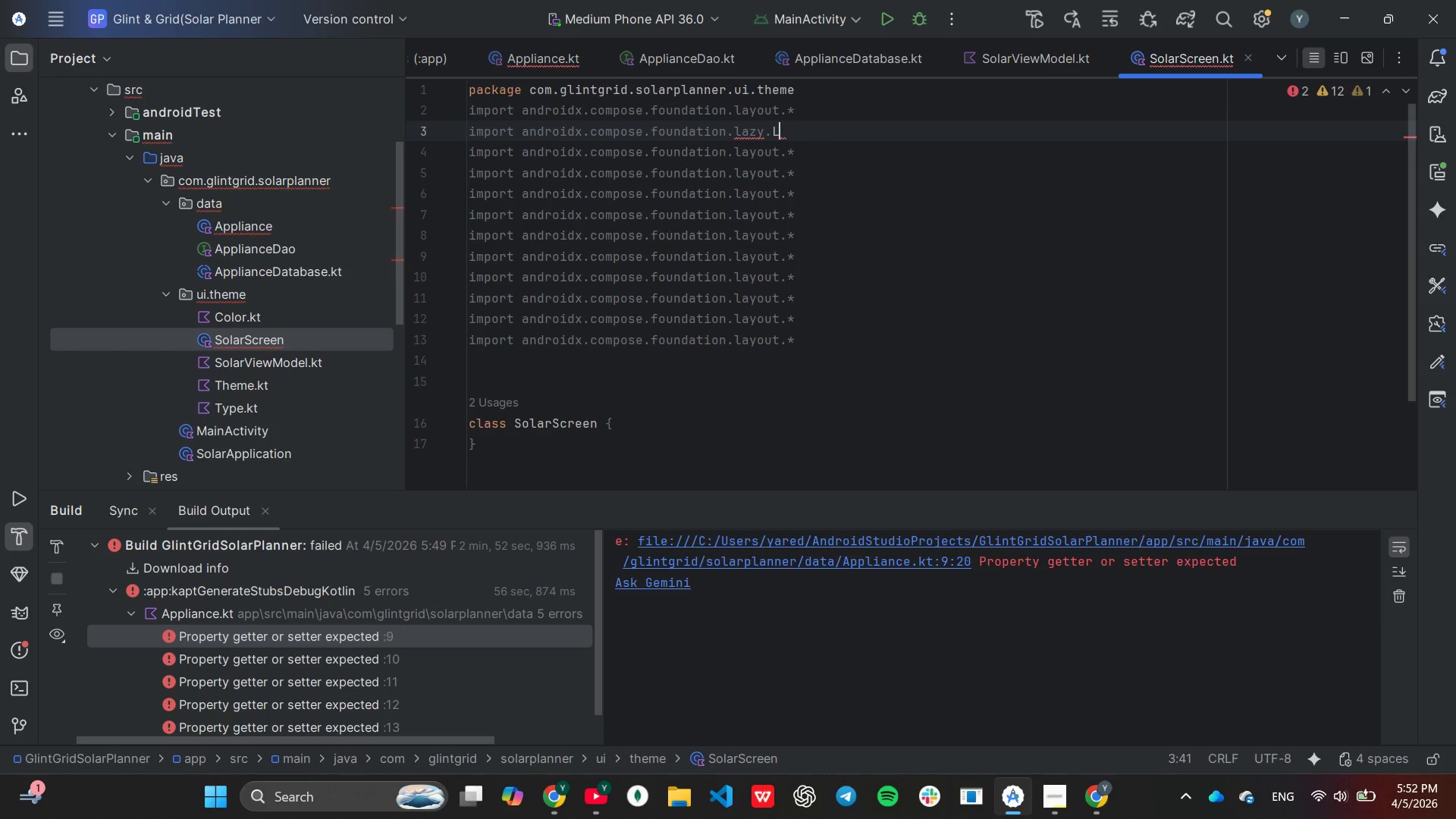 
key(Shift+L)
 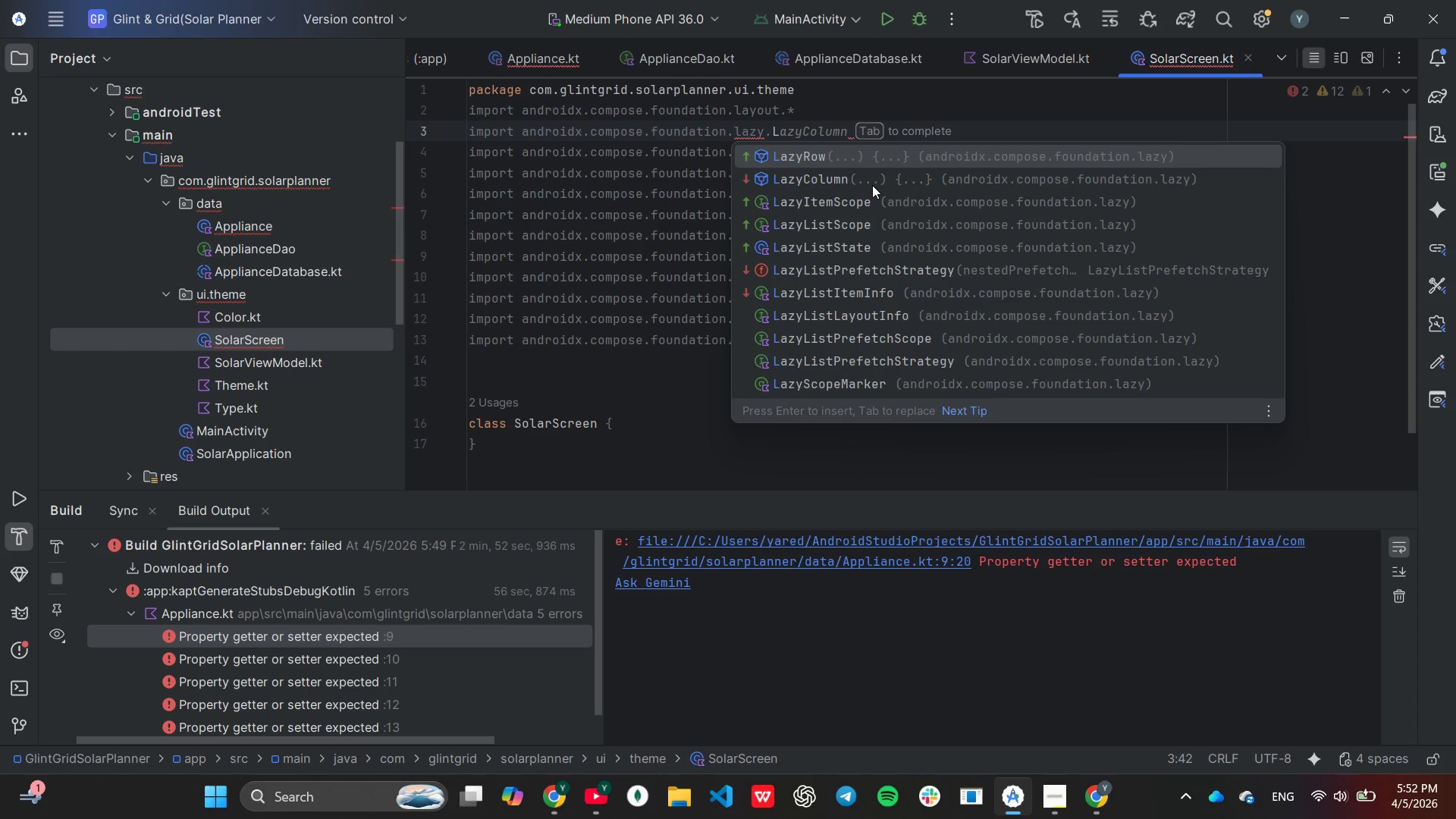 
key(ArrowDown)
 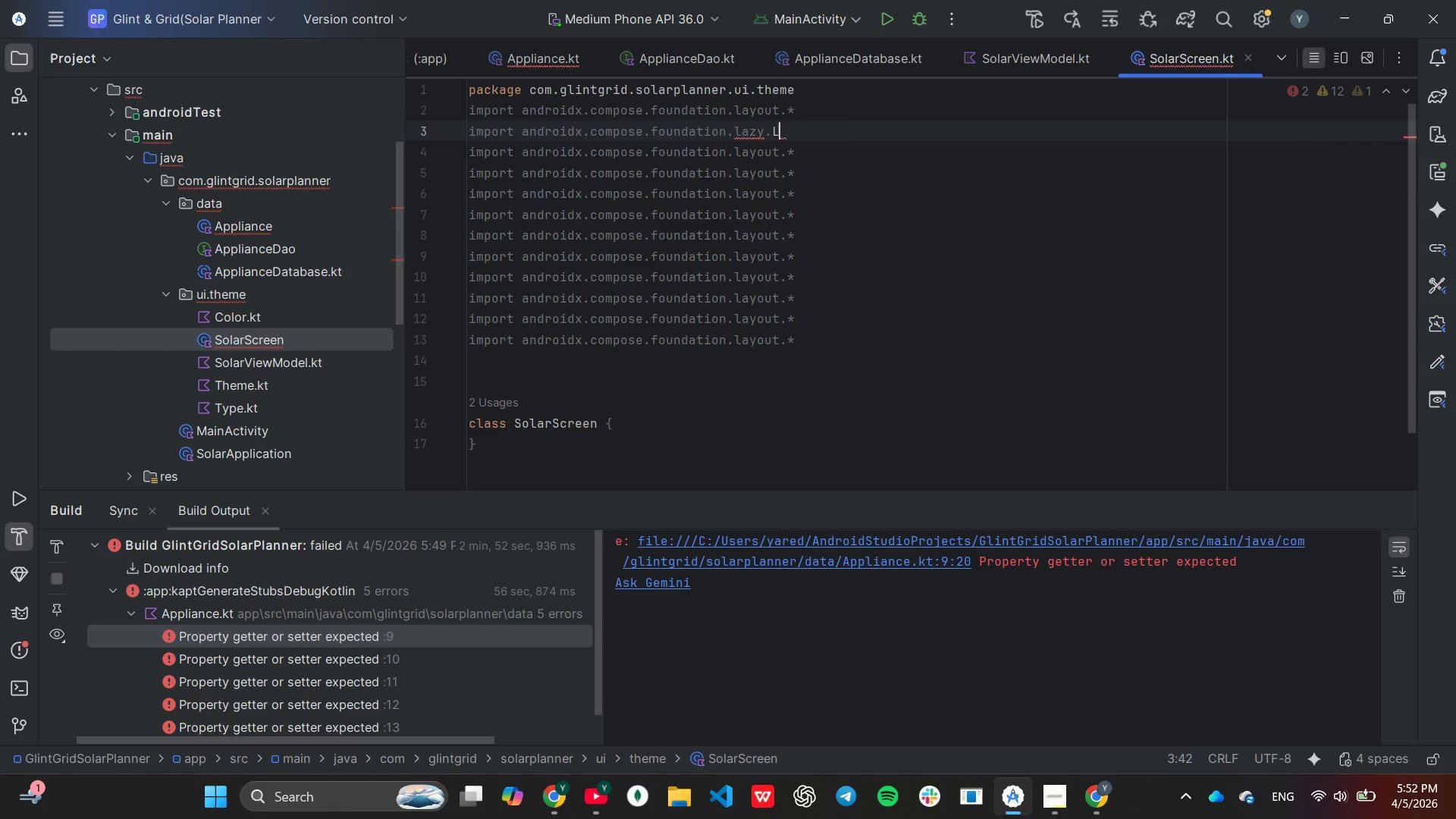 
key(Enter)
 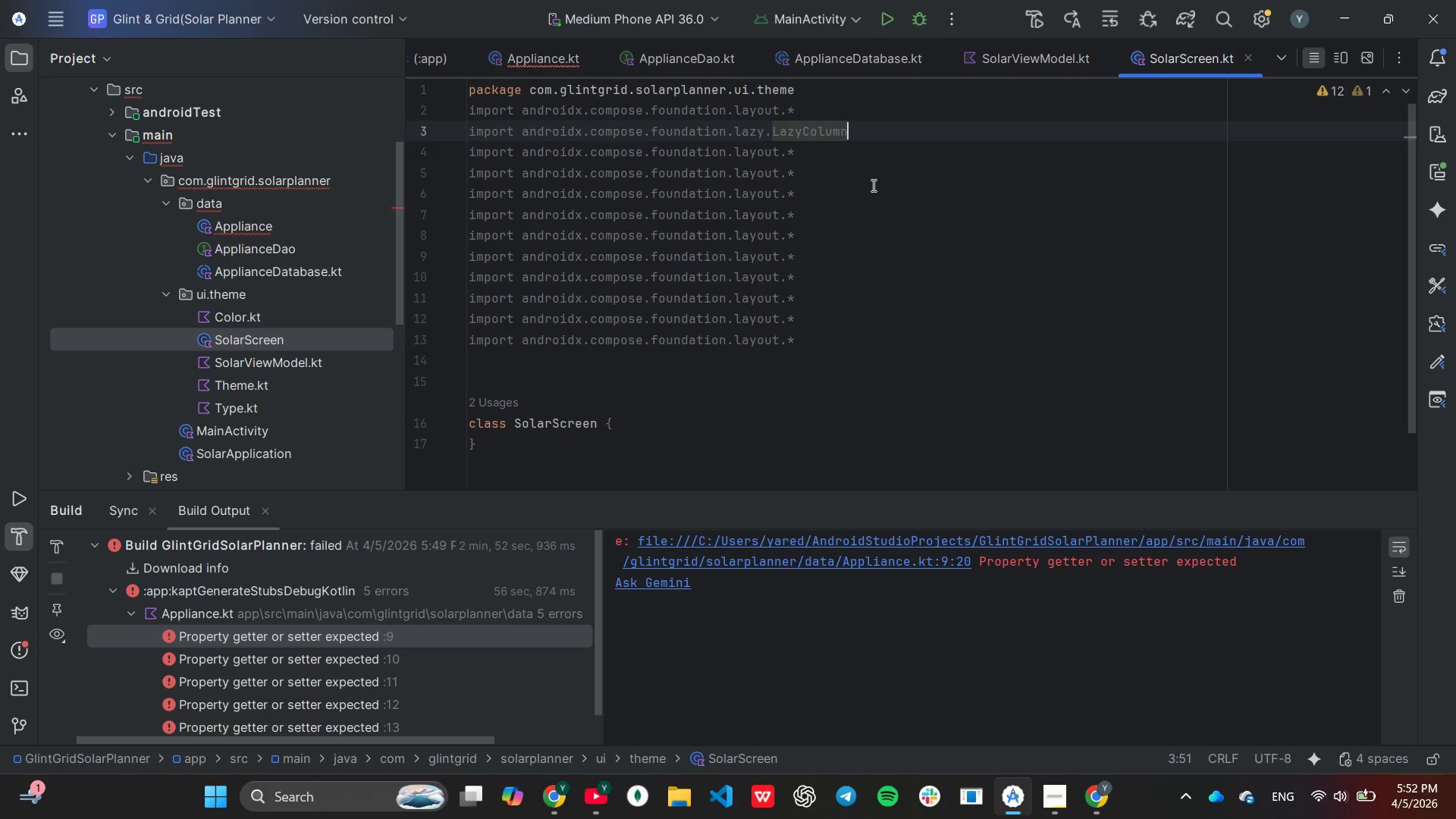 
key(ArrowDown)
 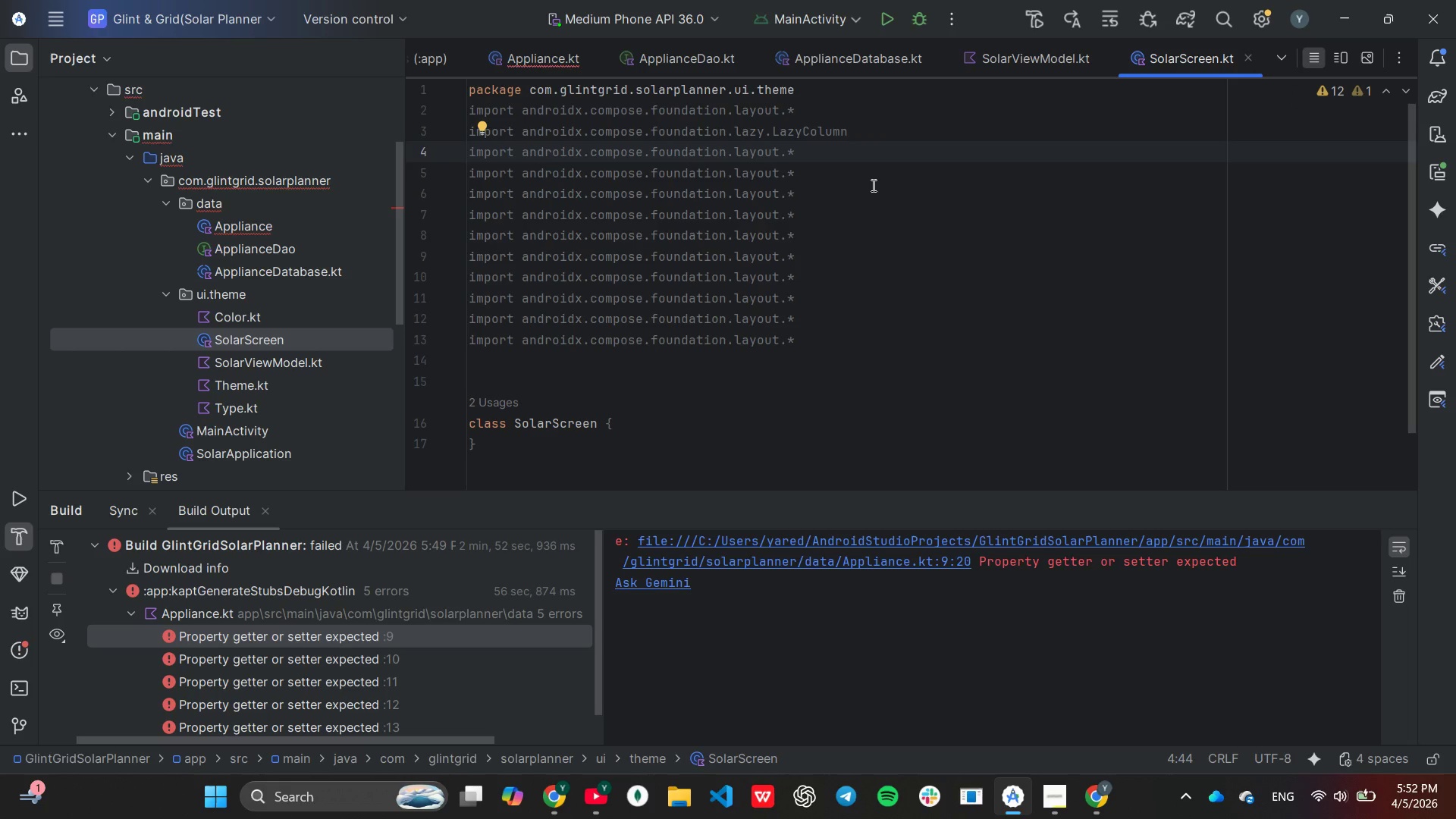 
hold_key(key=Backspace, duration=0.52)
 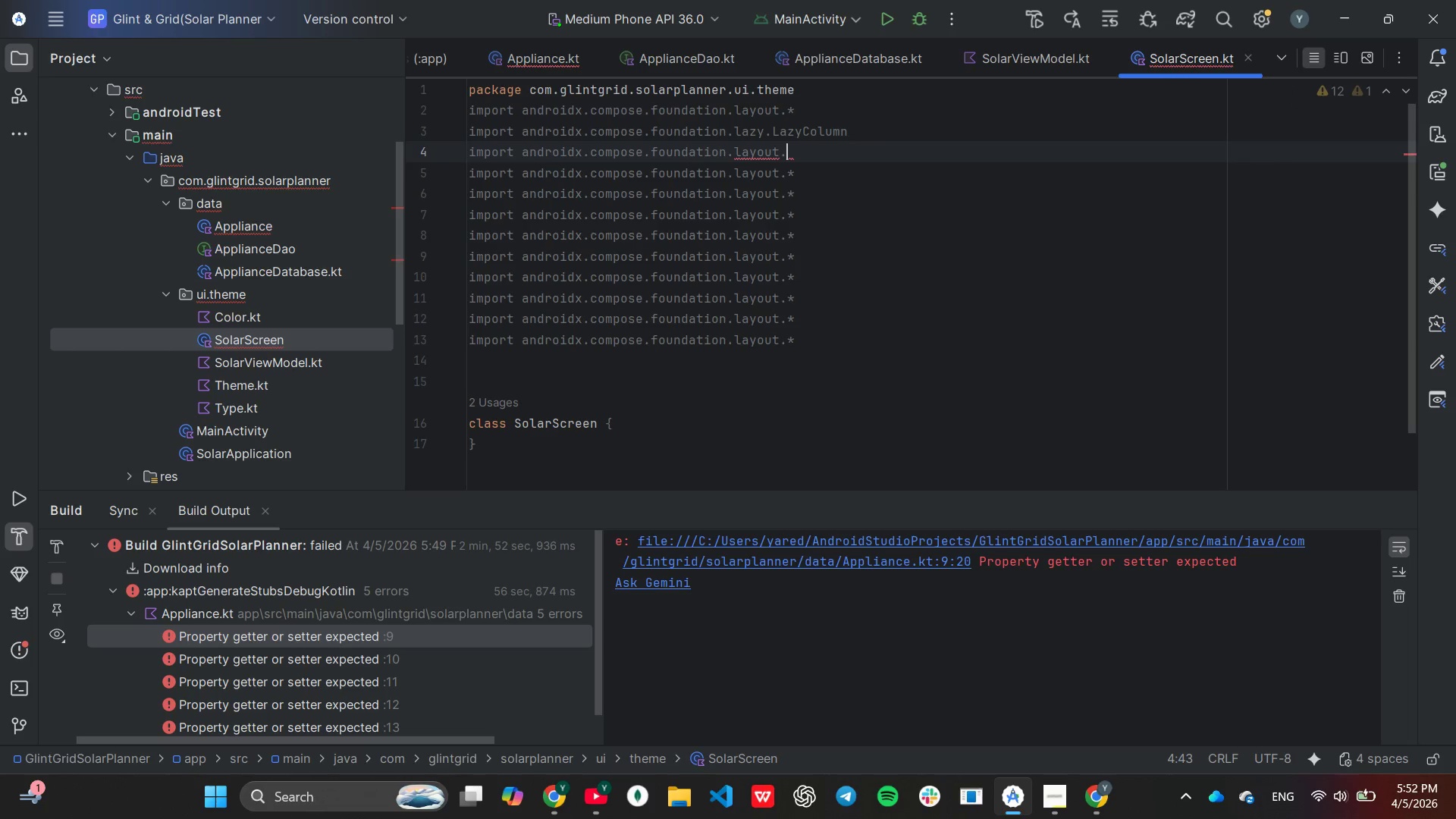 
key(Backspace)
key(Backspace)
key(Backspace)
key(Backspace)
key(Backspace)
type(zy.items)
 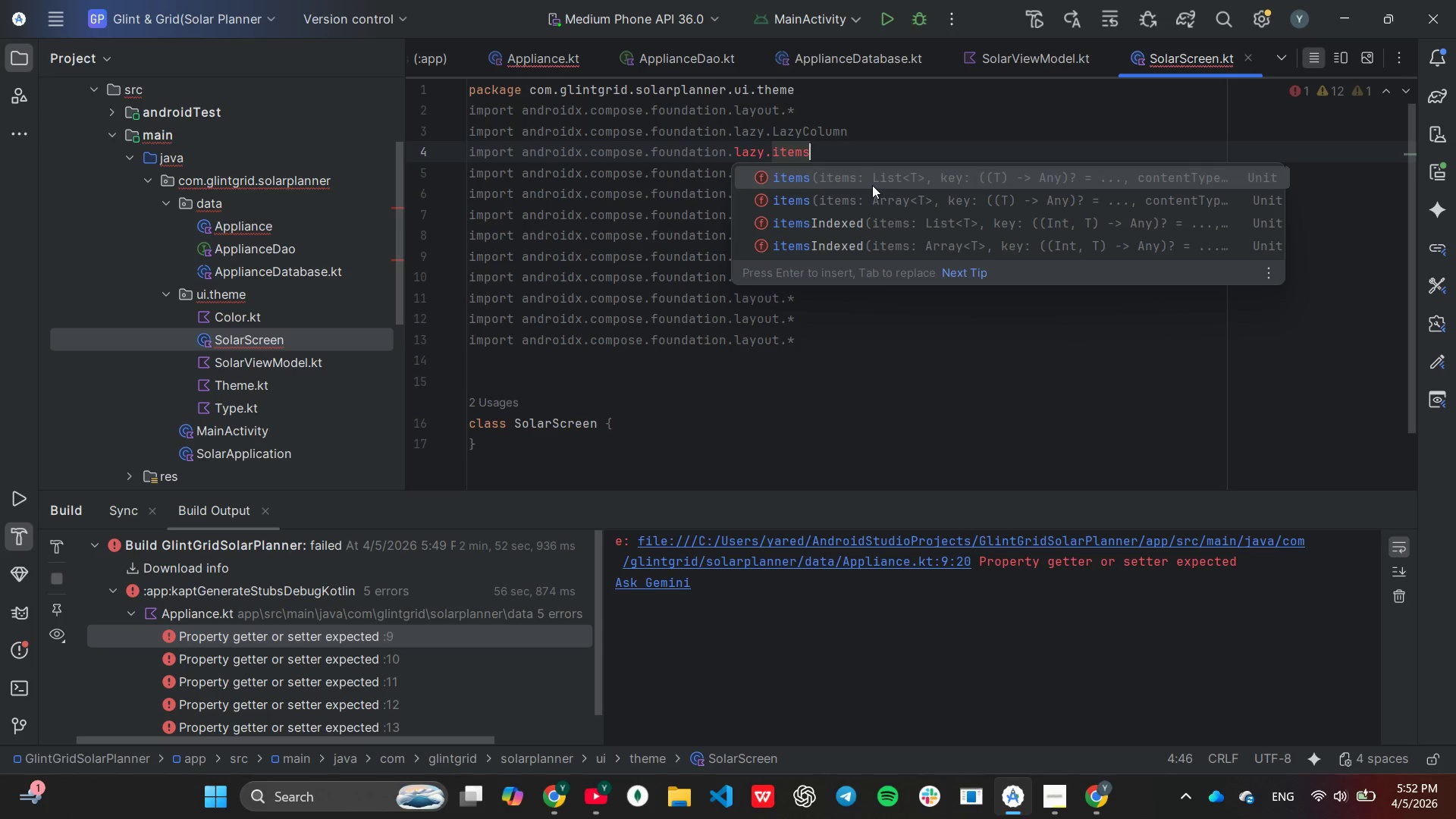 
key(Enter)
 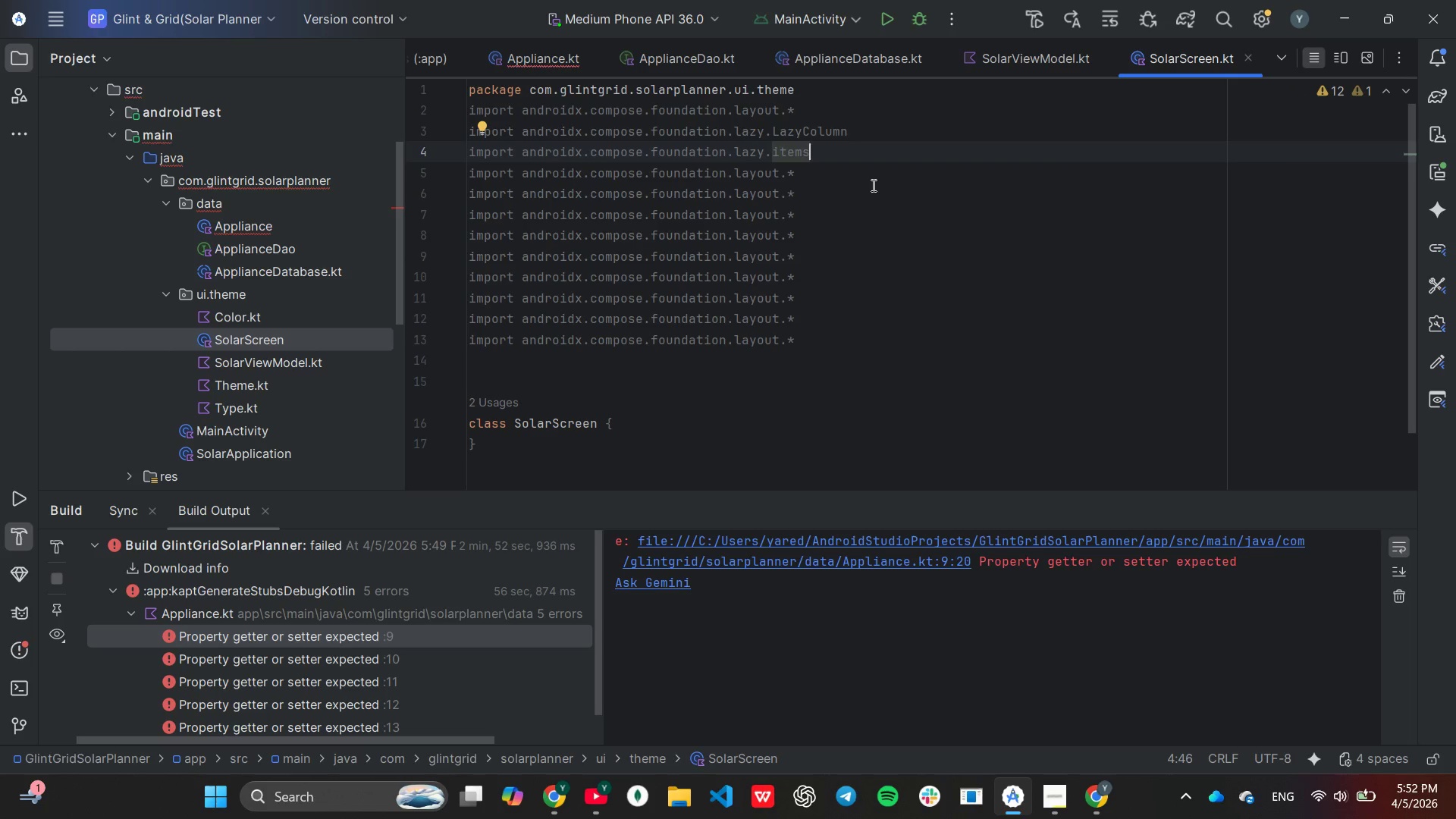 
key(ArrowDown)
 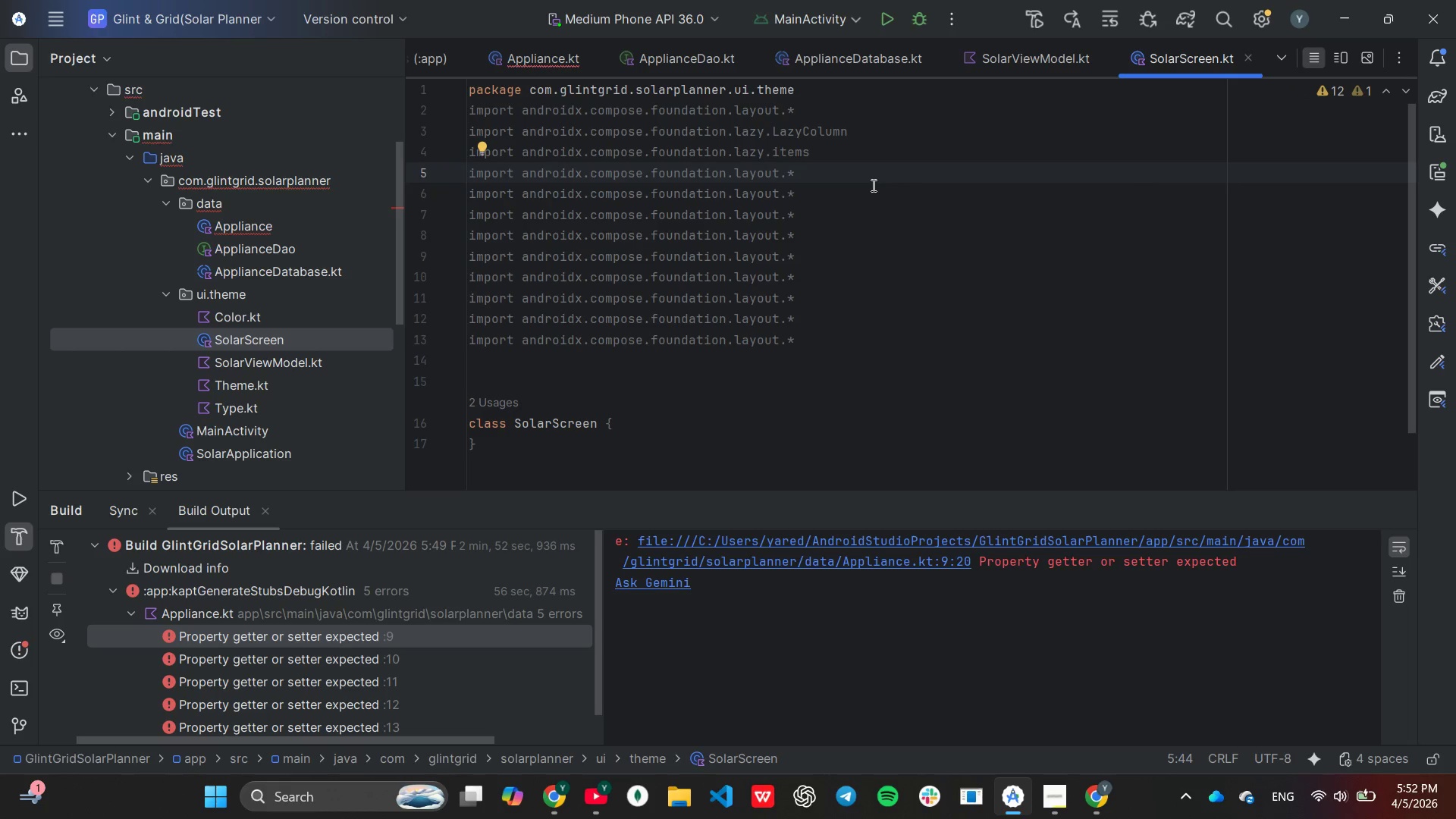 
hold_key(key=Backspace, duration=0.5)
 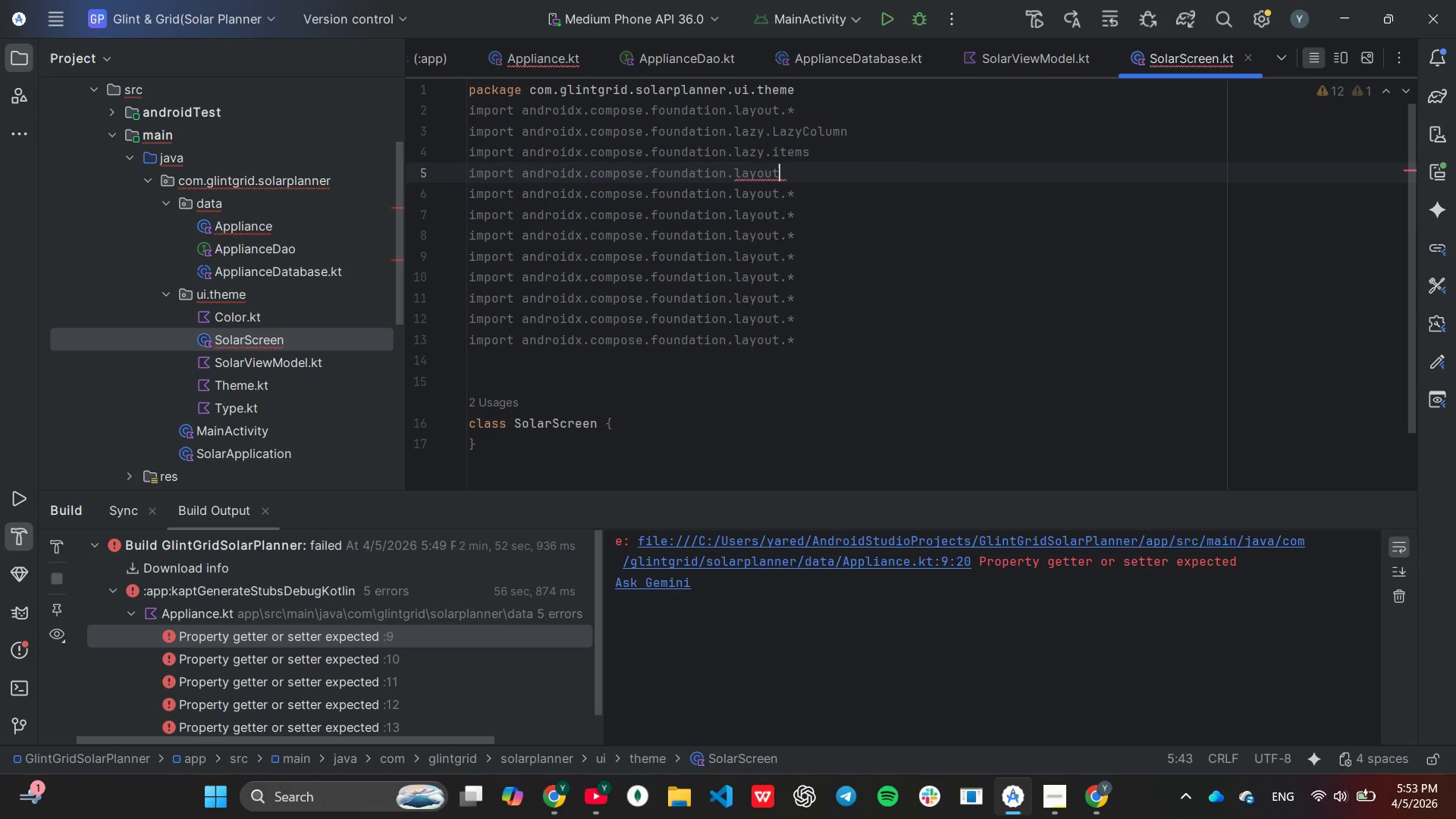 
key(Backspace)
 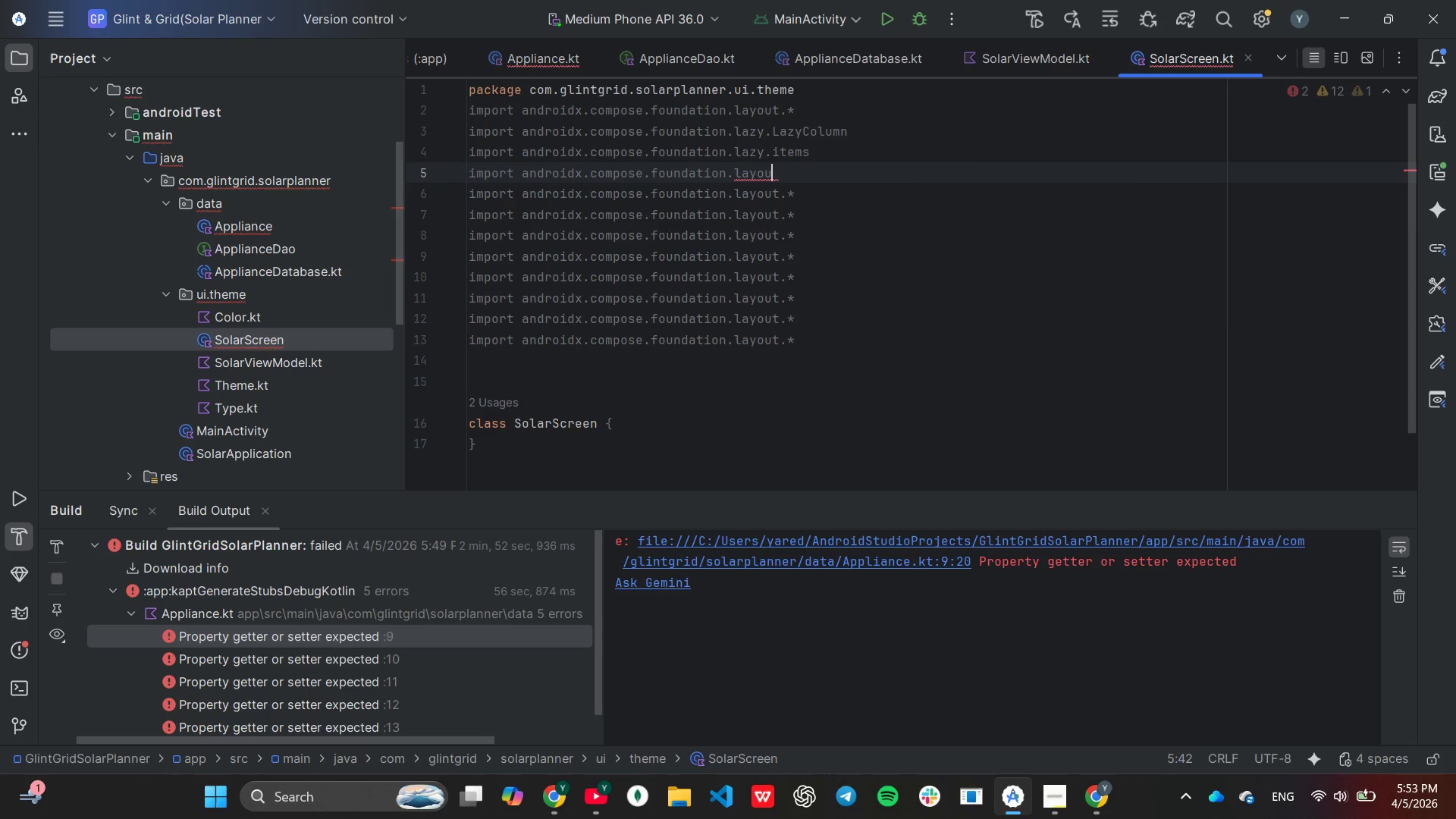 
key(Backspace)
 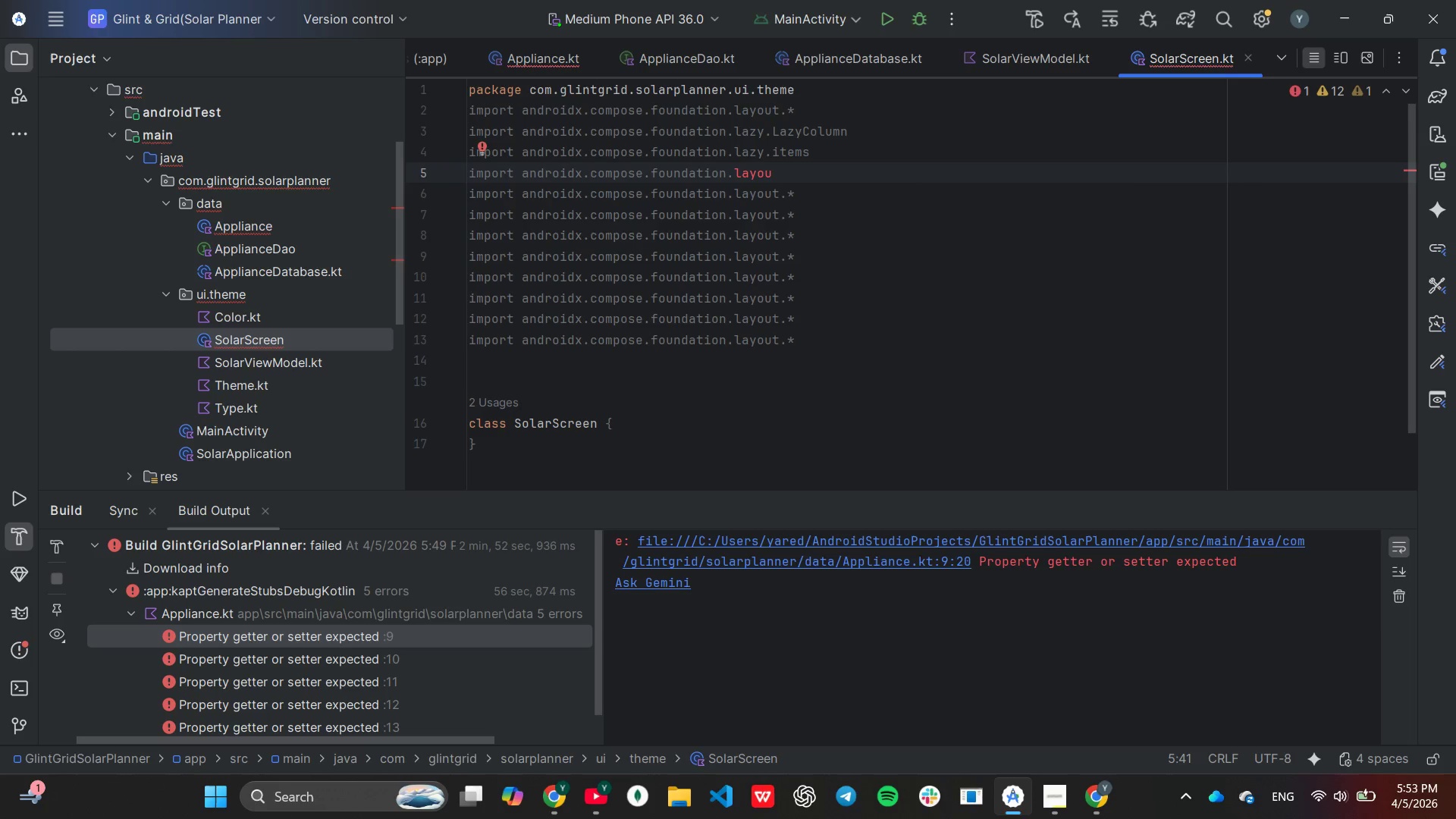 
hold_key(key=Backspace, duration=0.72)
 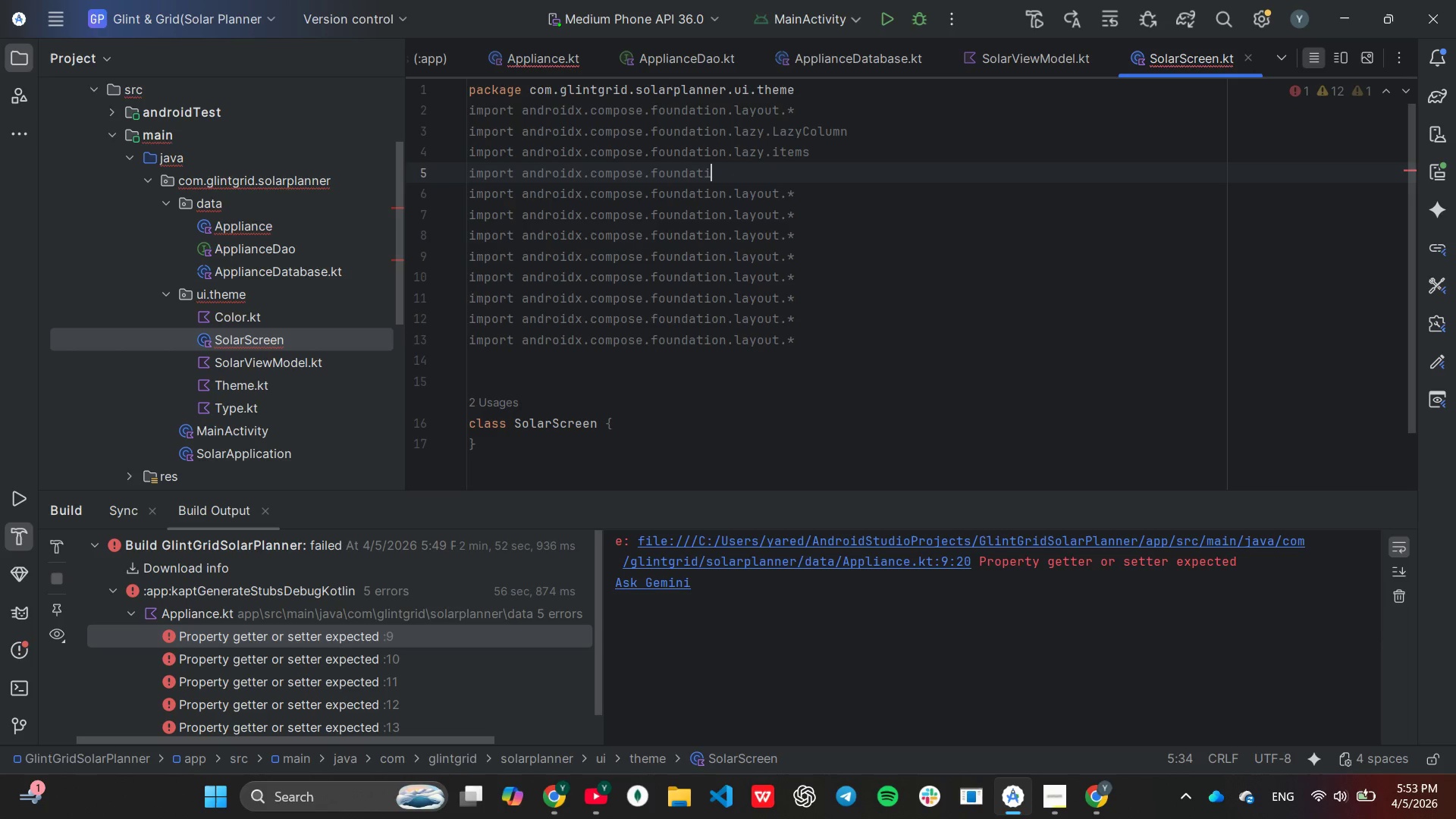 
key(Backspace)
key(Backspace)
key(Backspace)
key(Backspace)
key(Backspace)
key(Backspace)
key(Backspace)
key(Backspace)
key(Backspace)
type(ma)
 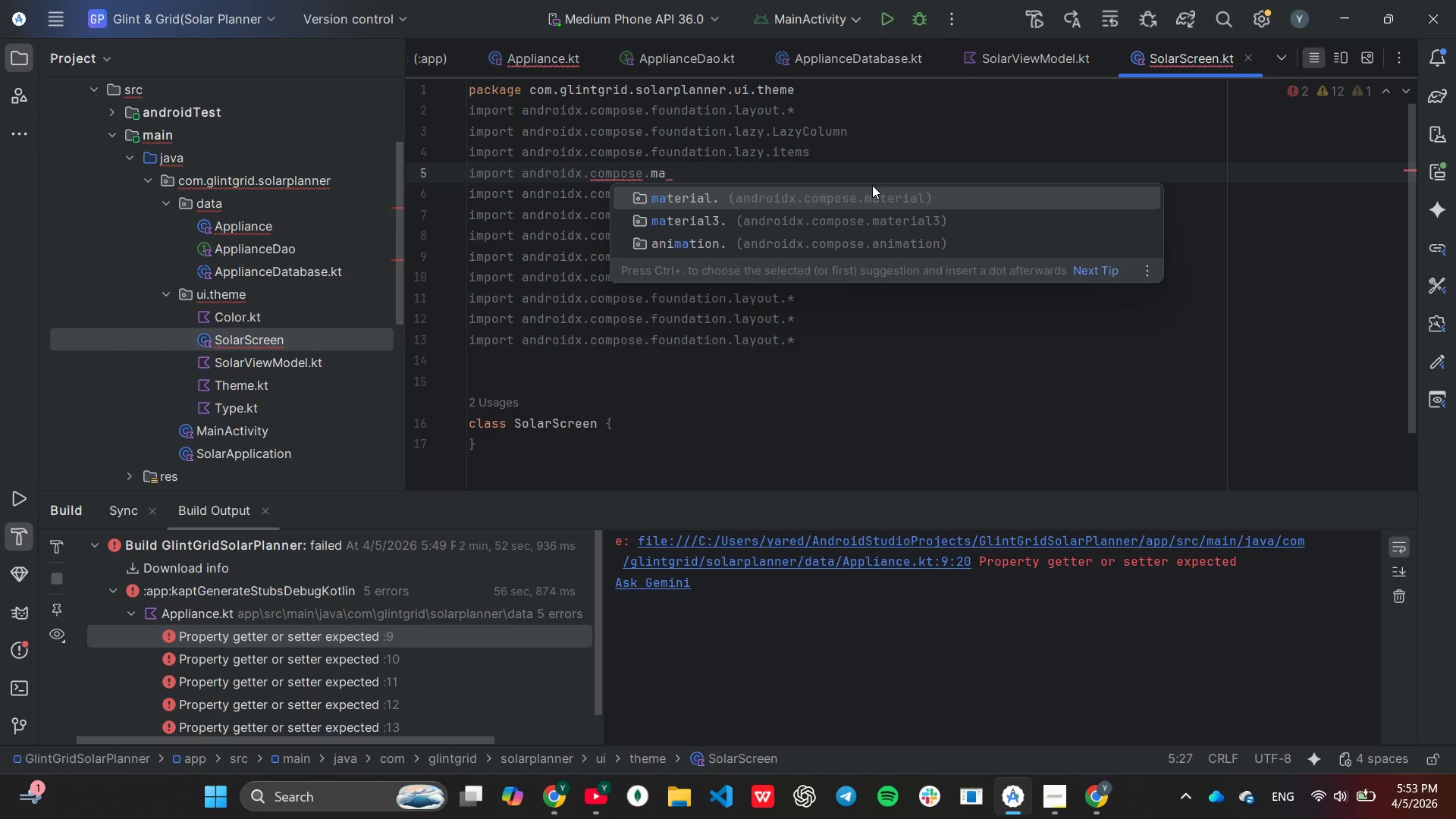 
key(ArrowDown)
 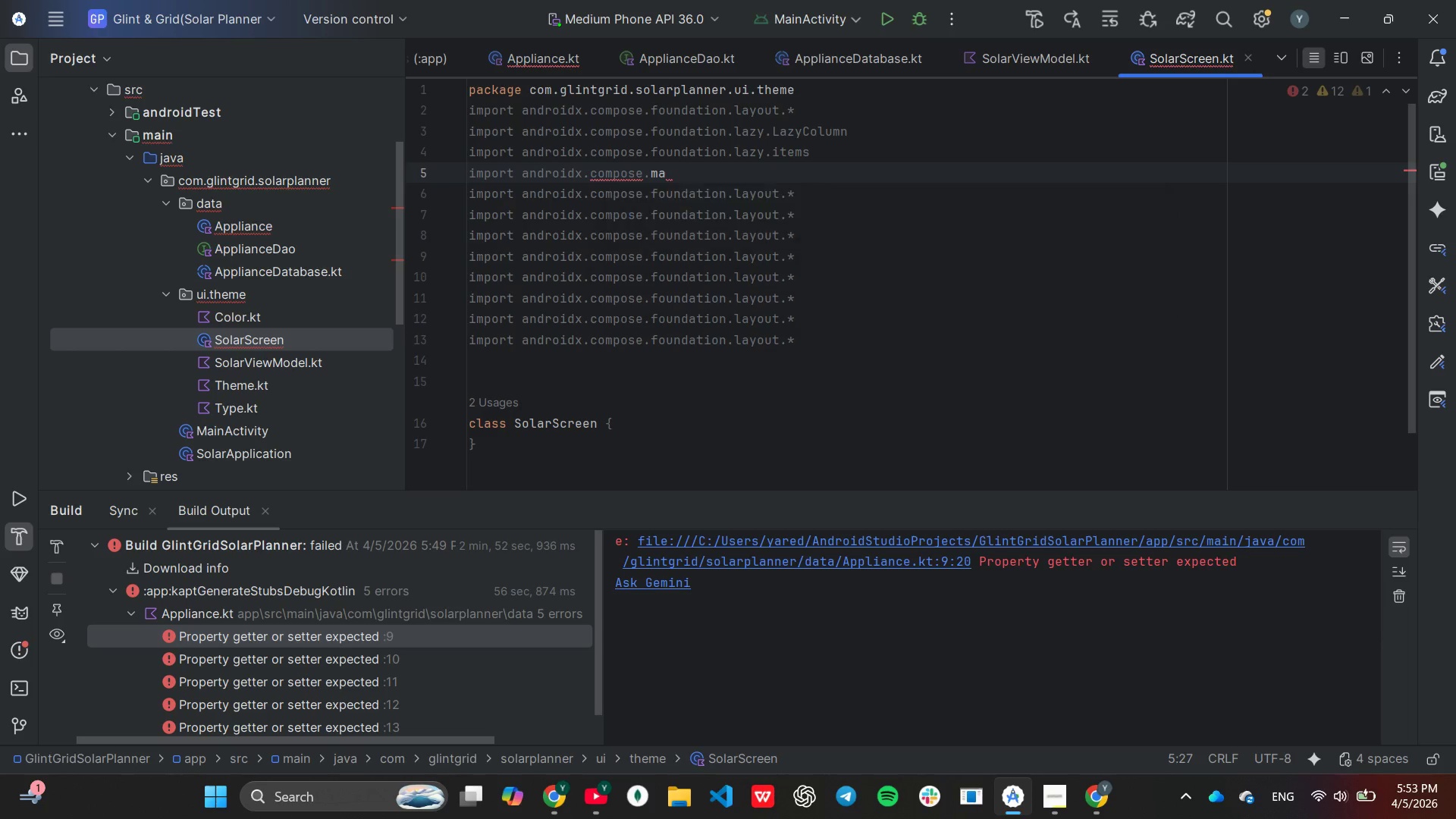 
key(Enter)
 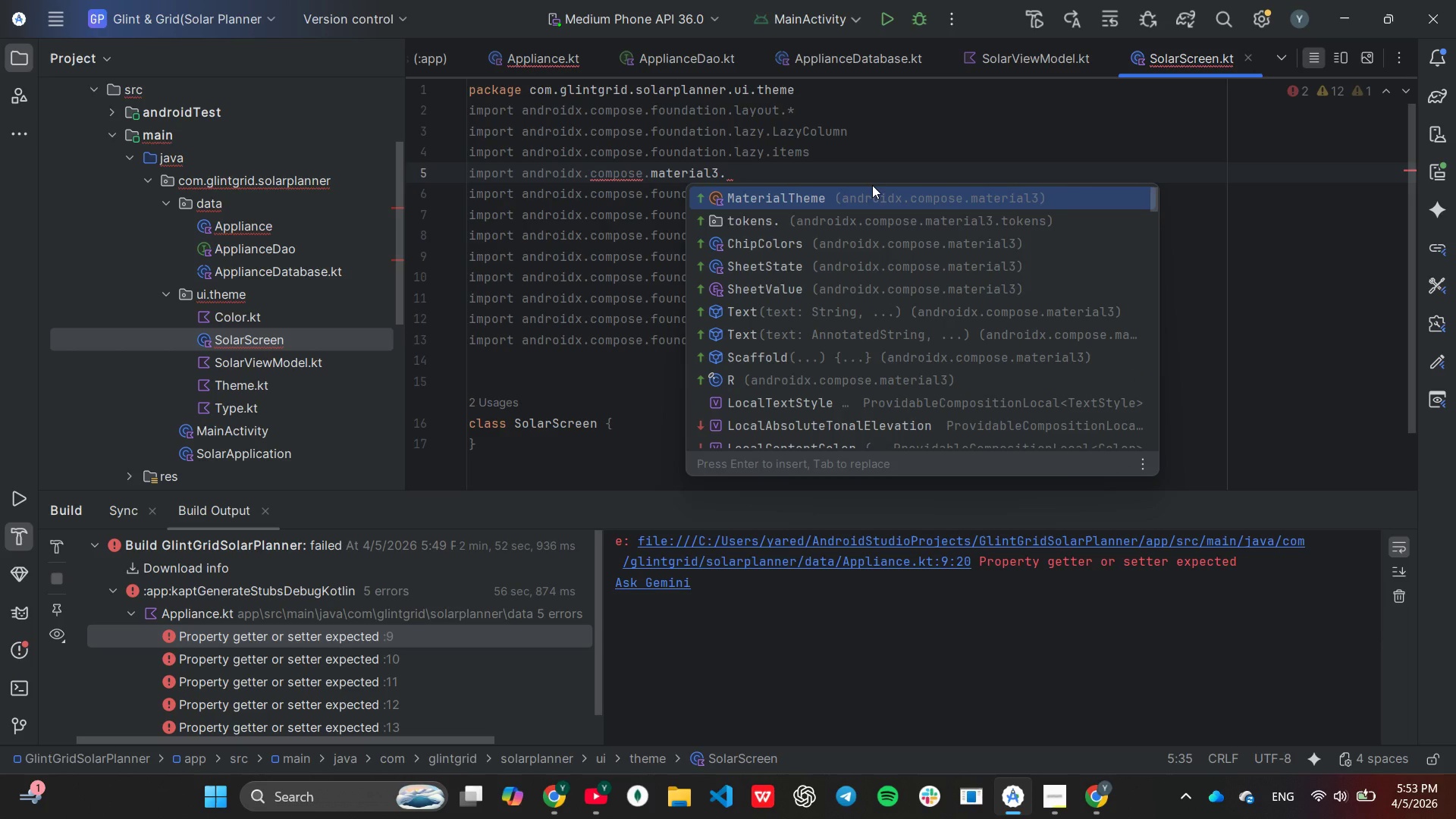 
key(Shift+8)
 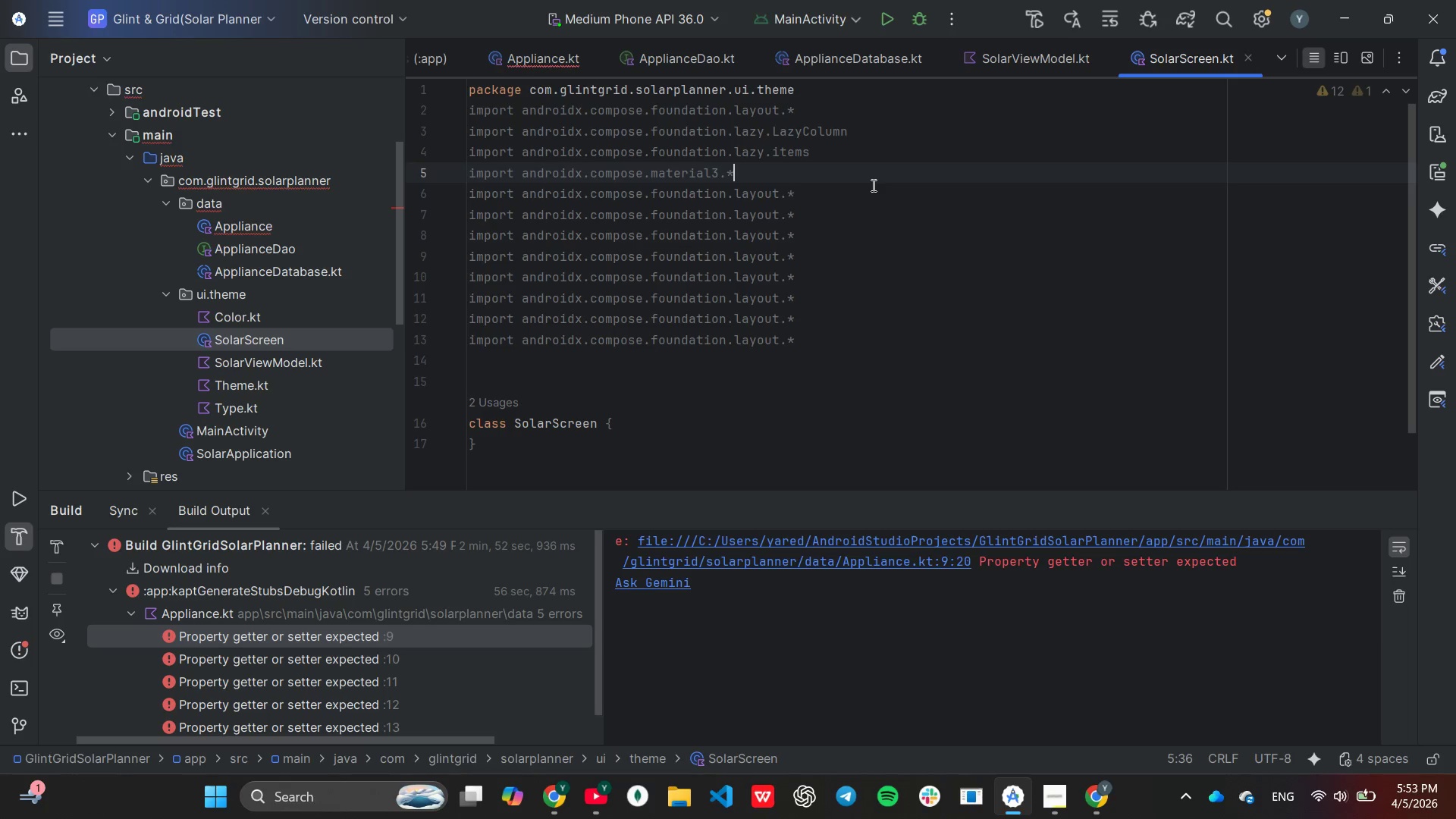 
key(ArrowDown)
 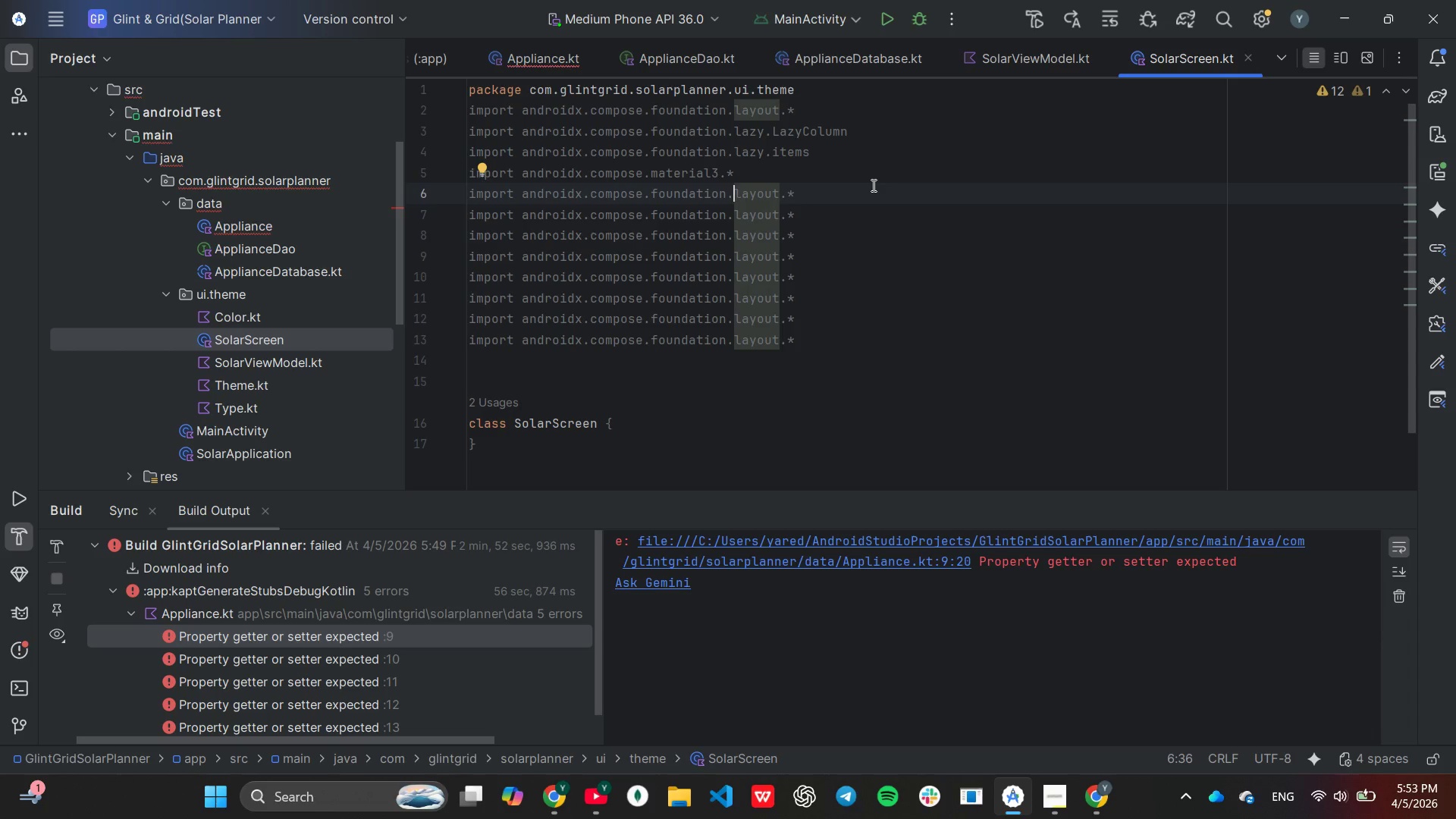 
key(ArrowRight)
 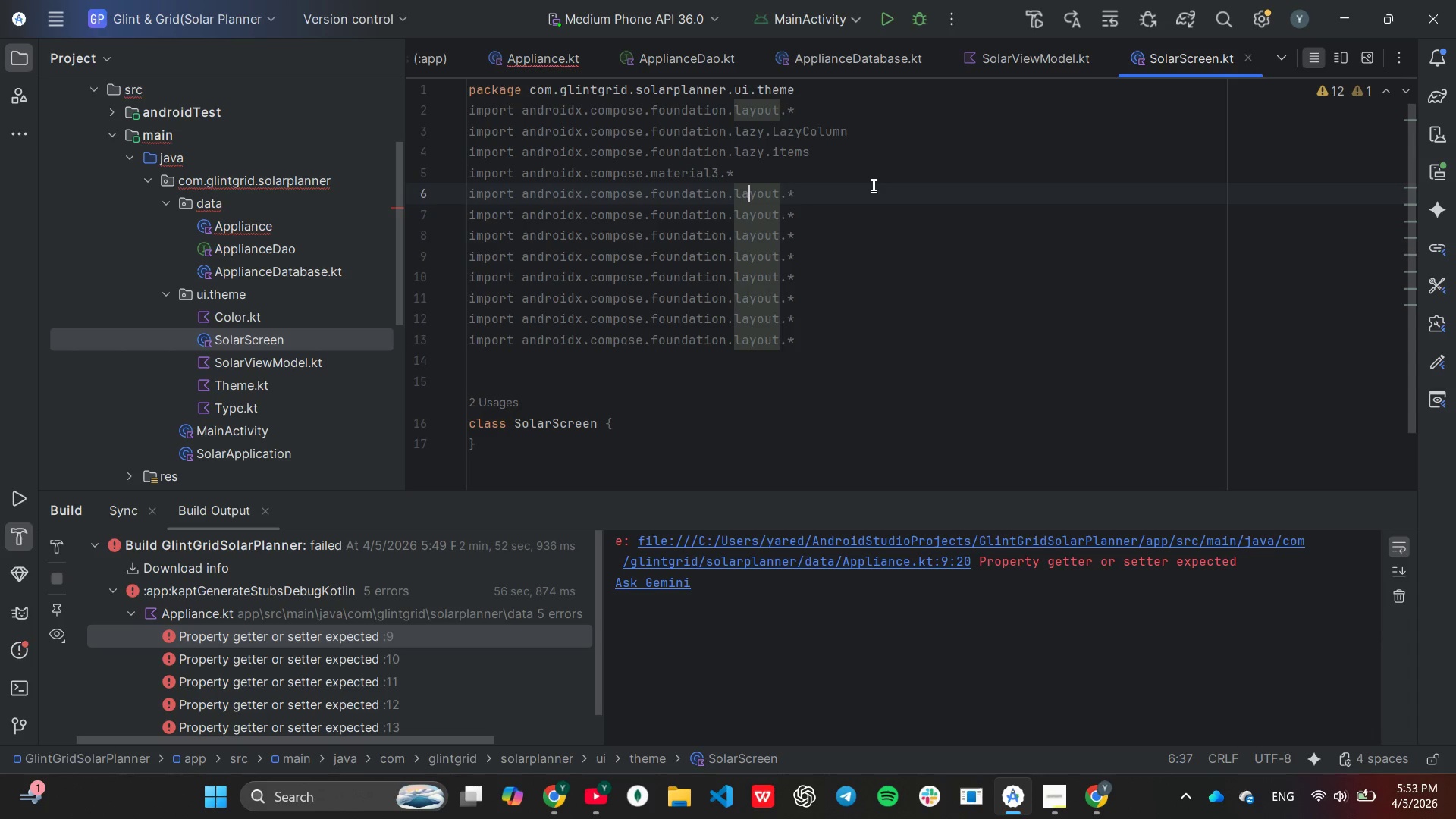 
hold_key(key=ArrowRight, duration=0.61)
 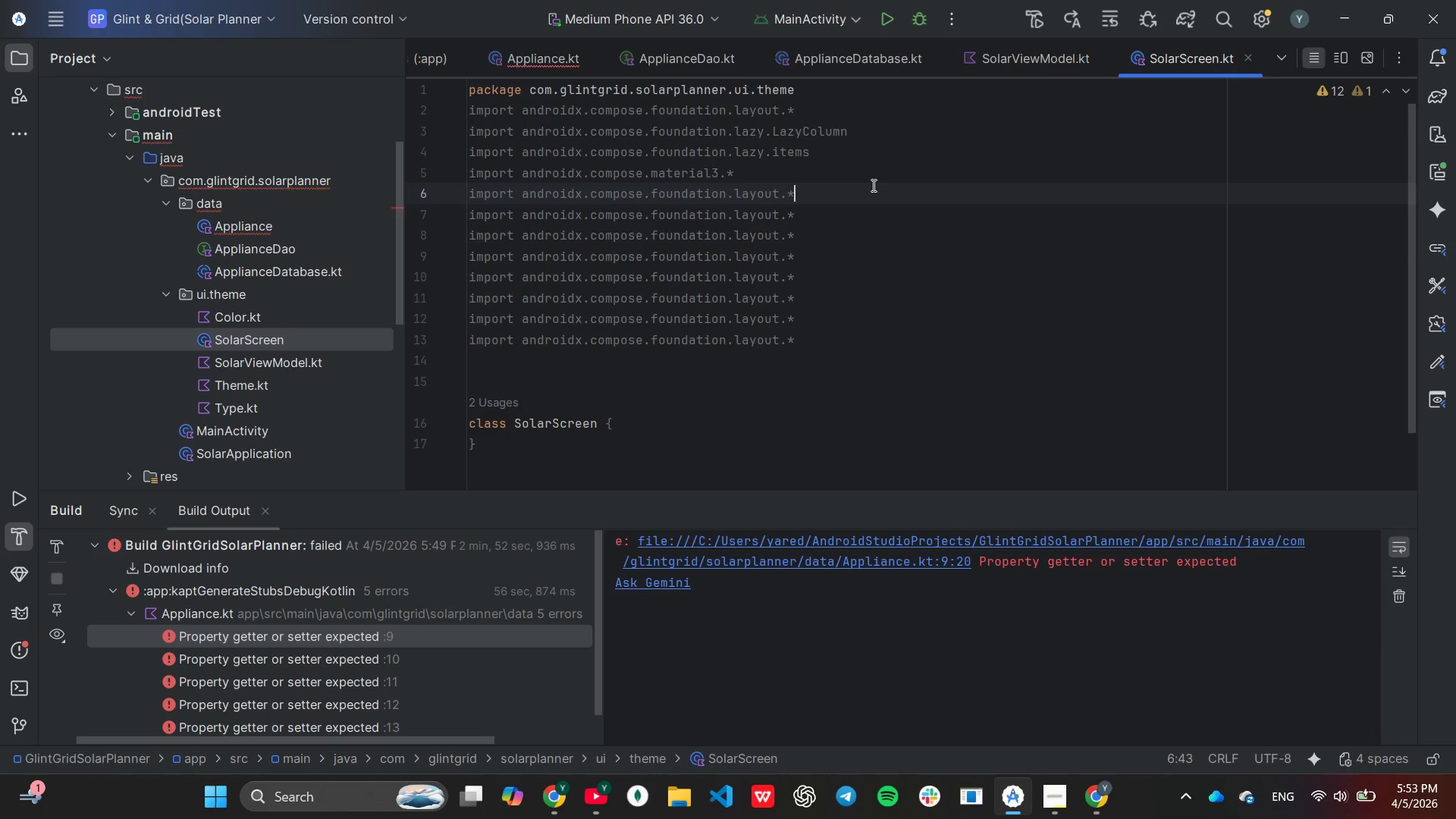 
hold_key(key=ArrowRight, duration=0.33)
 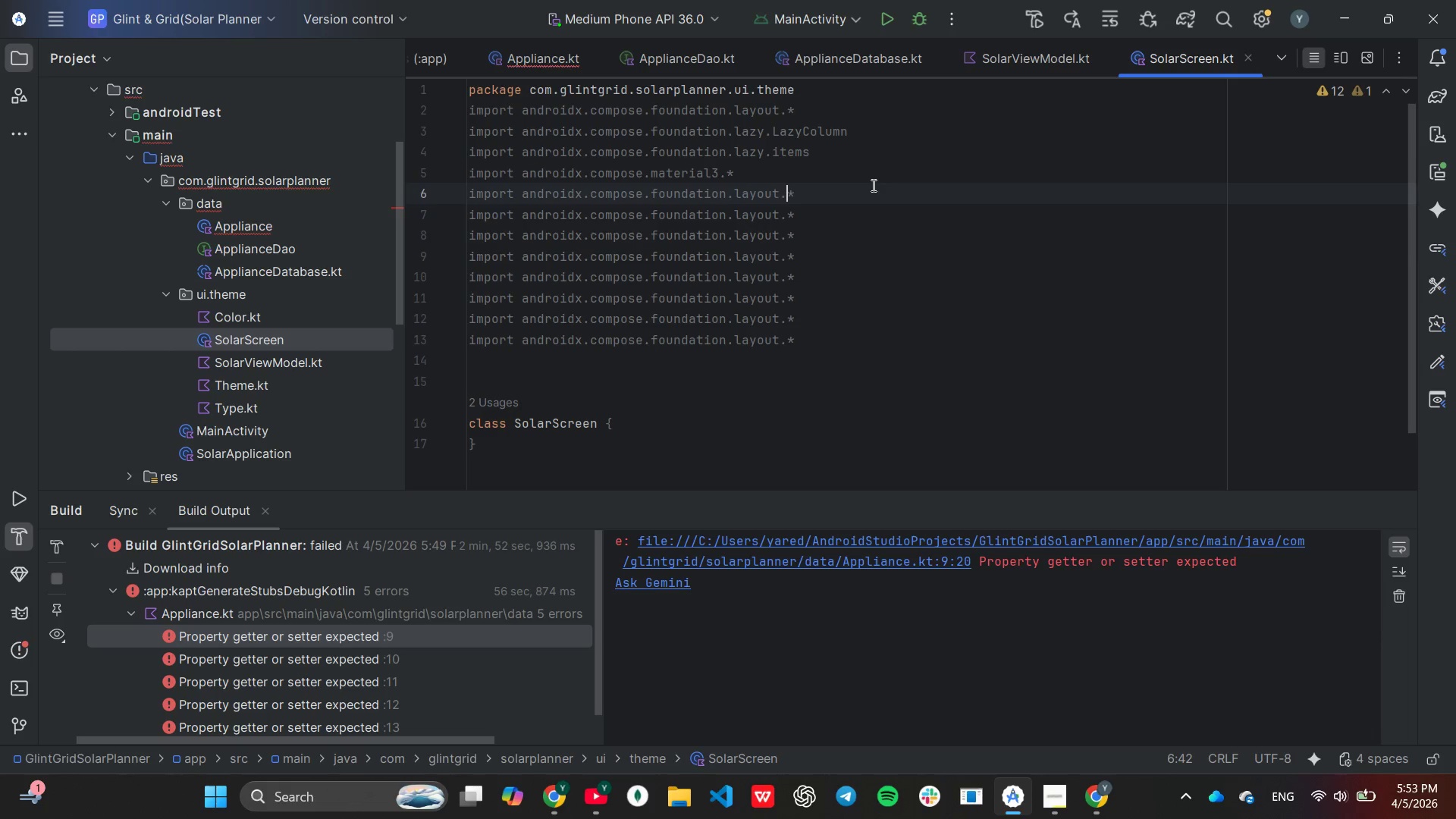 
key(ArrowRight)
 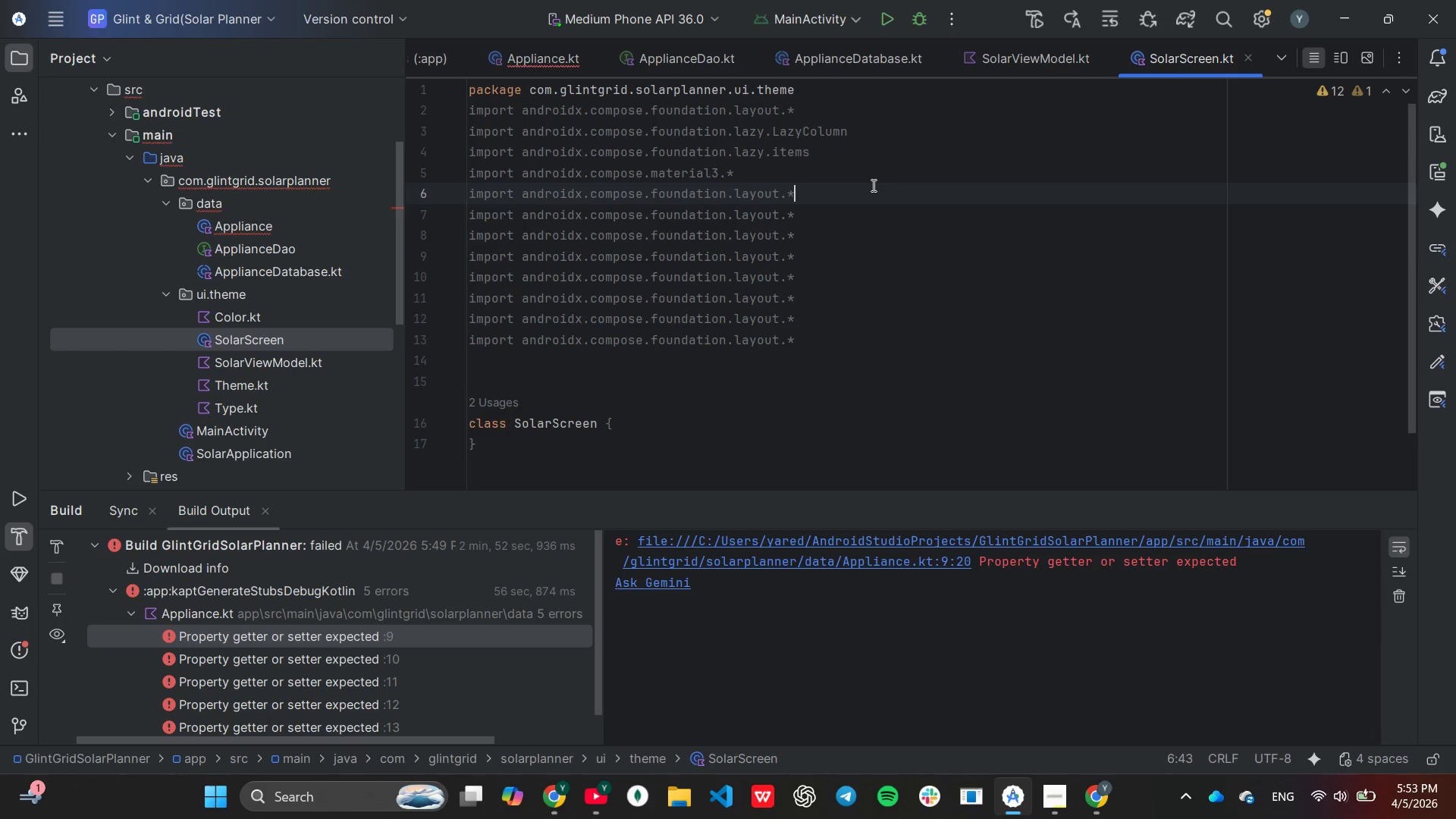 
key(ArrowRight)
 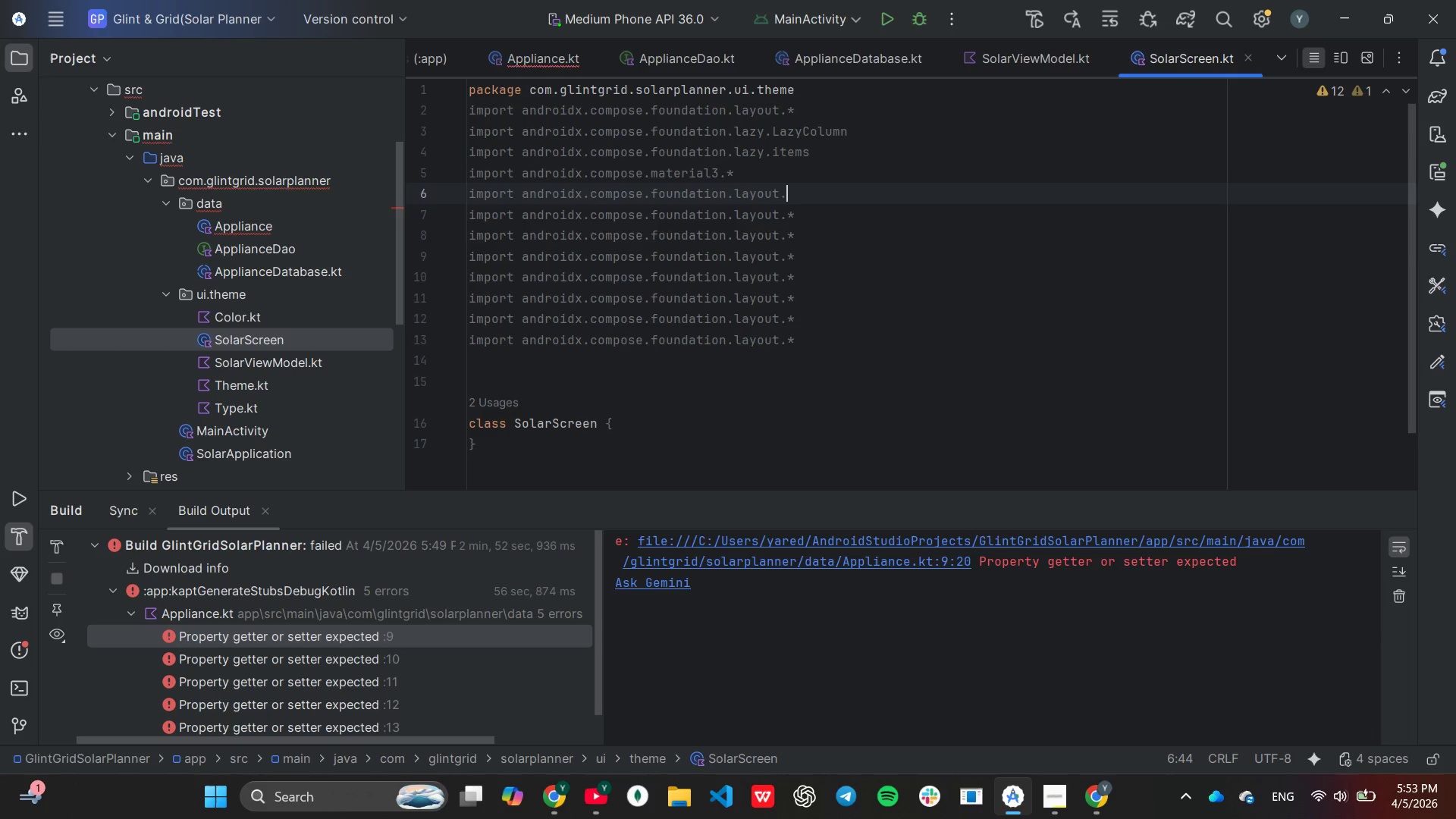 
hold_key(key=Backspace, duration=0.88)
 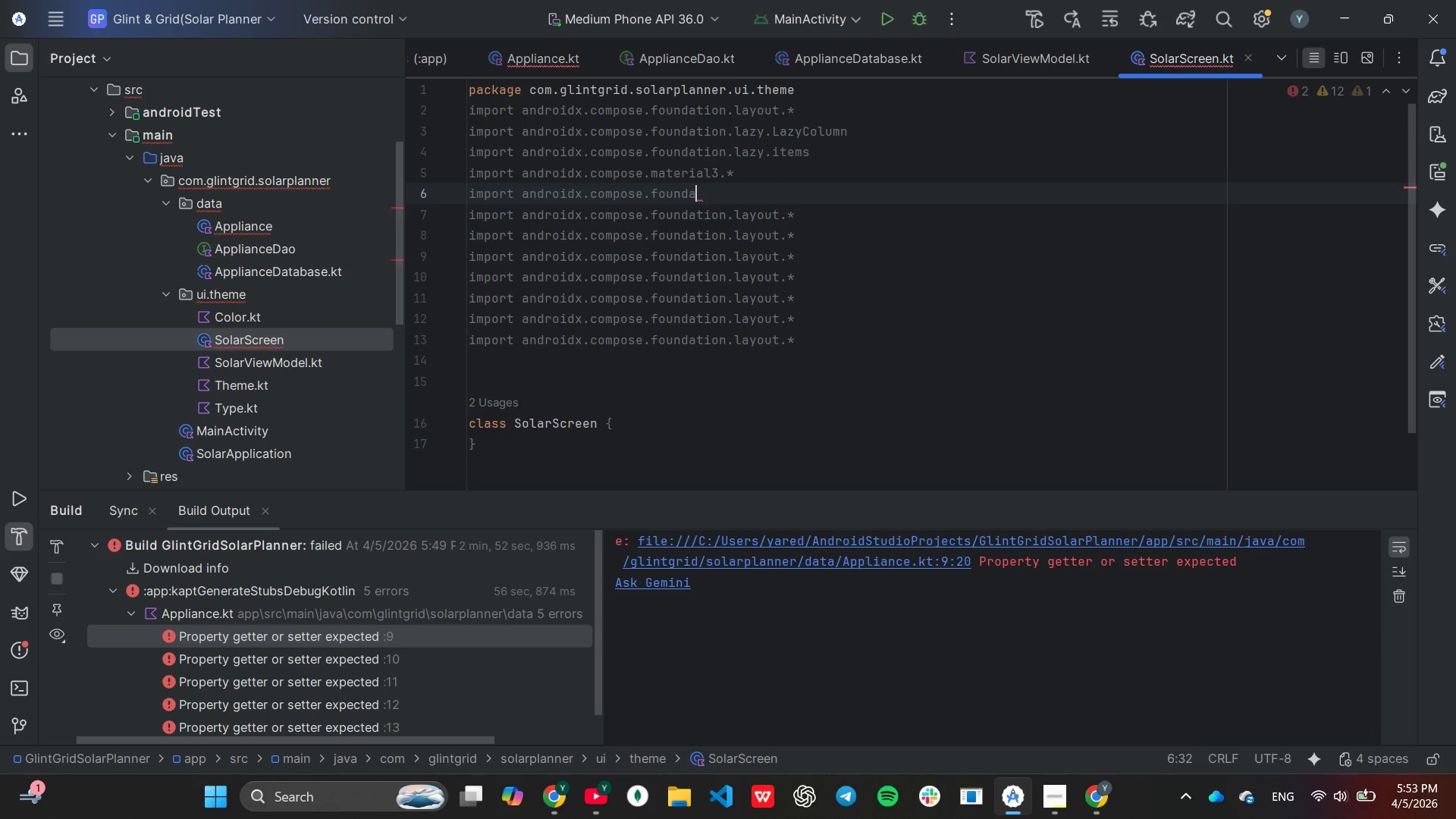 
key(Backspace)
key(Backspace)
key(Backspace)
key(Backspace)
key(Backspace)
key(Backspace)
key(Backspace)
type(runt)
 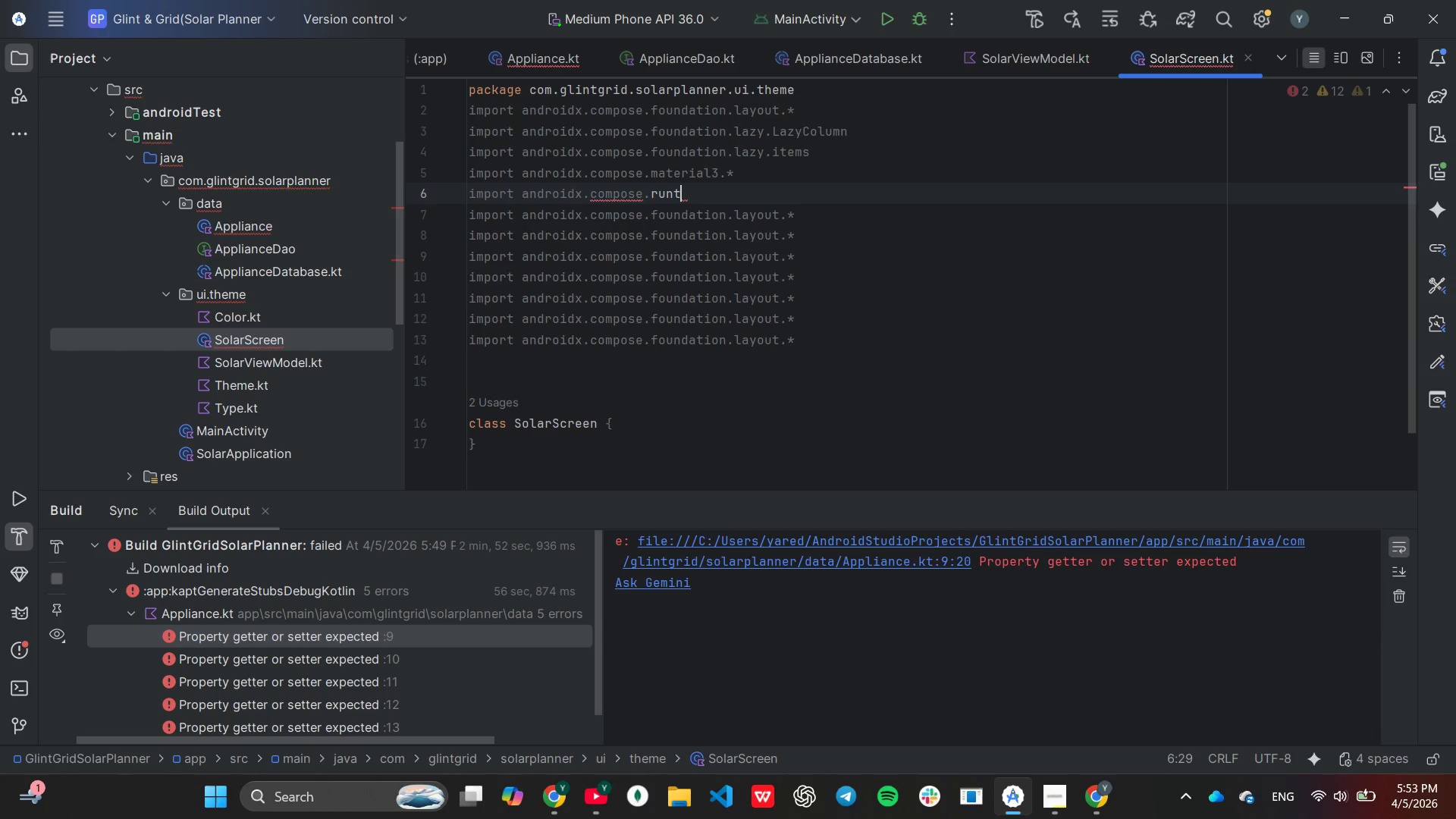 
key(Enter)
 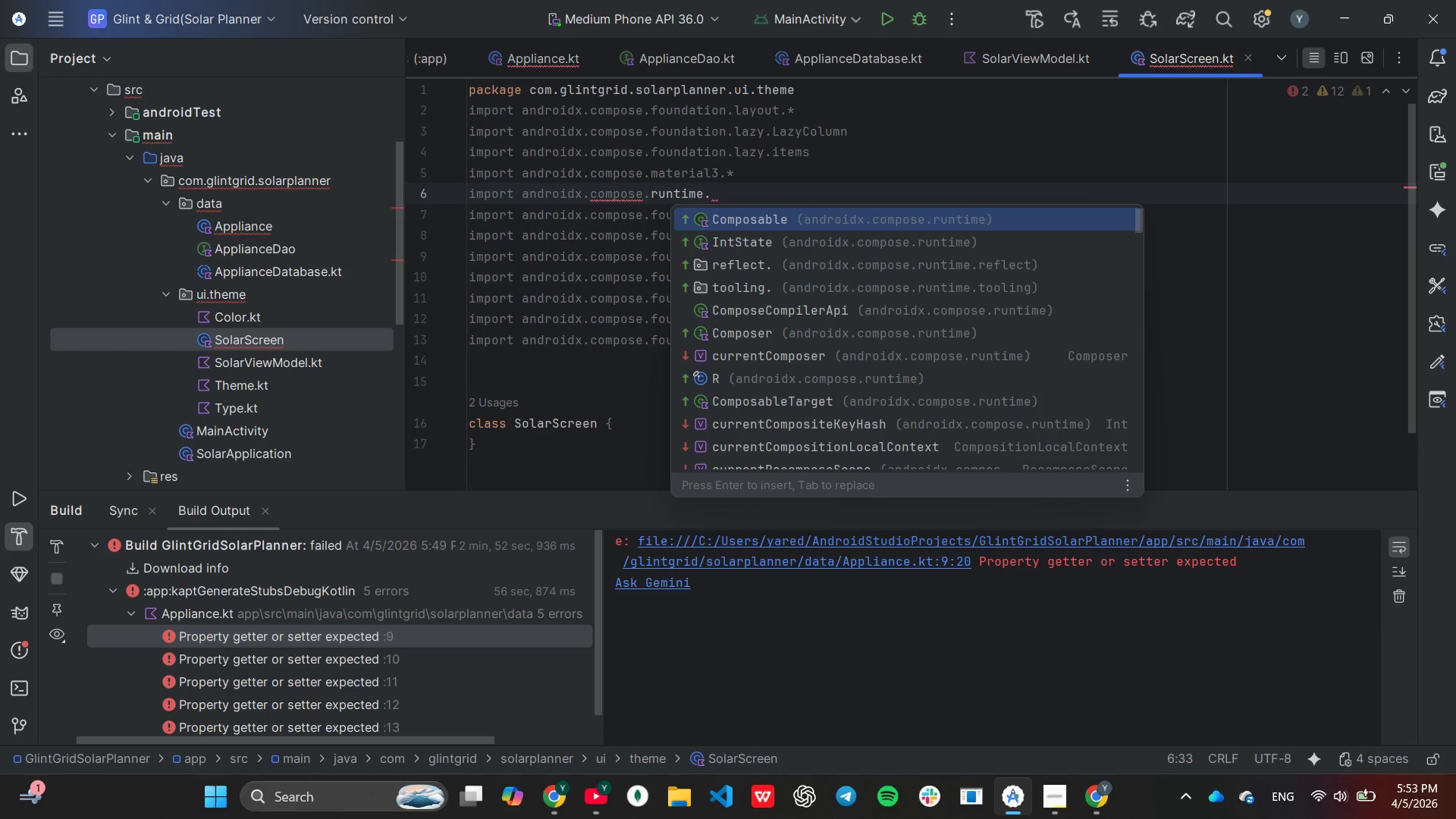 
key(Shift+8)
 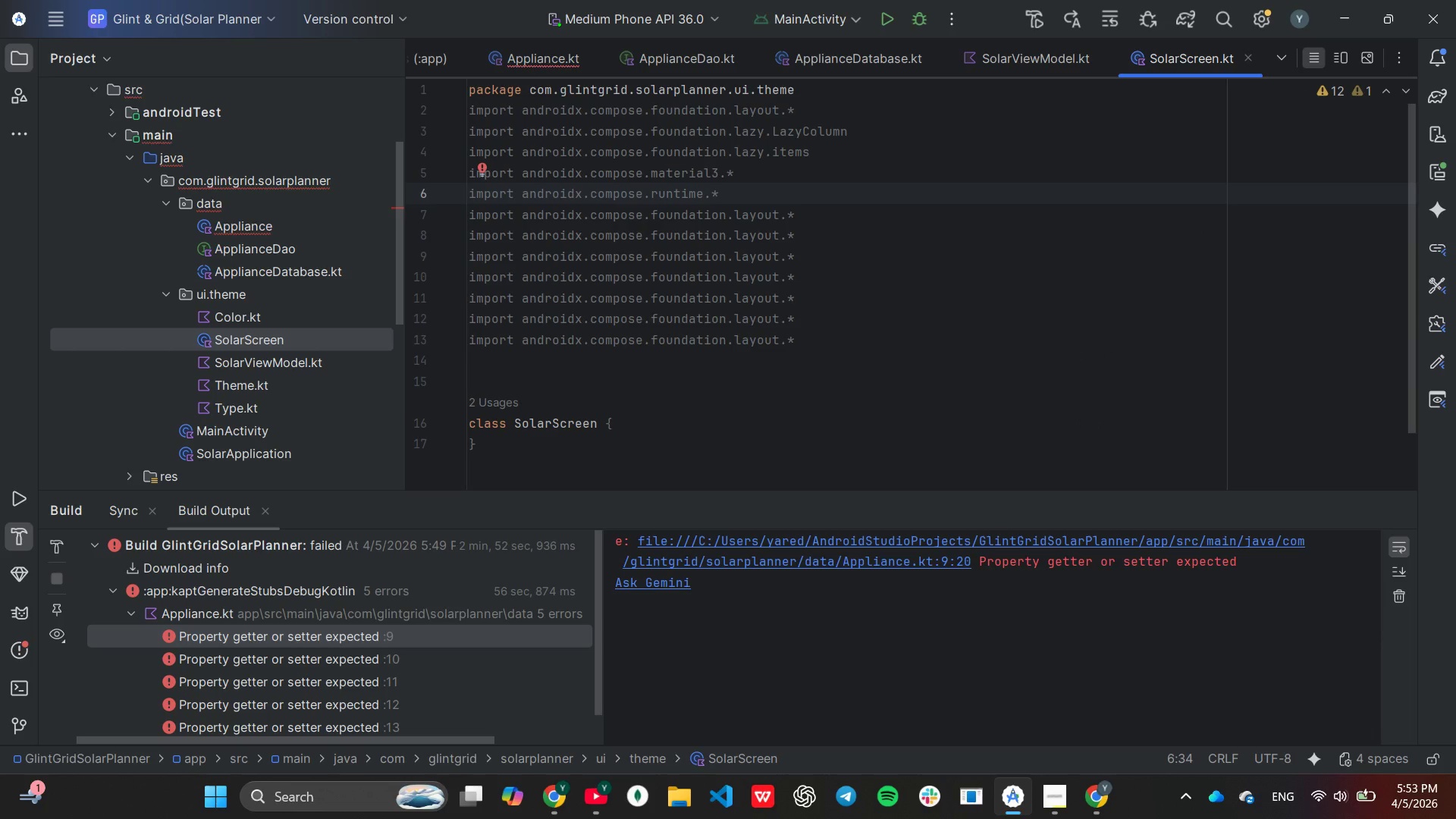 
key(ArrowDown)
 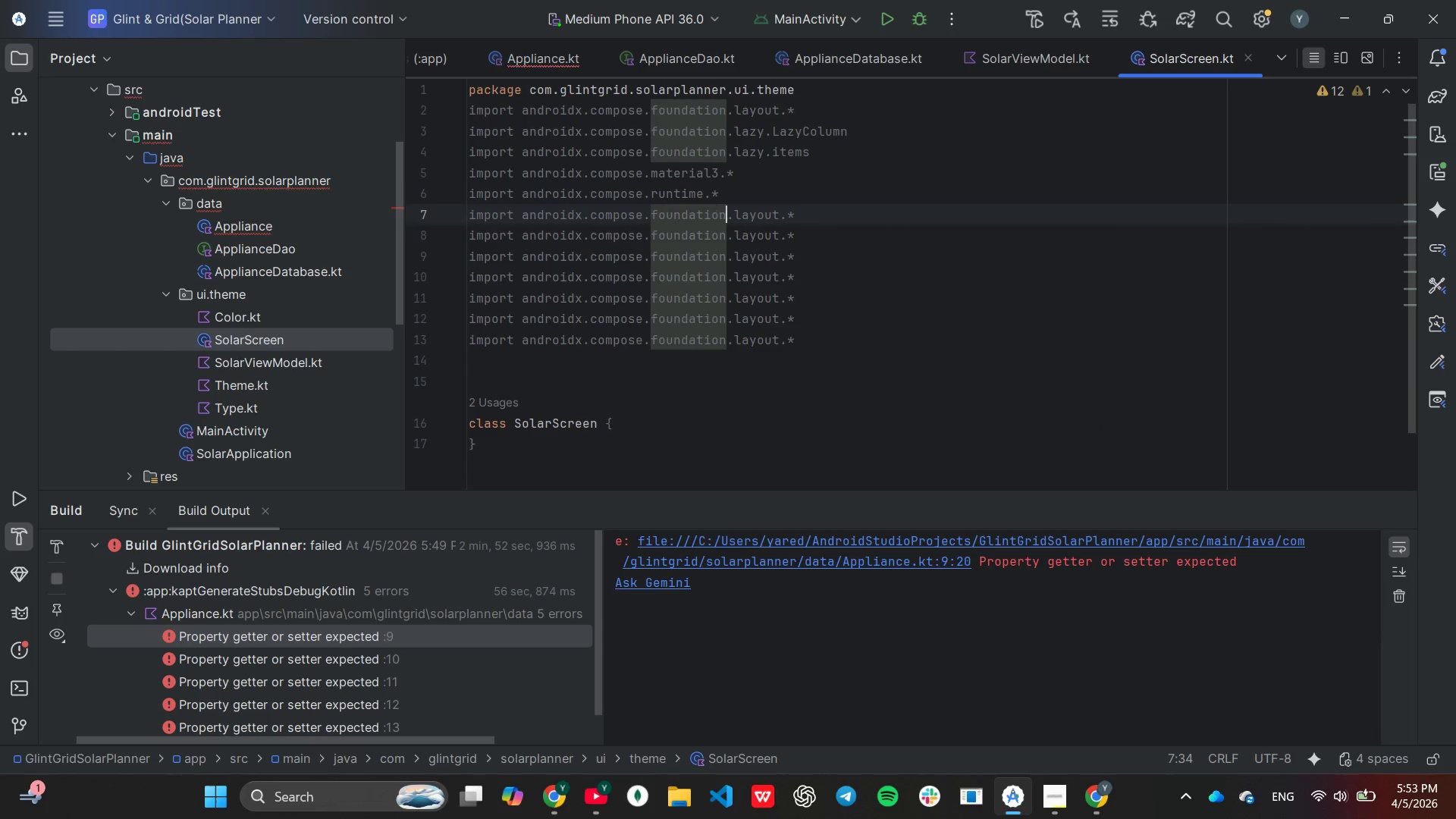 
key(ArrowRight)
 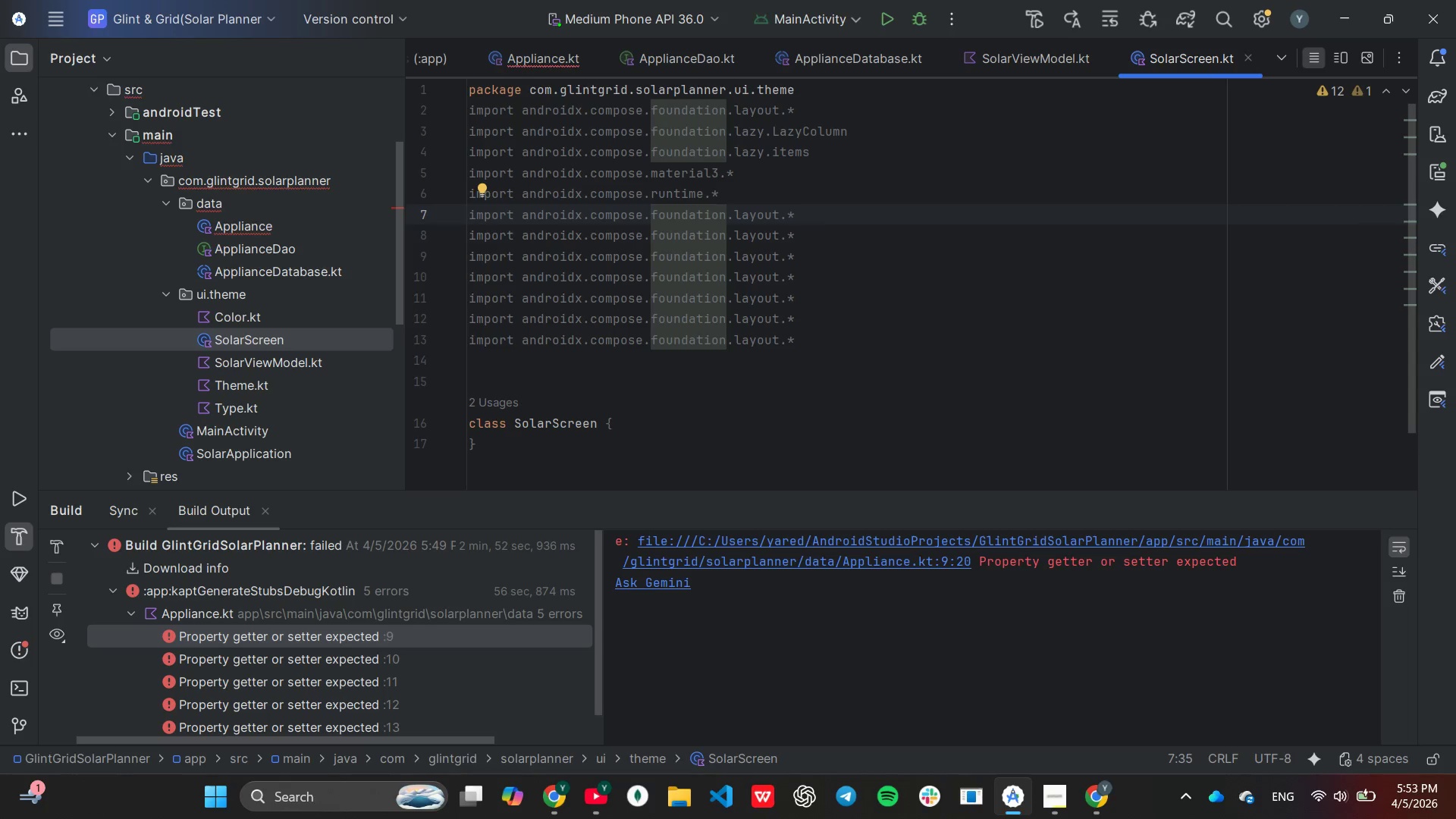 
key(Alt+Control+ArrowDown)
 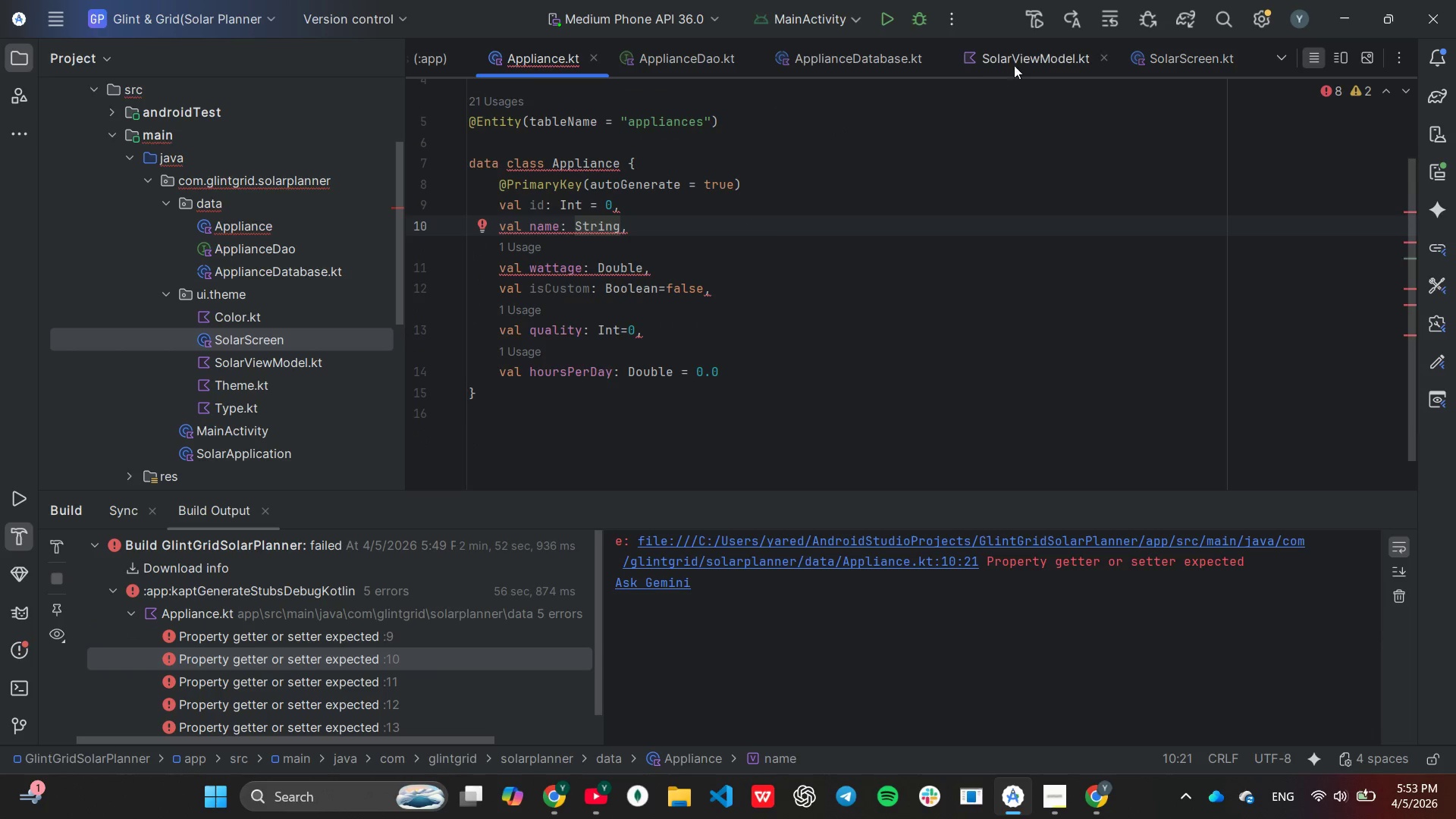 
left_click([1184, 64])
 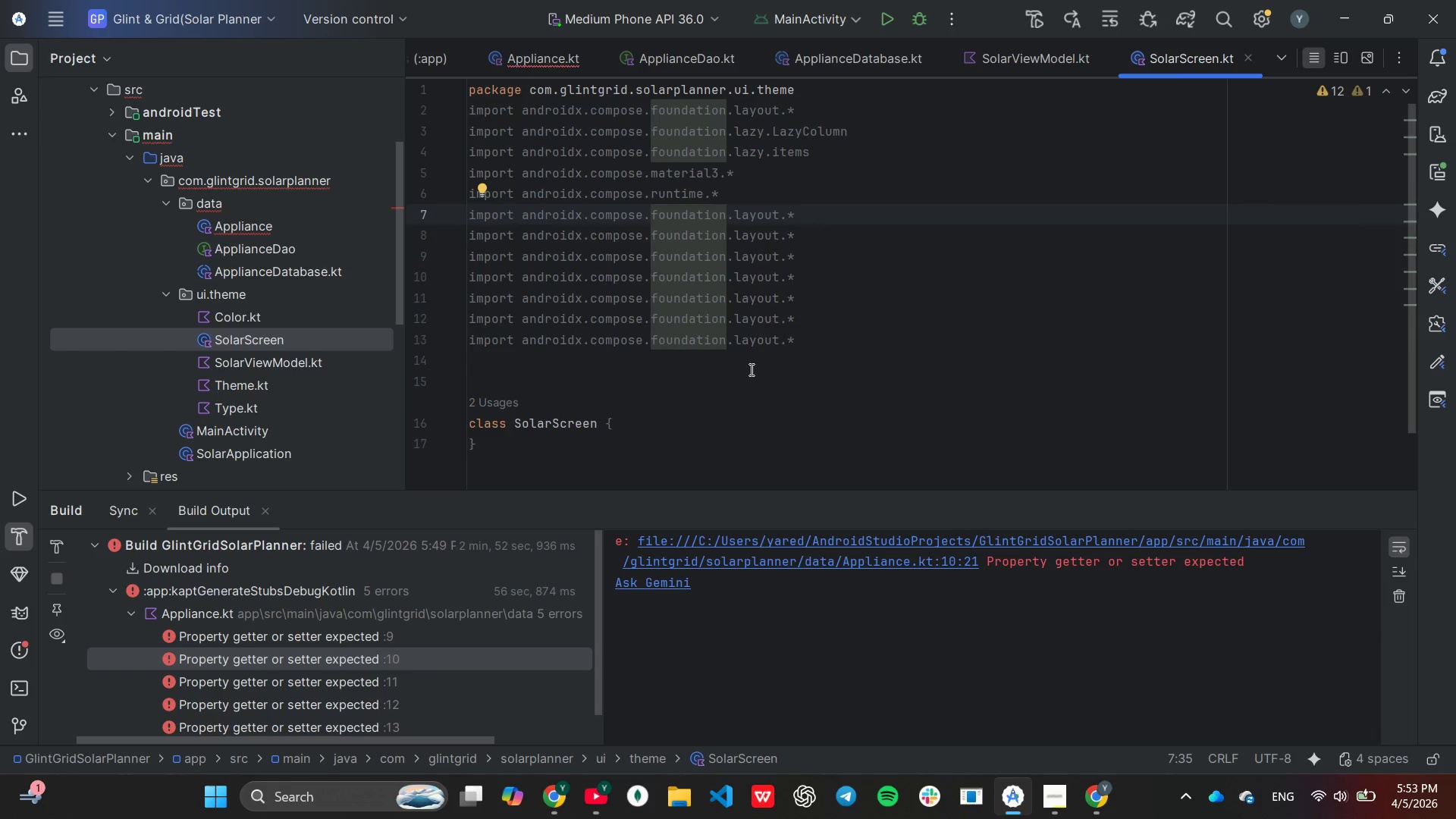 
wait(5.06)
 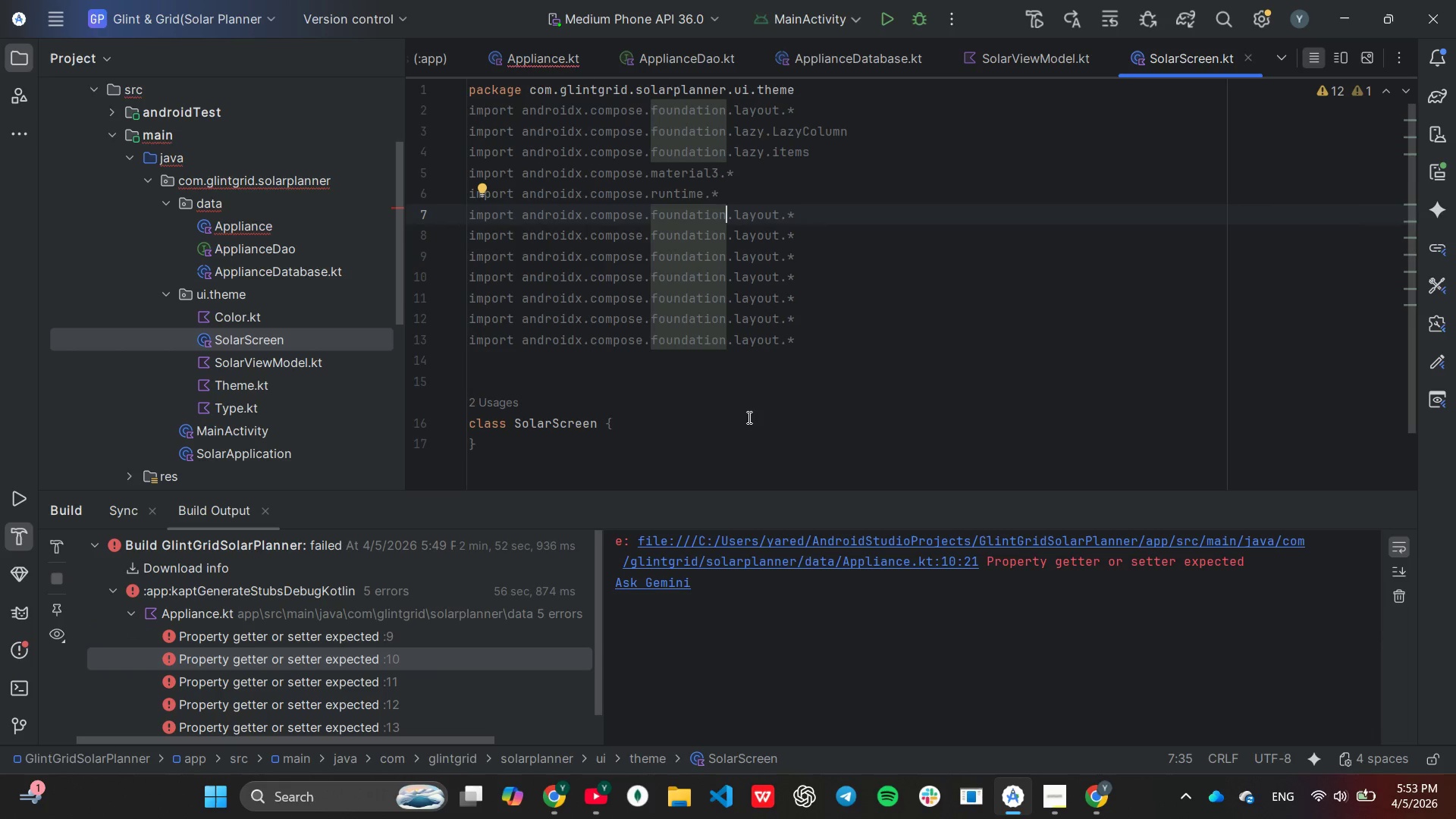 
hold_key(key=Backspace, duration=0.67)
 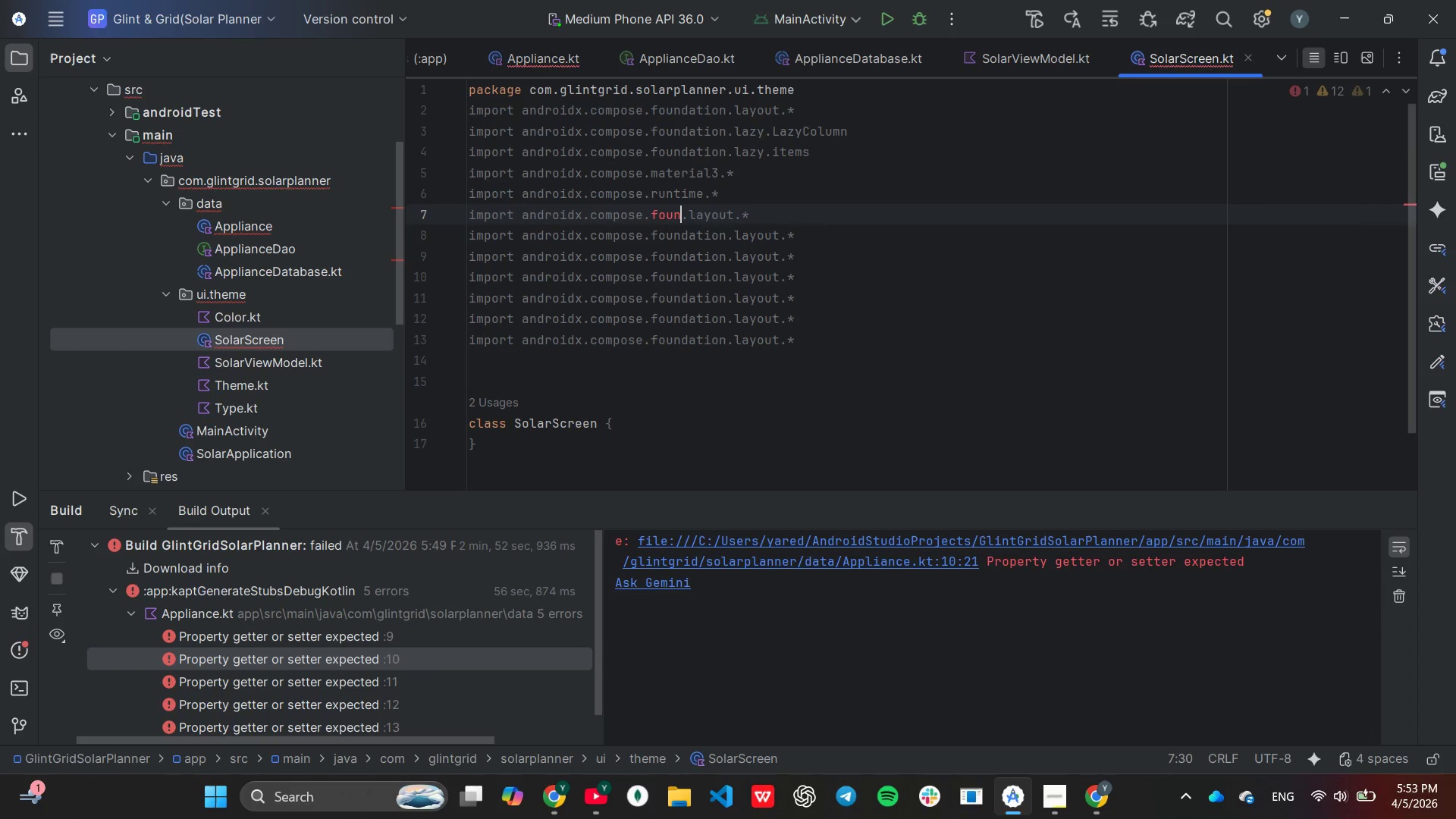 
key(Backspace)
key(Backspace)
key(Backspace)
key(Backspace)
key(Backspace)
type(ui)
 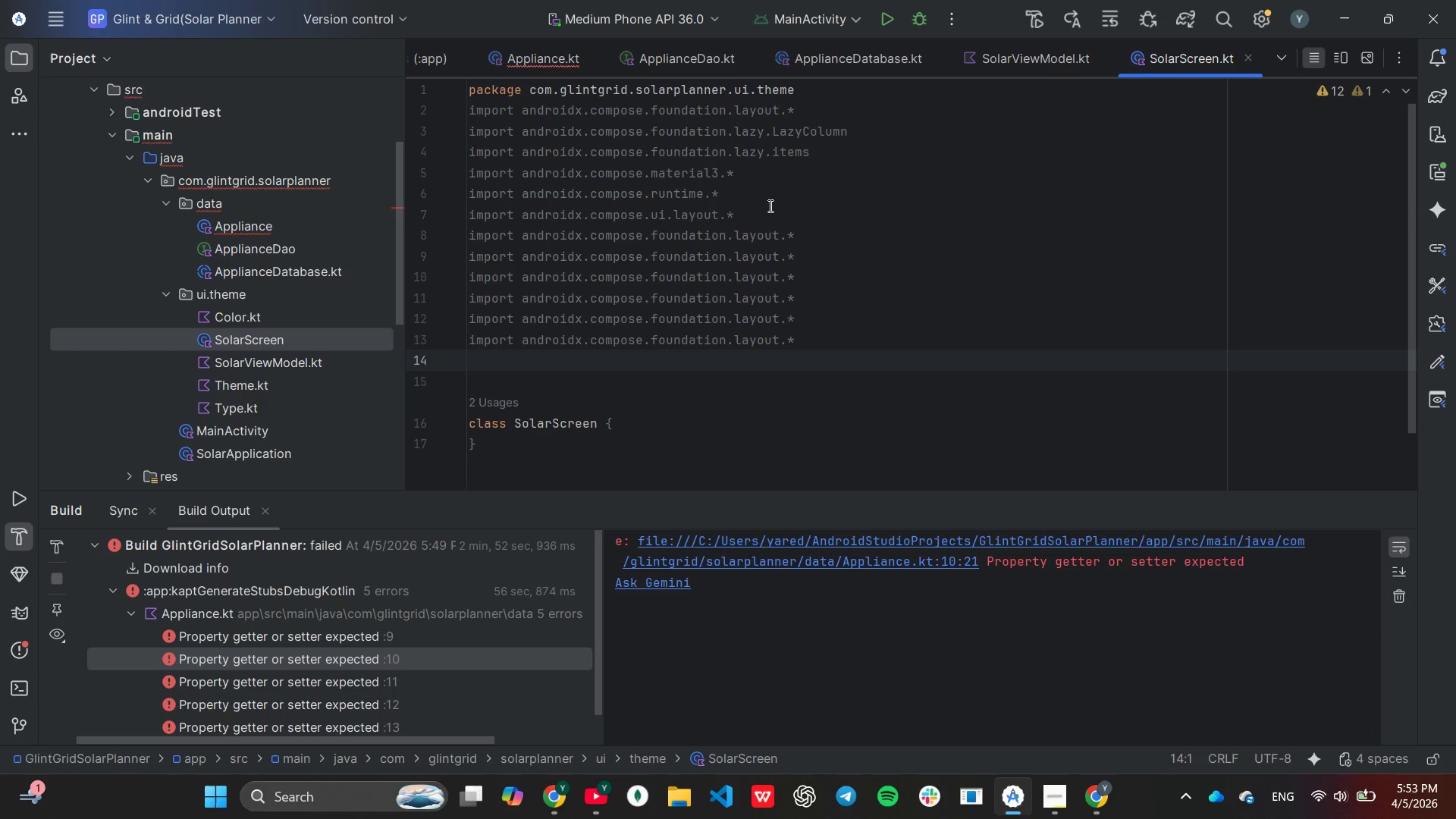 
wait(7.55)
 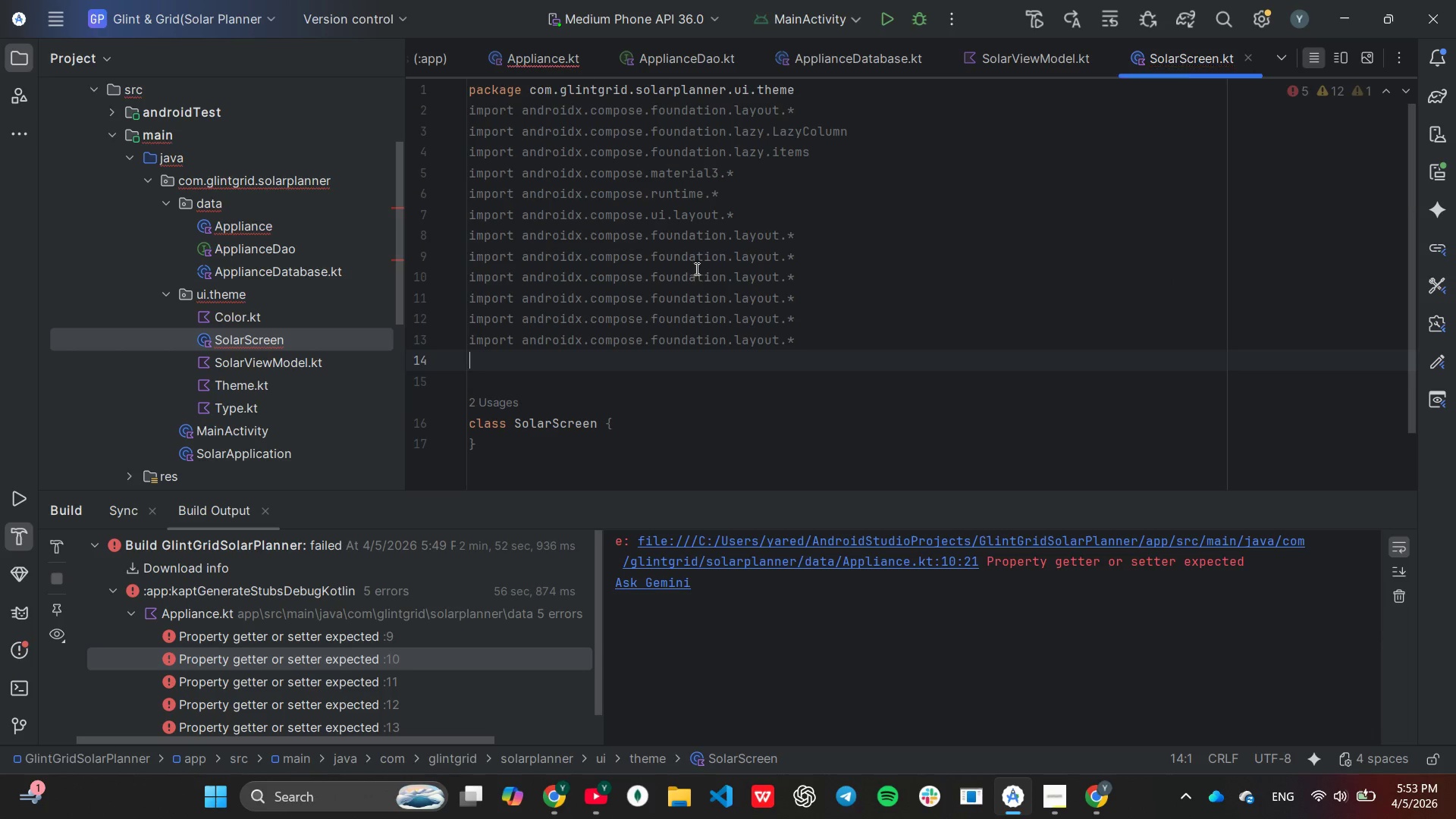 
hold_key(key=Backspace, duration=0.67)
 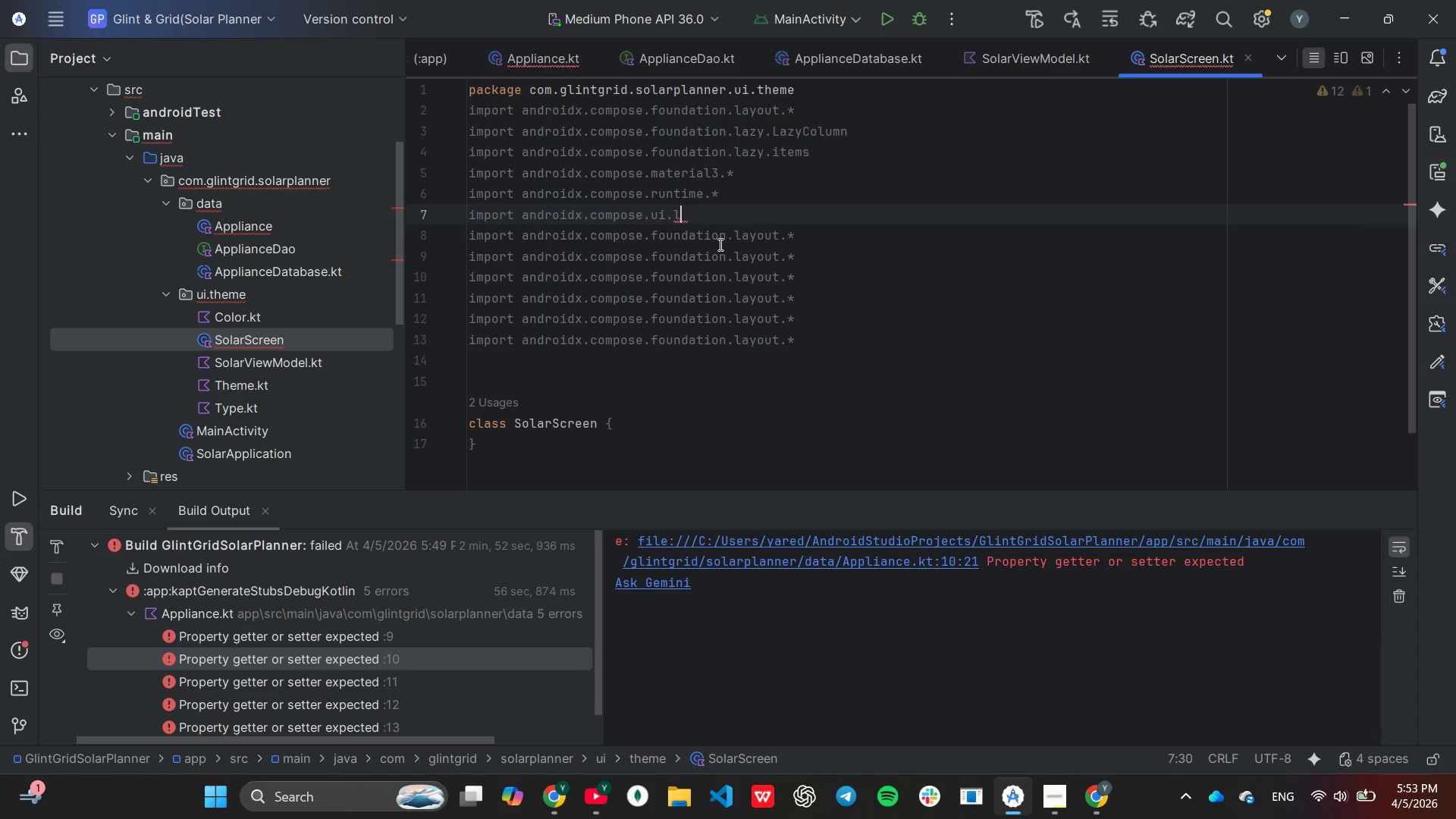 
key(Backspace)
key(Backspace)
type(Ali)
 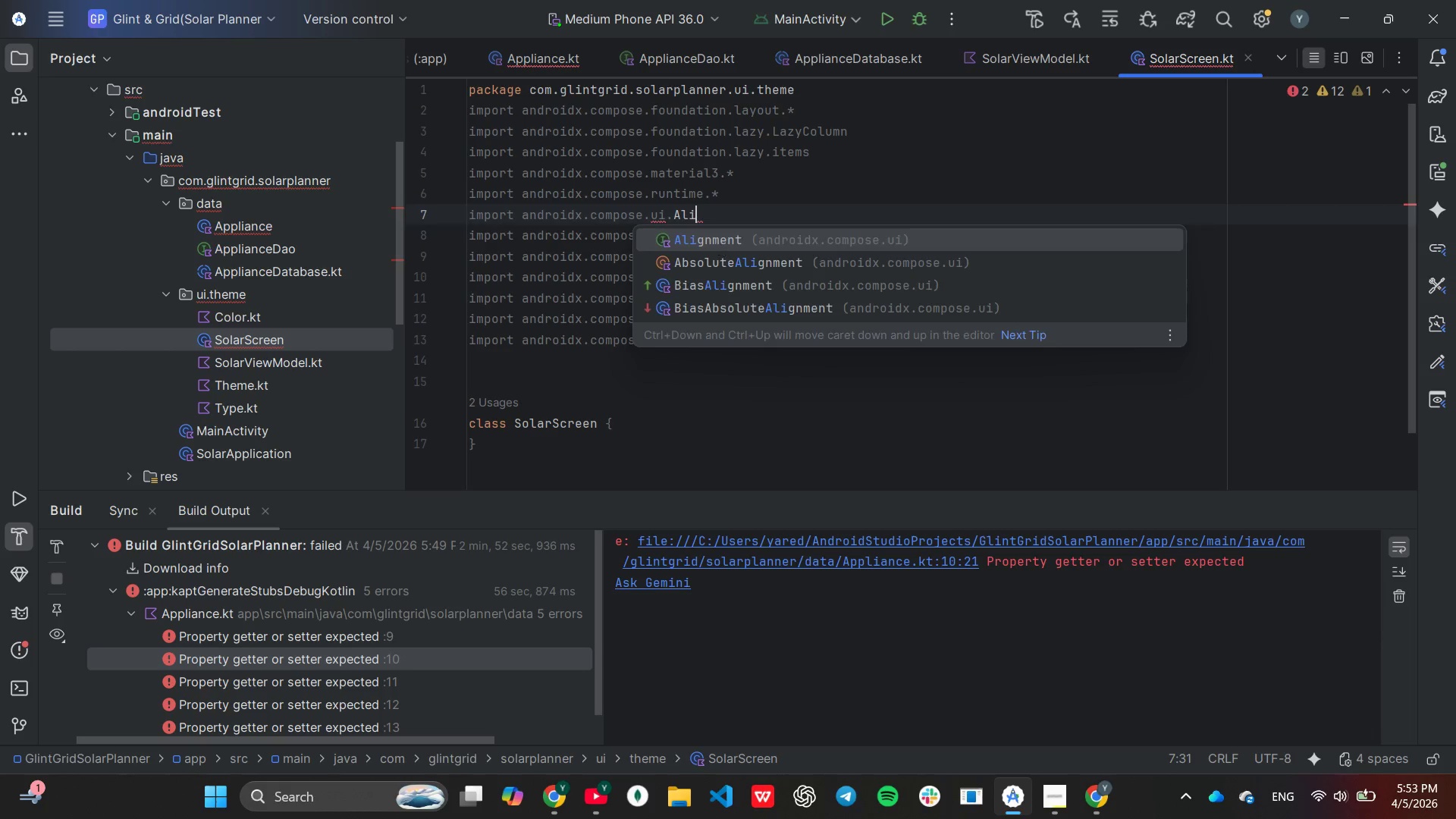 
key(Enter)
 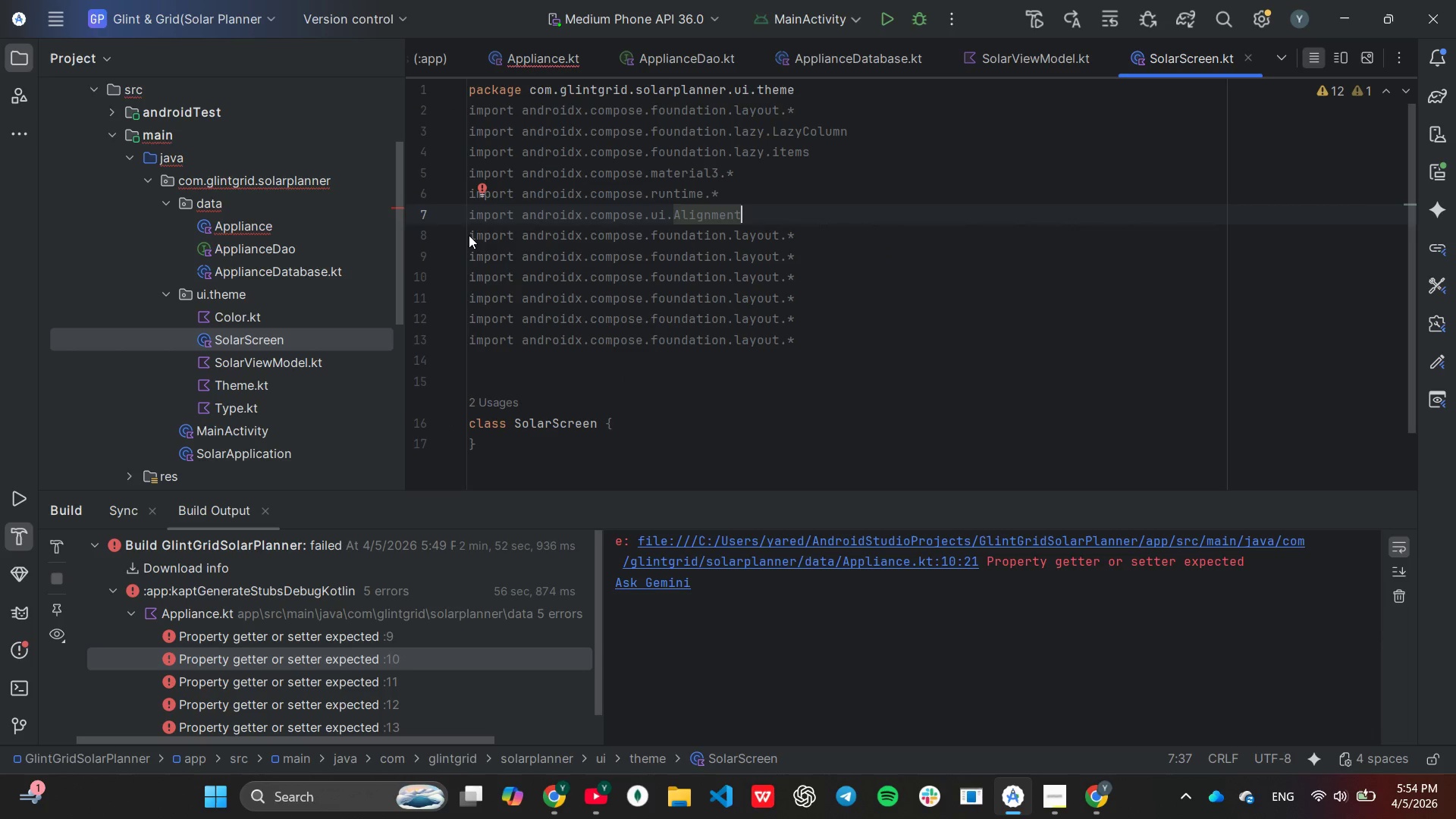 
wait(5.69)
 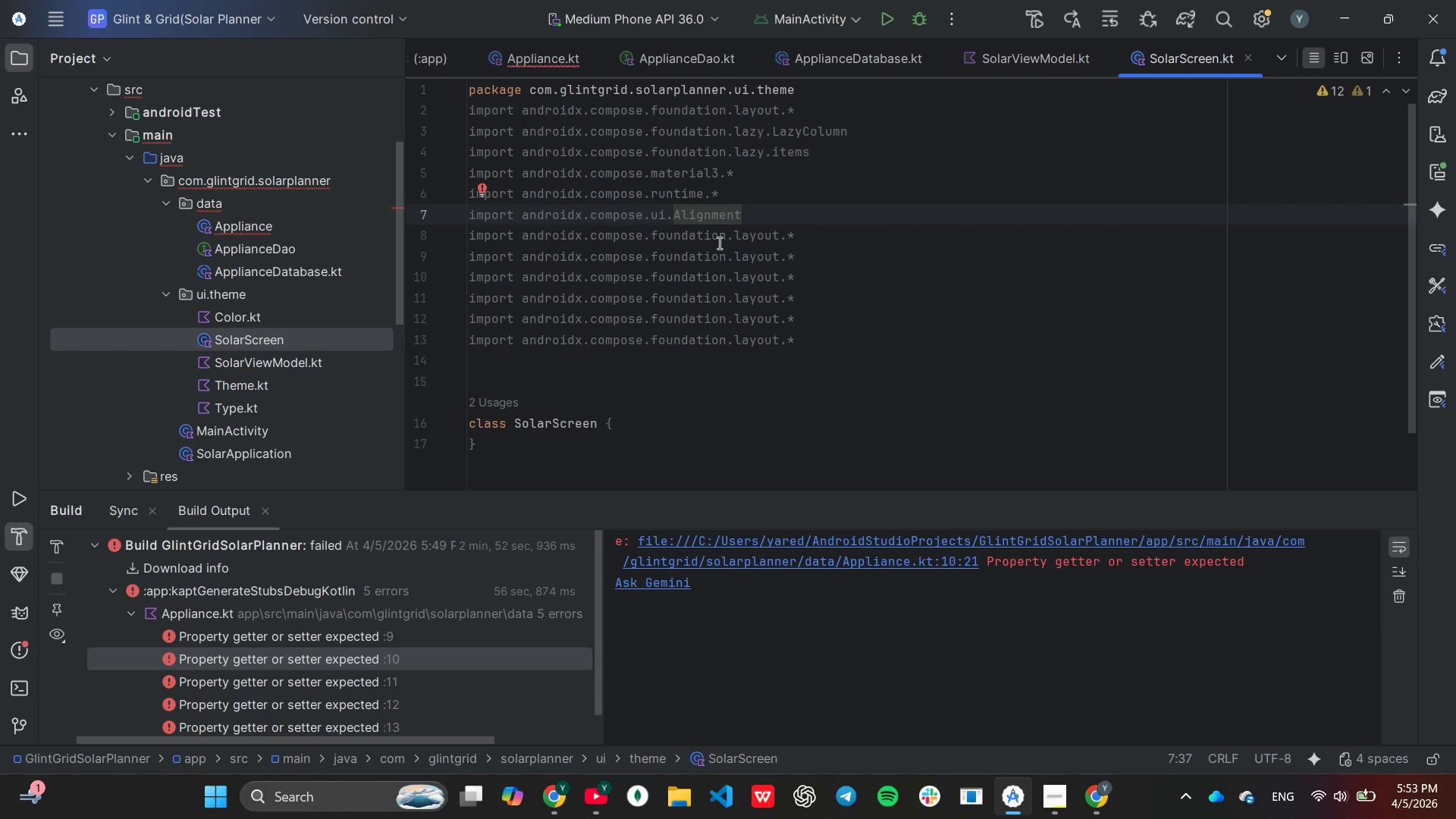 
left_click_drag(start_coordinate=[471, 234], to_coordinate=[819, 310])
 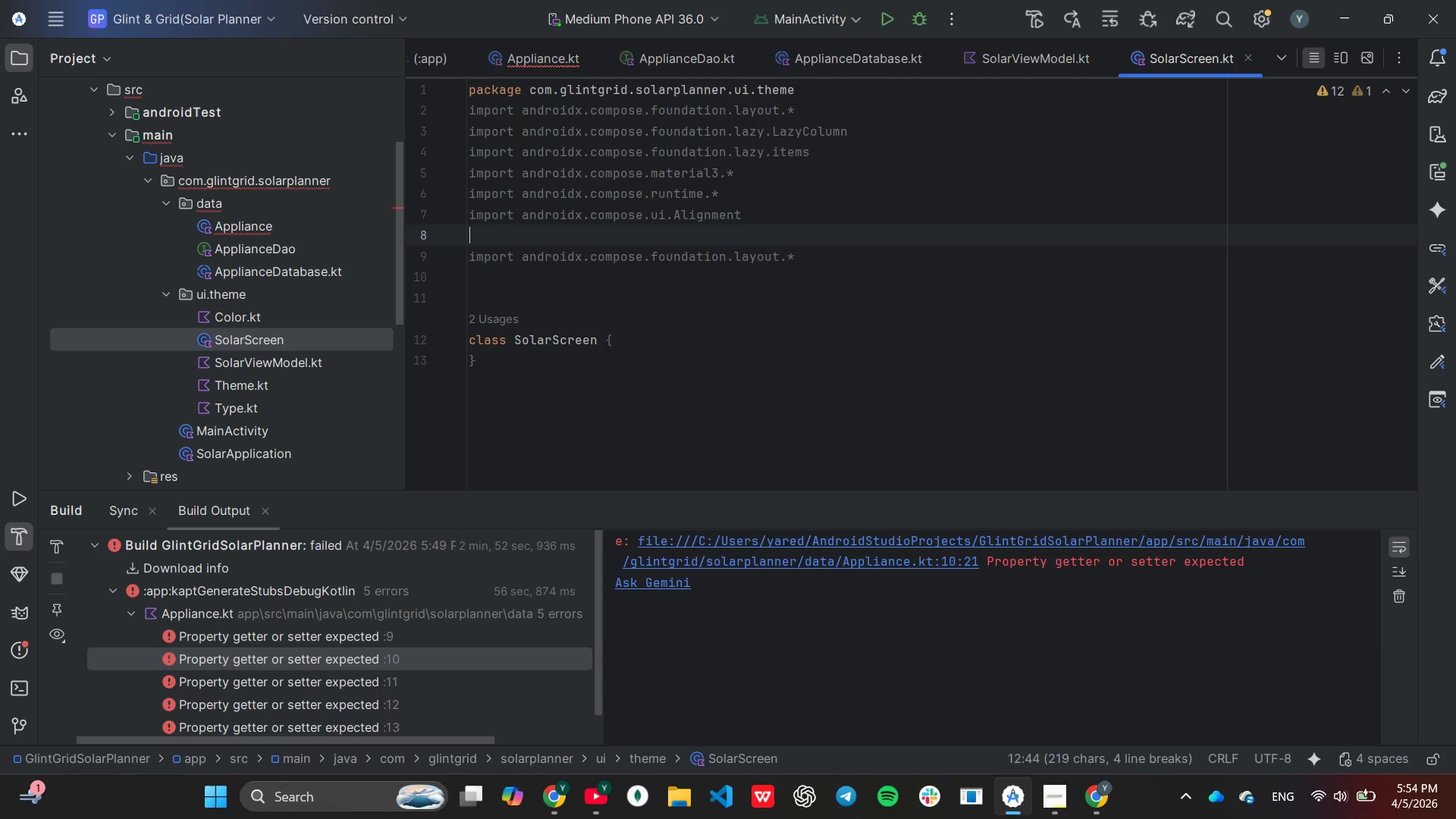 
key(Backspace)
 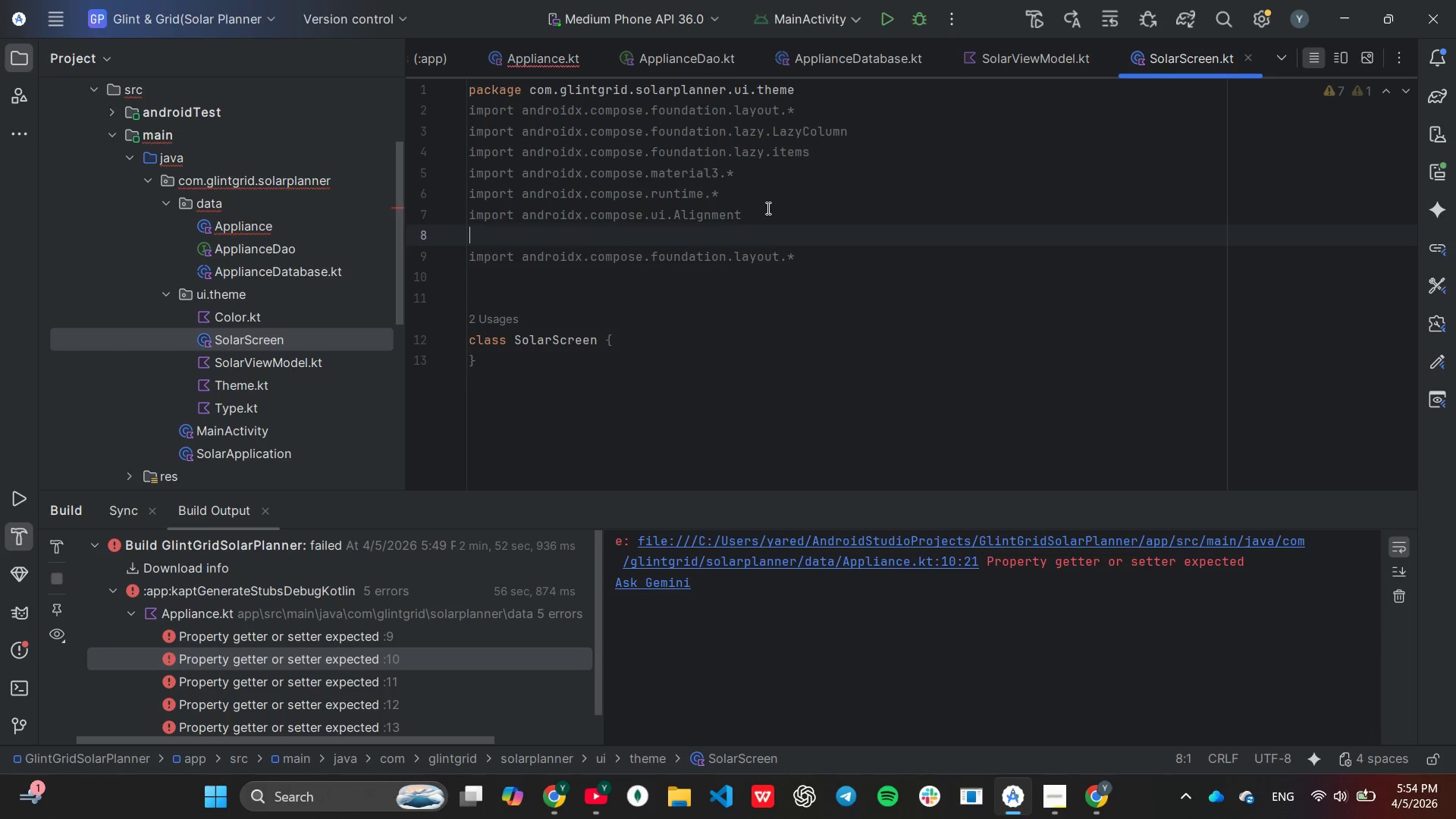 
left_click([767, 209])
 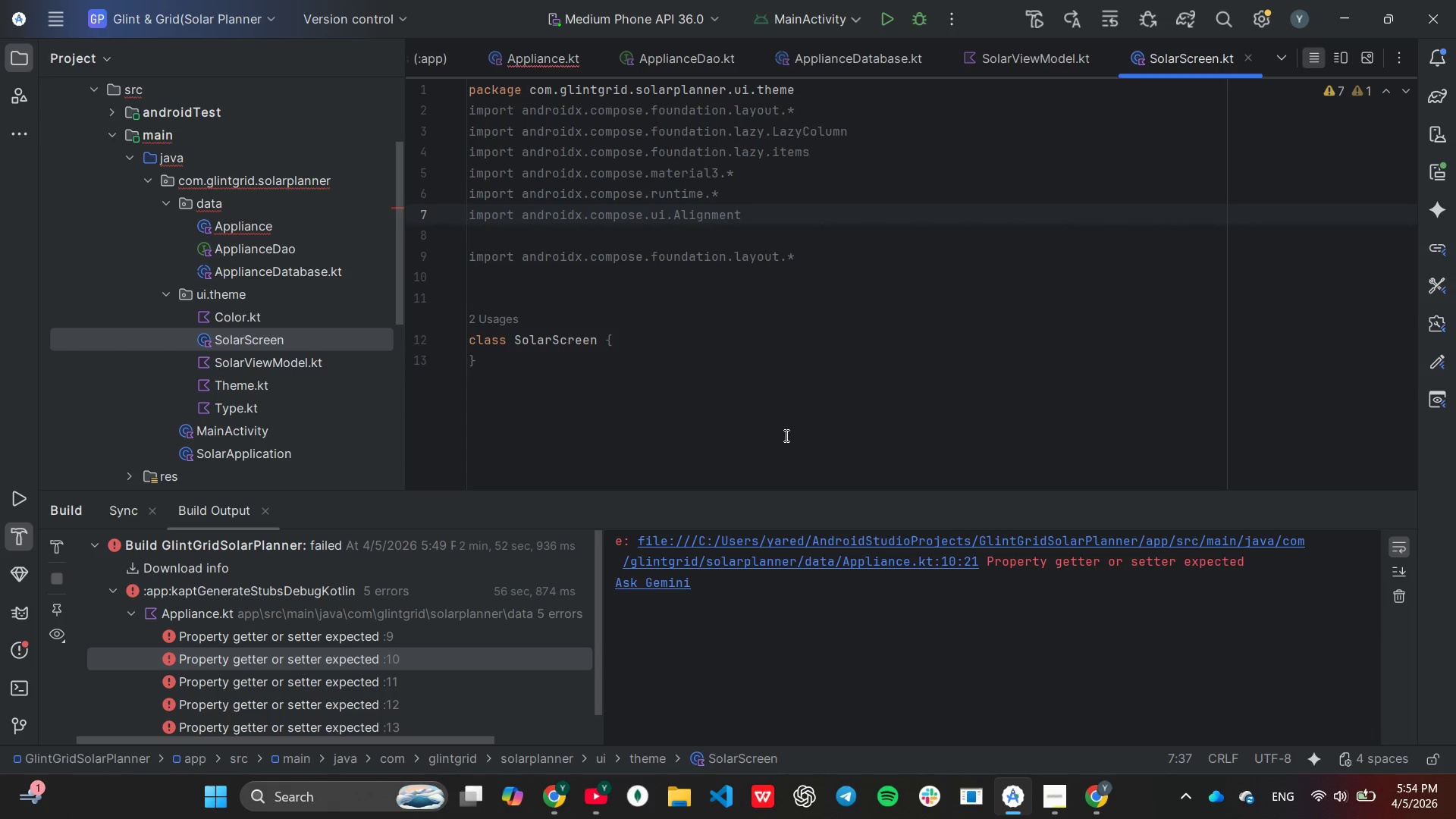 
key(Control+C)
 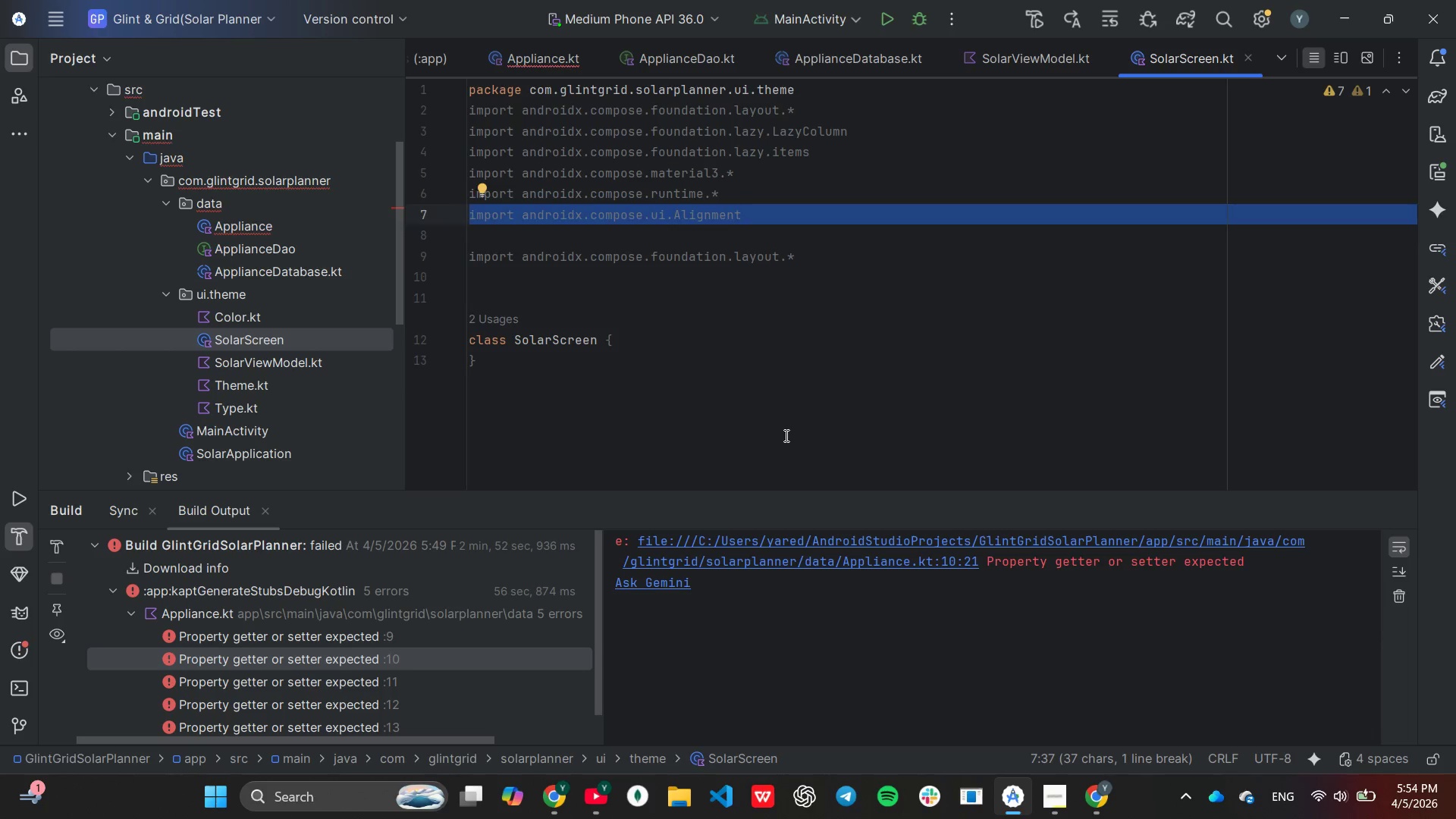 
key(Control+V)
 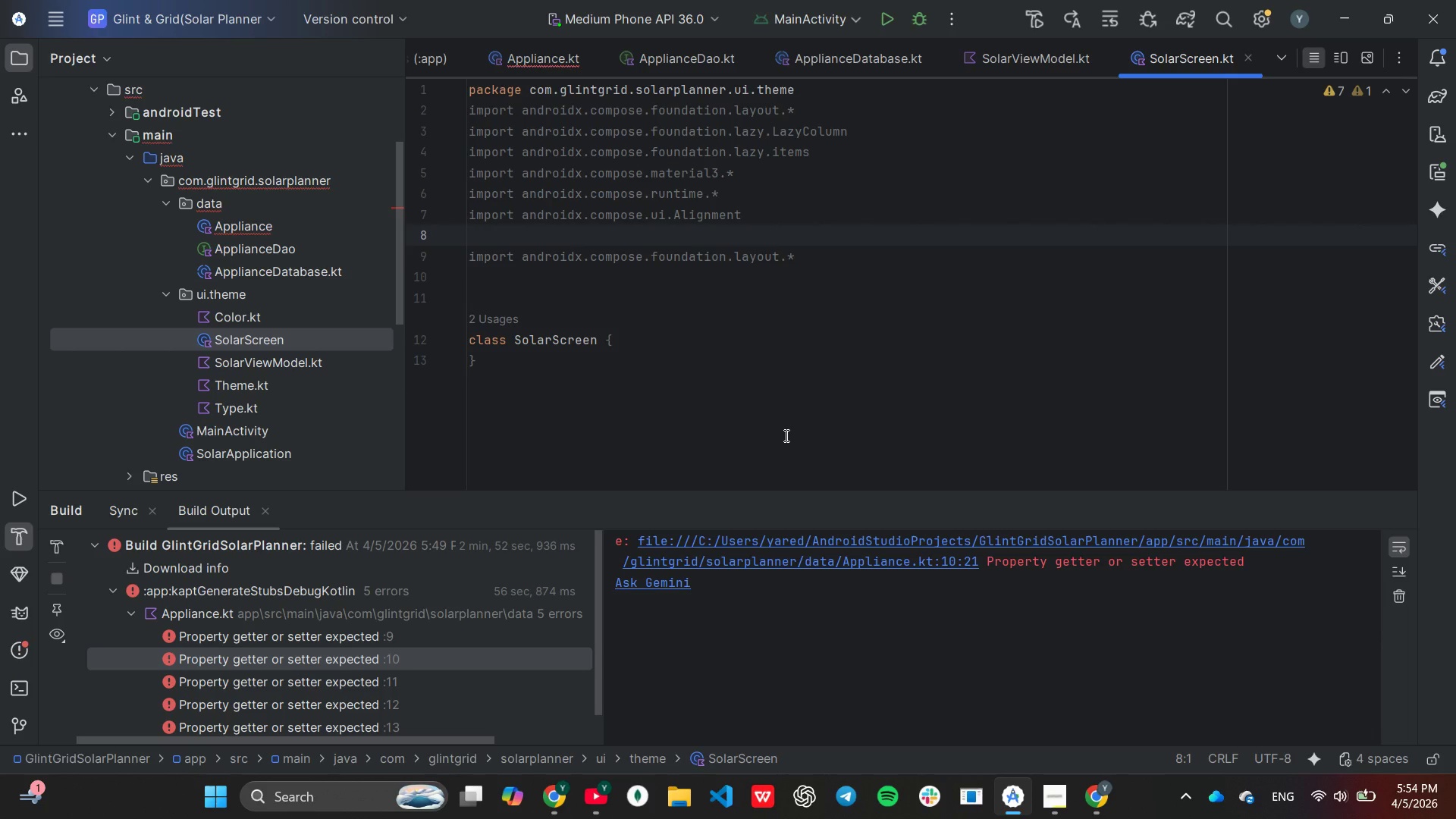 
key(Control+V)
 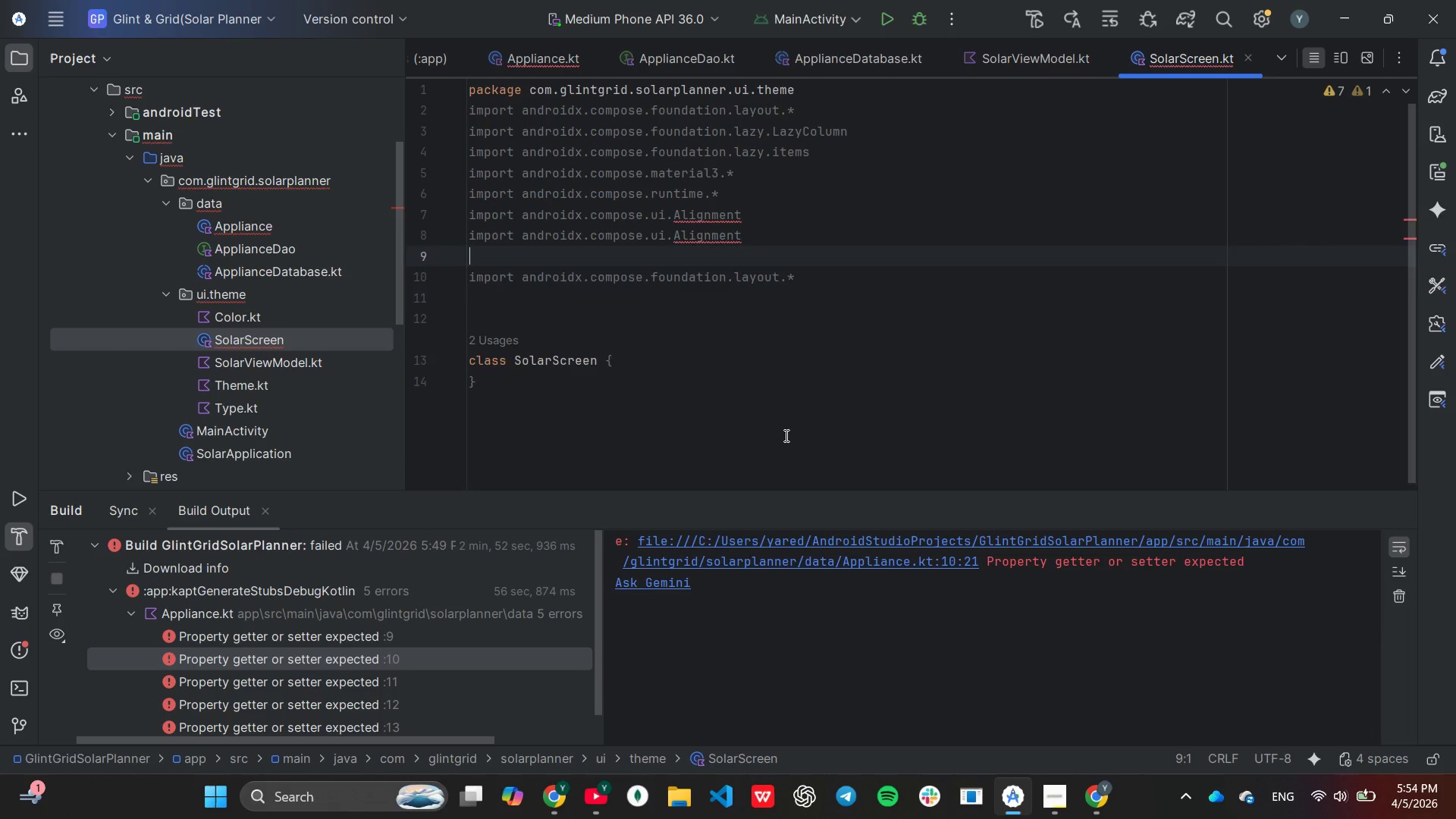 
key(Control+V)
 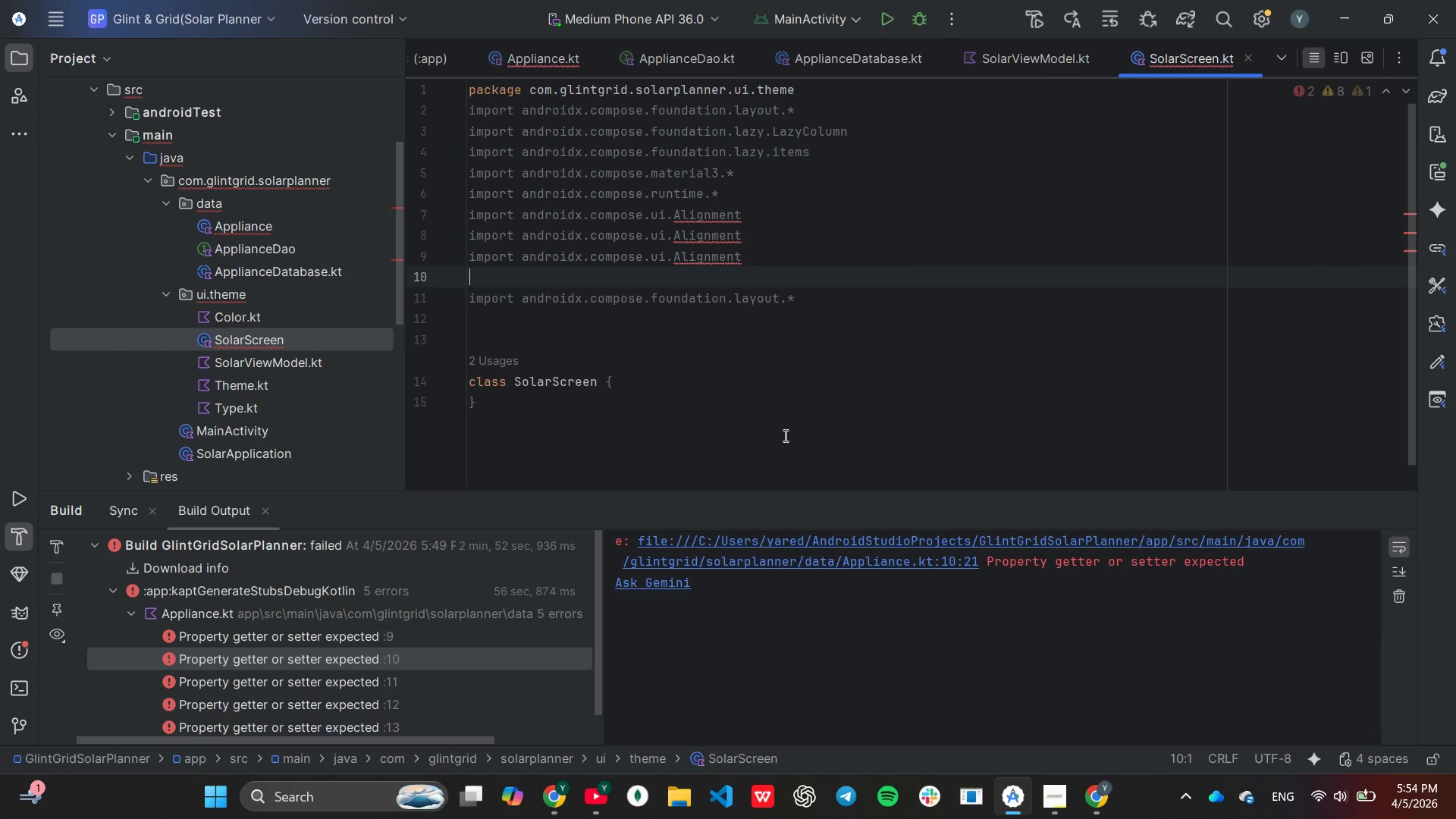 
key(Control+V)
 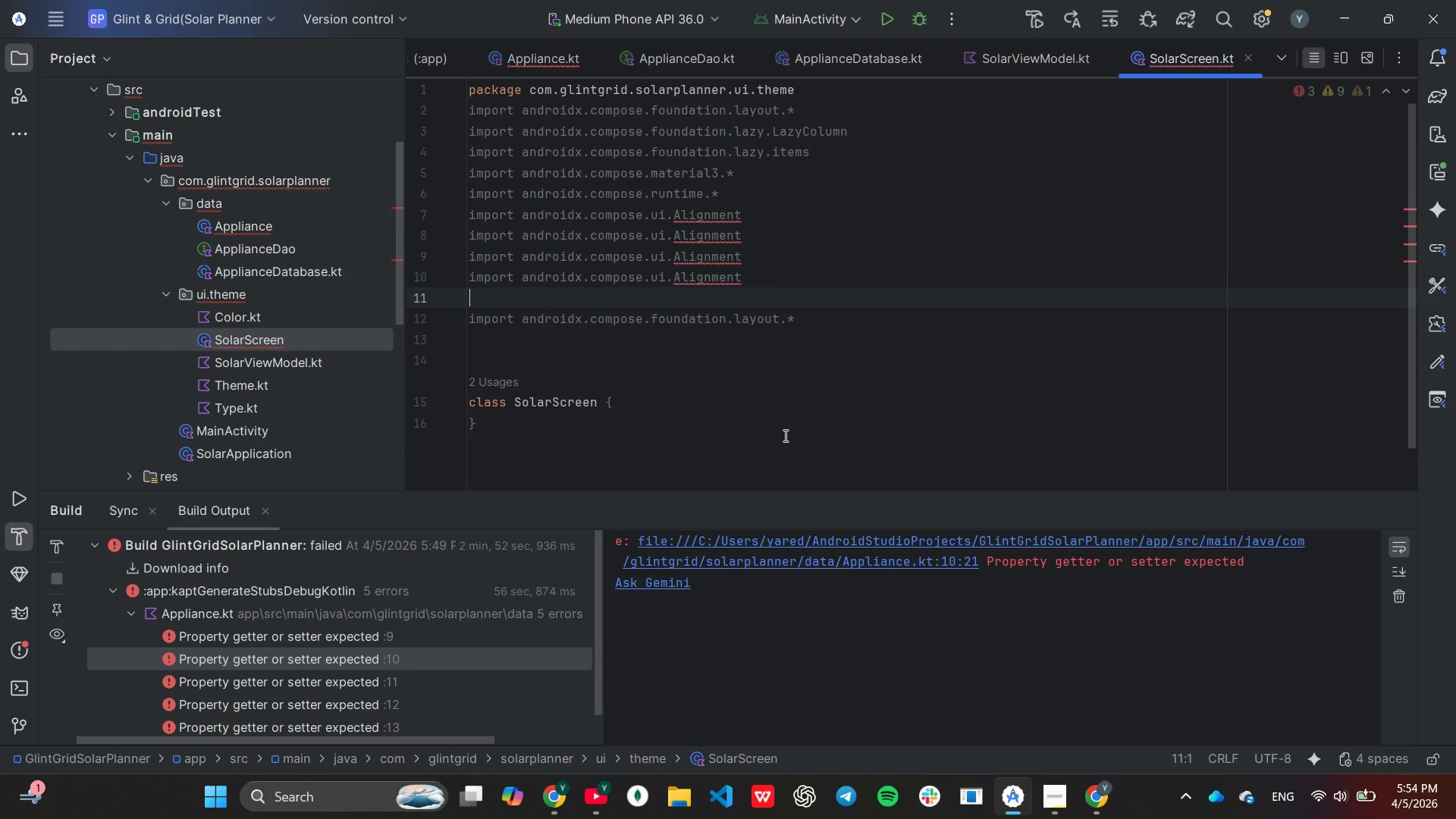 
key(Control+V)
 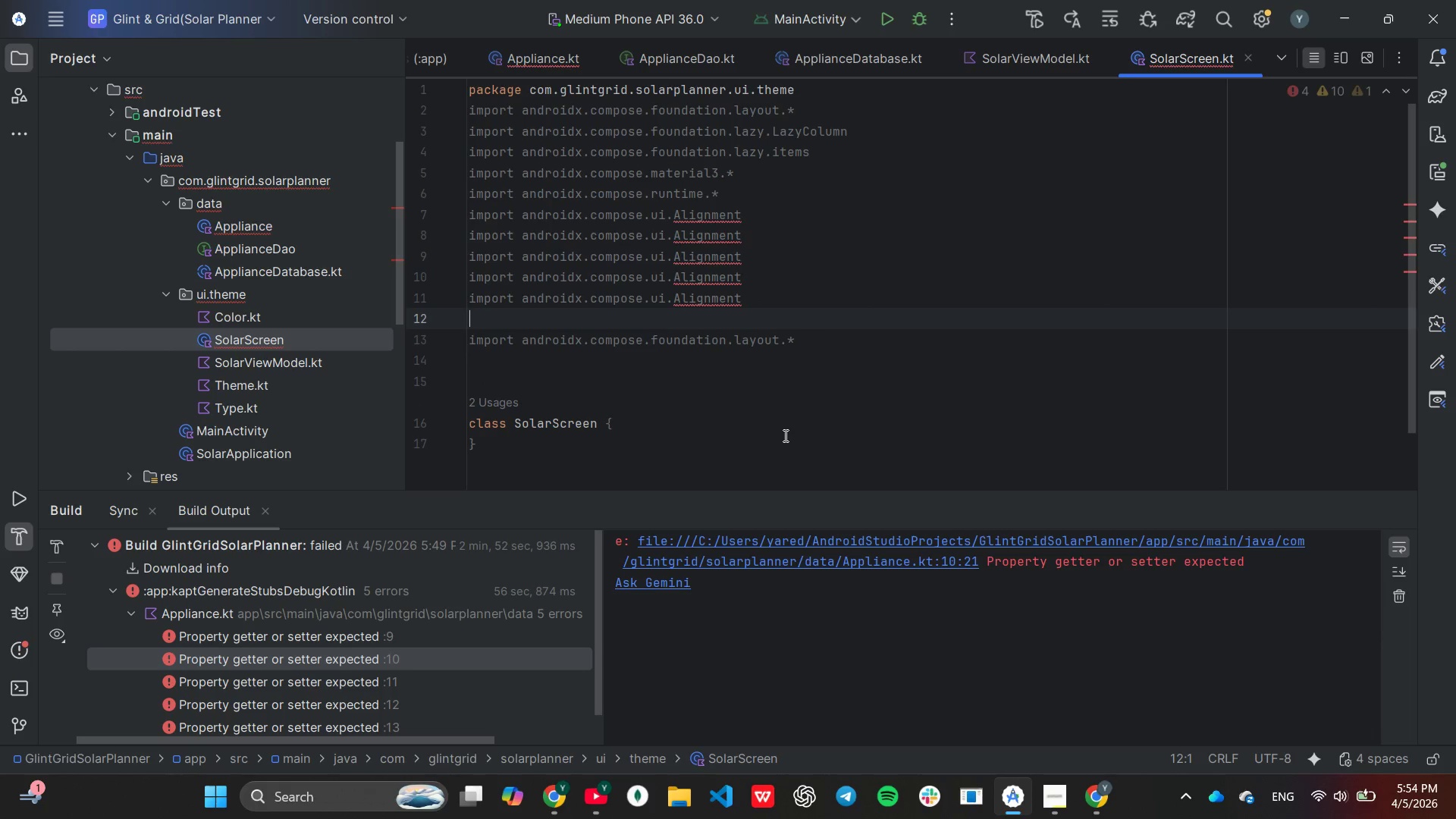 
key(Control+V)
 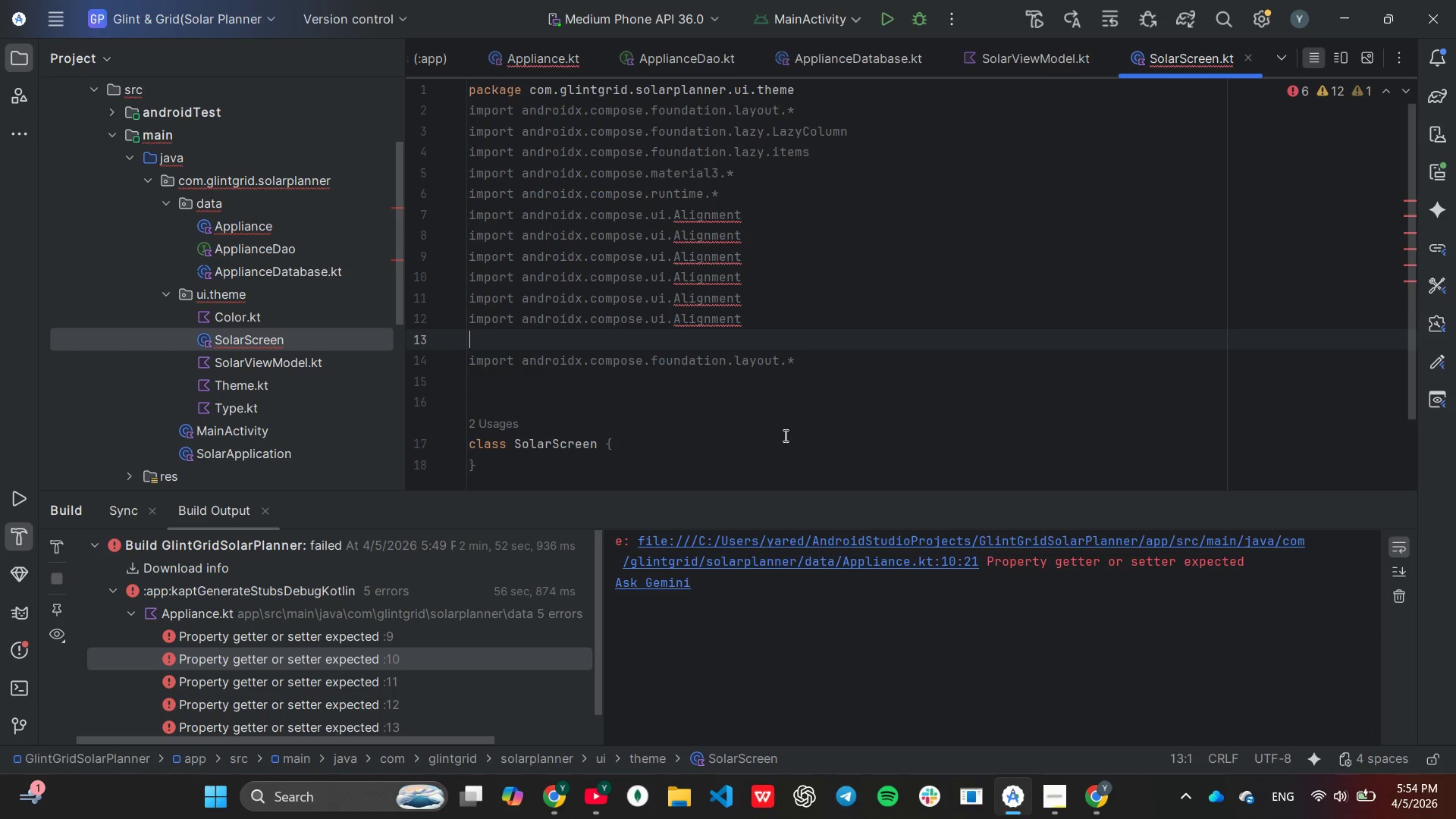 
key(Backspace)
 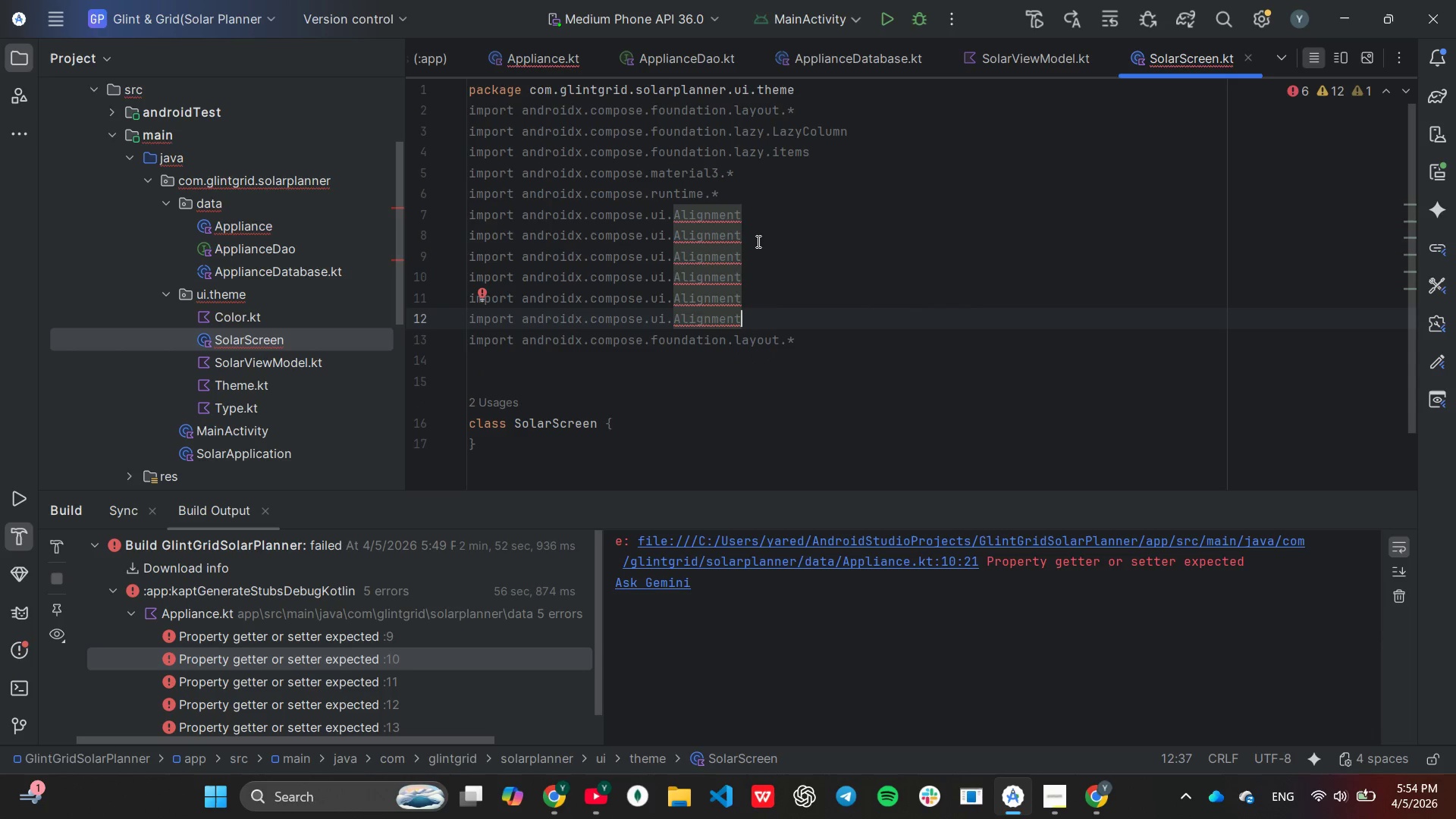 
left_click([757, 241])
 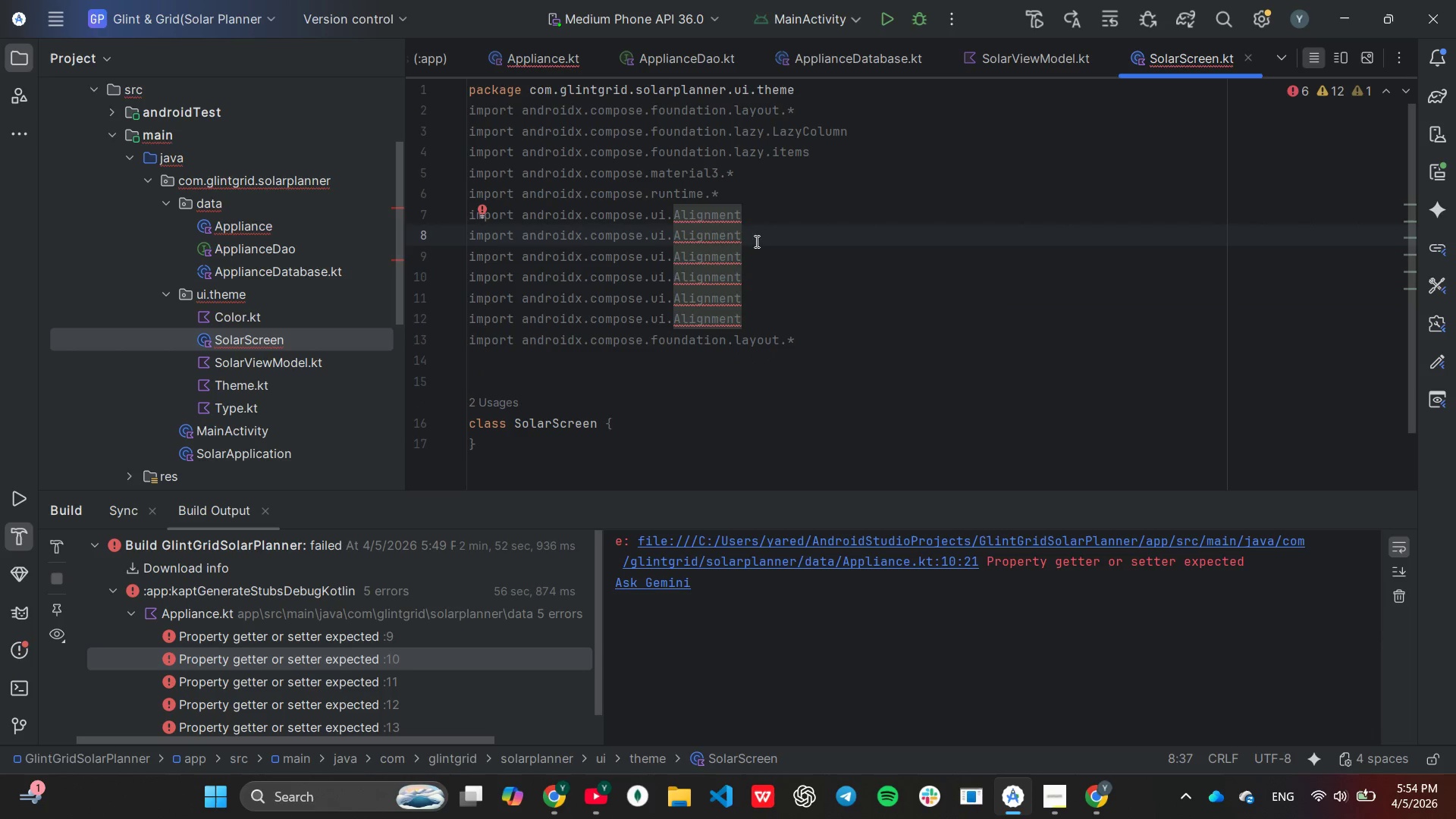 
hold_key(key=Backspace, duration=0.66)
 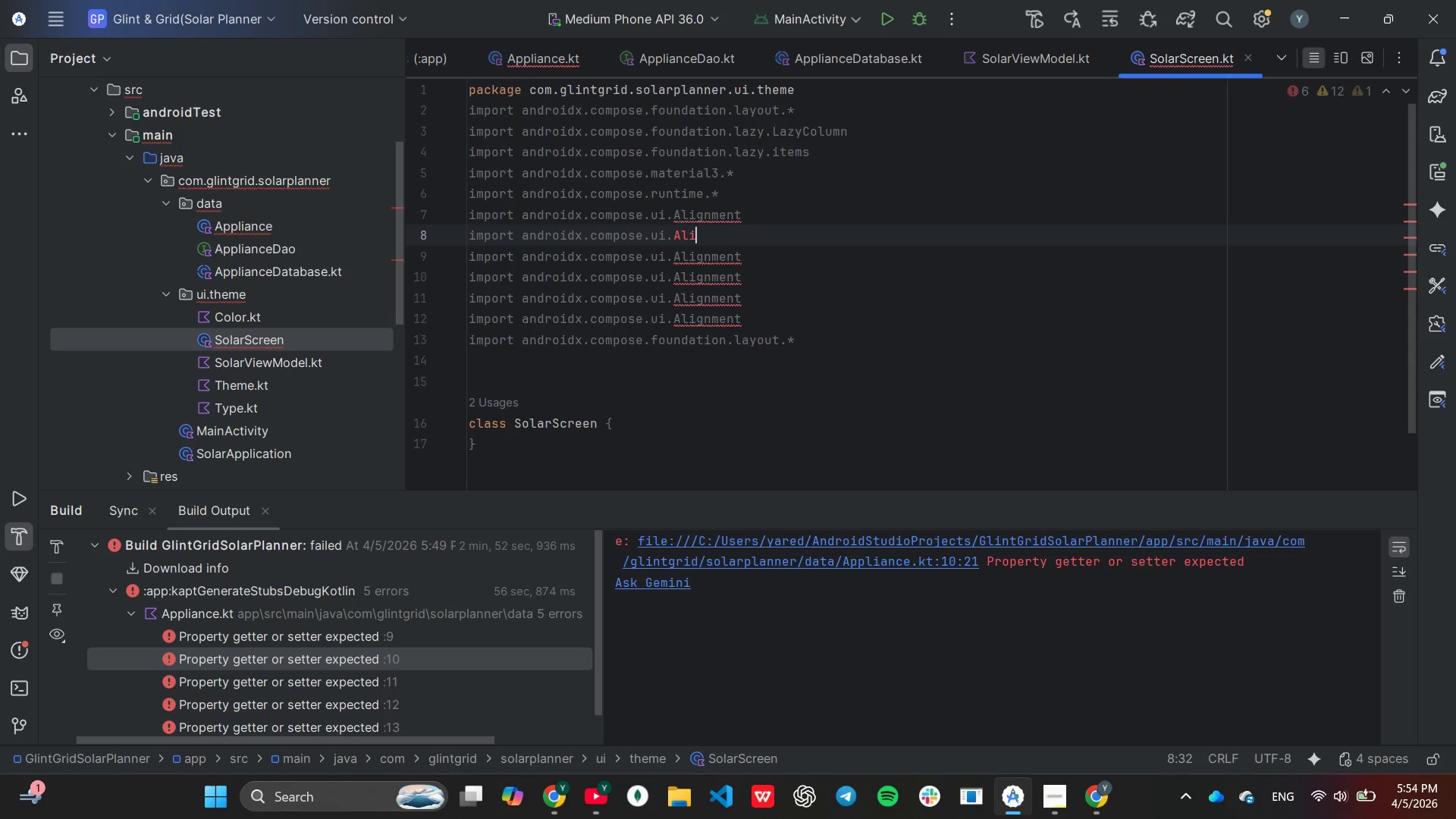 
key(Backspace)
key(Backspace)
key(Backspace)
key(Backspace)
type(Modifier)
 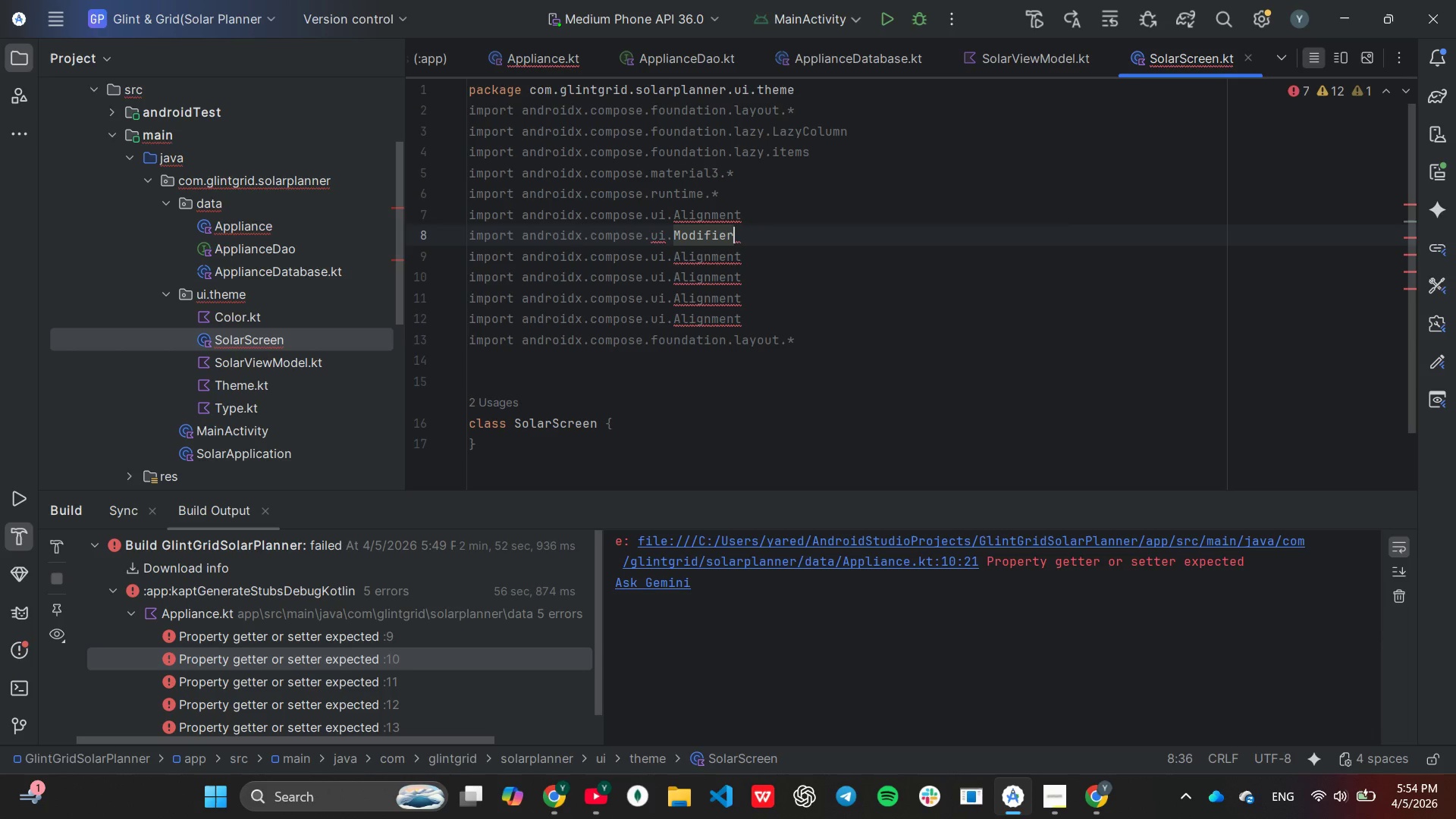 
key(Enter)
 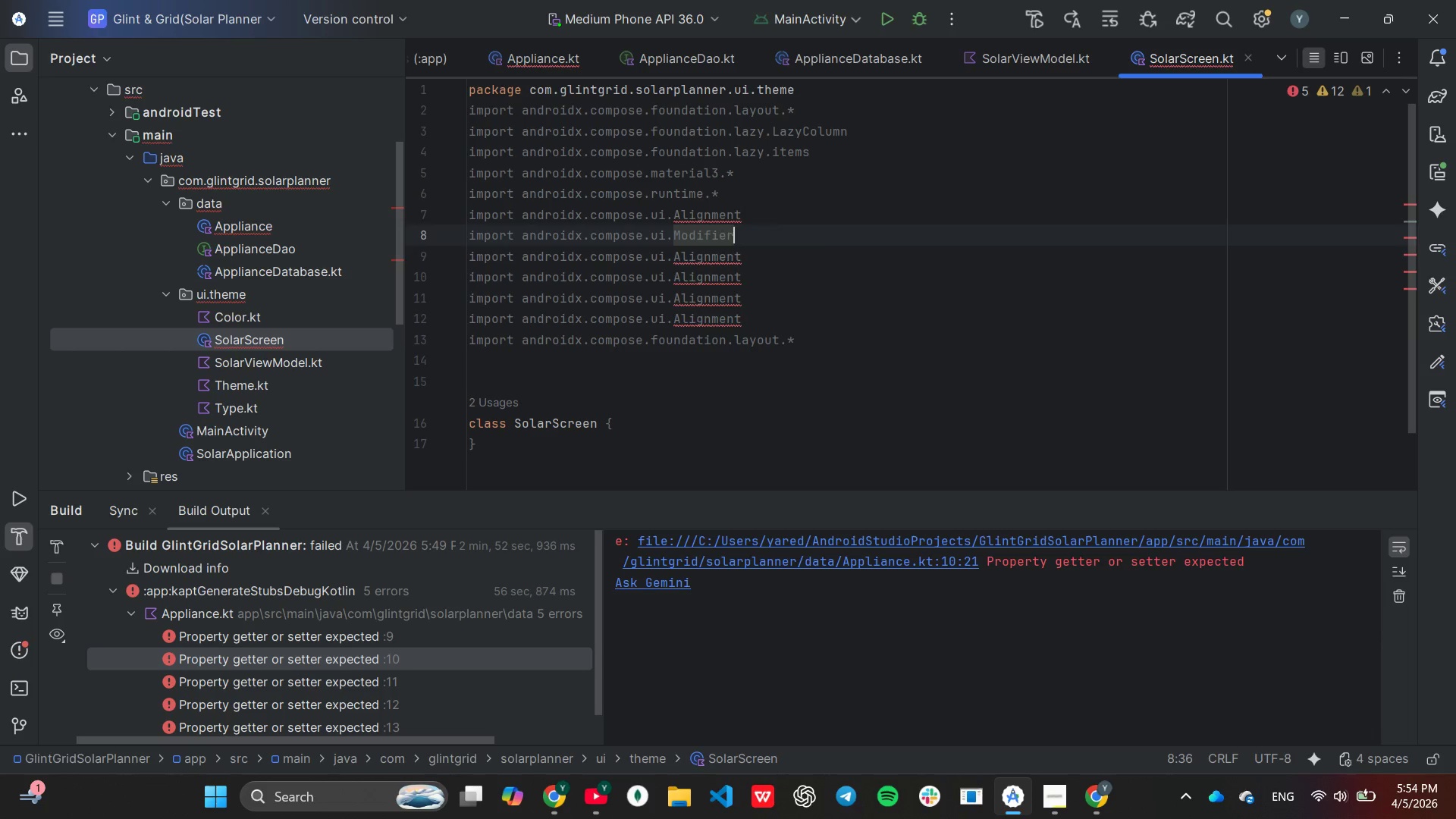 
key(ArrowDown)
 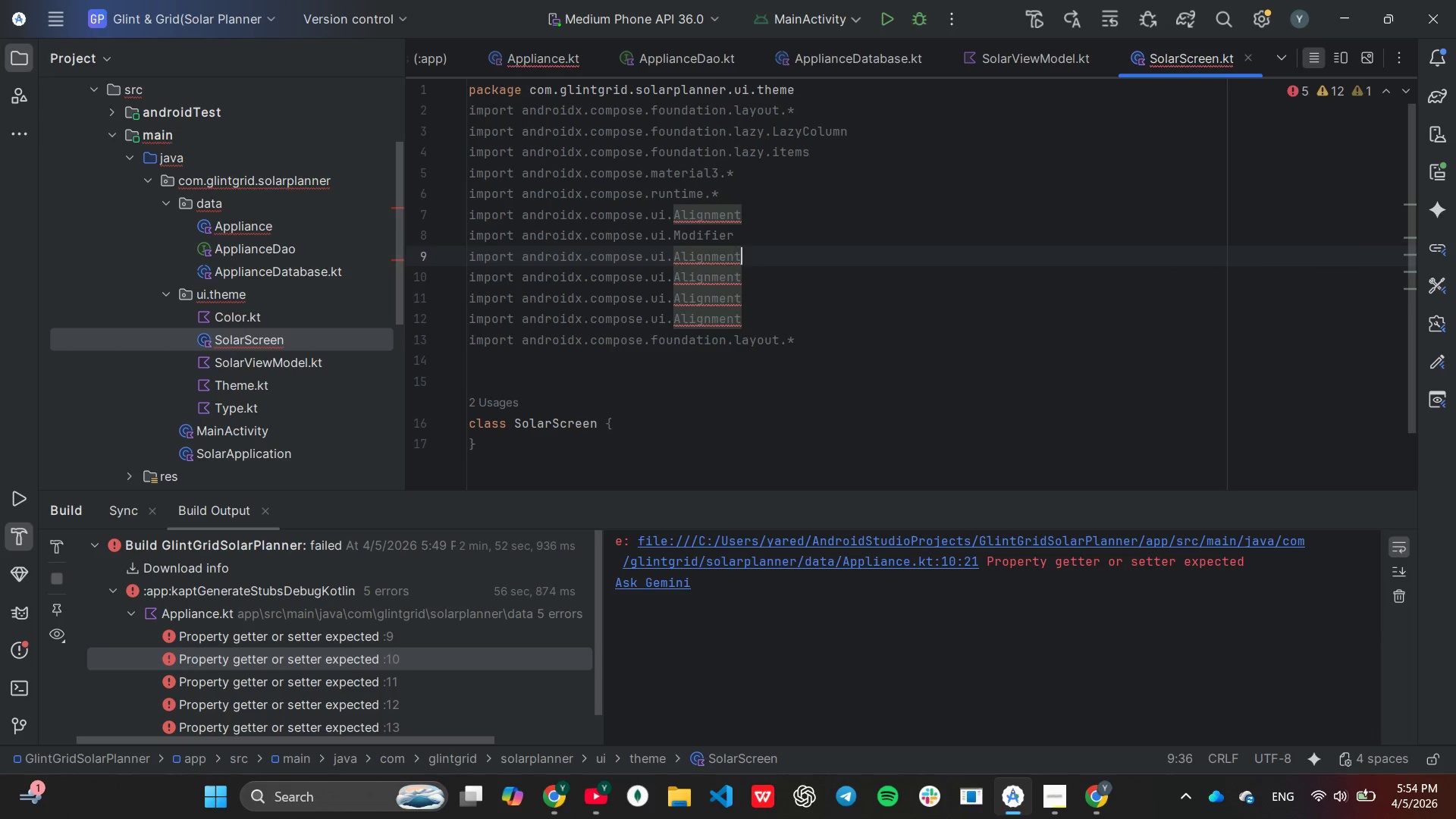 
key(ArrowRight)
 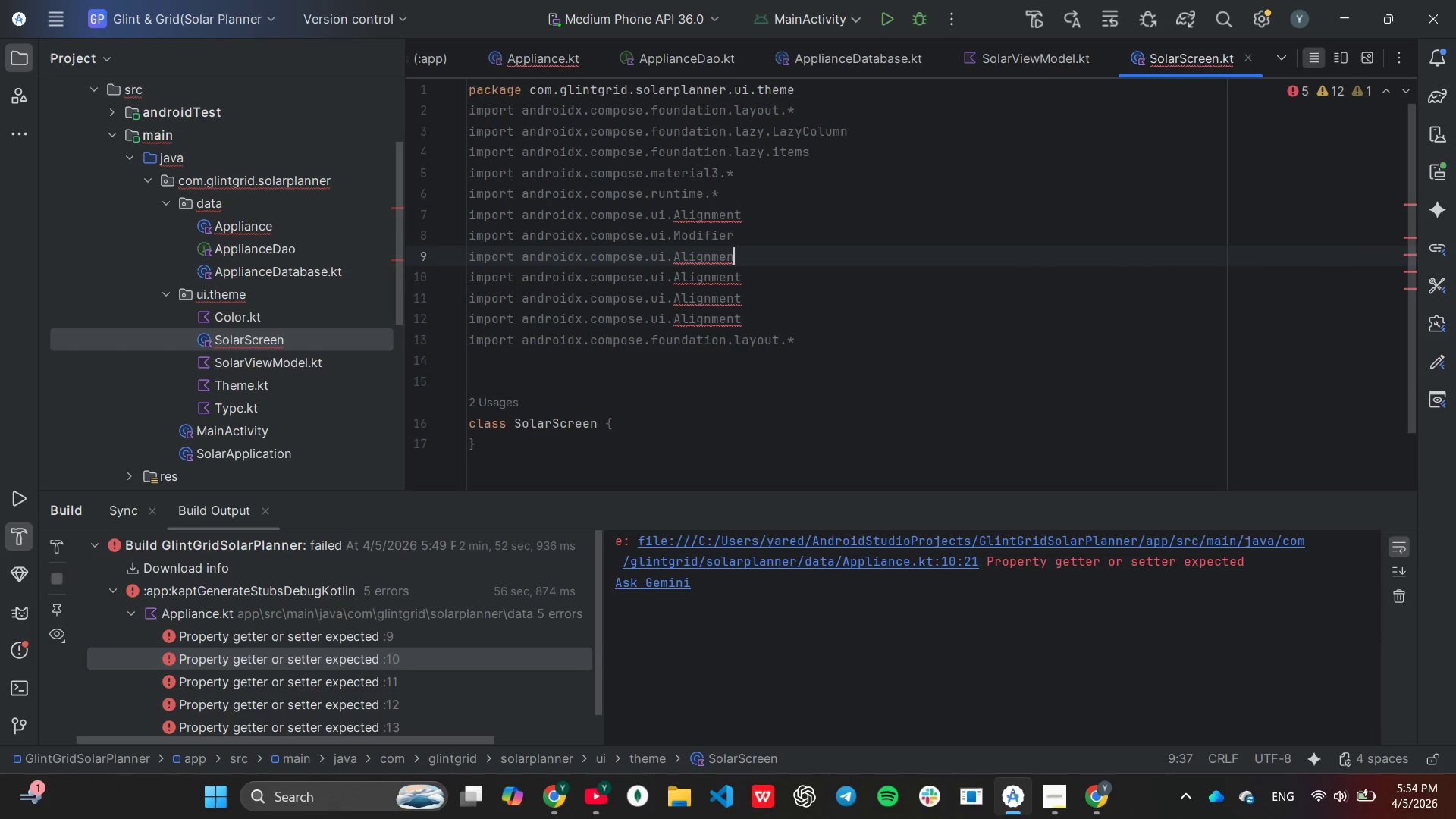 
hold_key(key=Backspace, duration=0.62)
 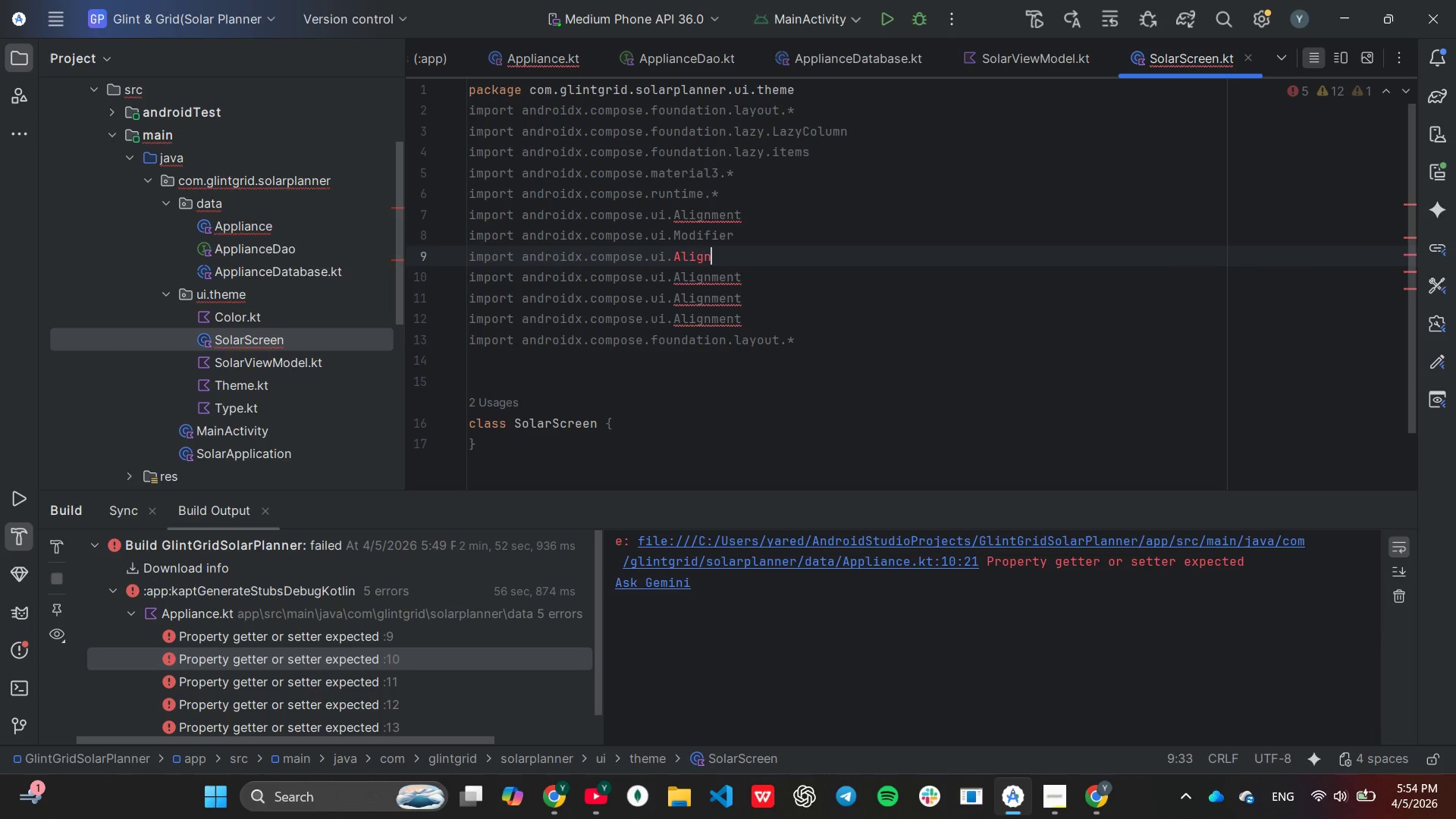 
key(Backspace)
key(Backspace)
key(Backspace)
key(Backspace)
key(Backspace)
type(graphics.Color)
 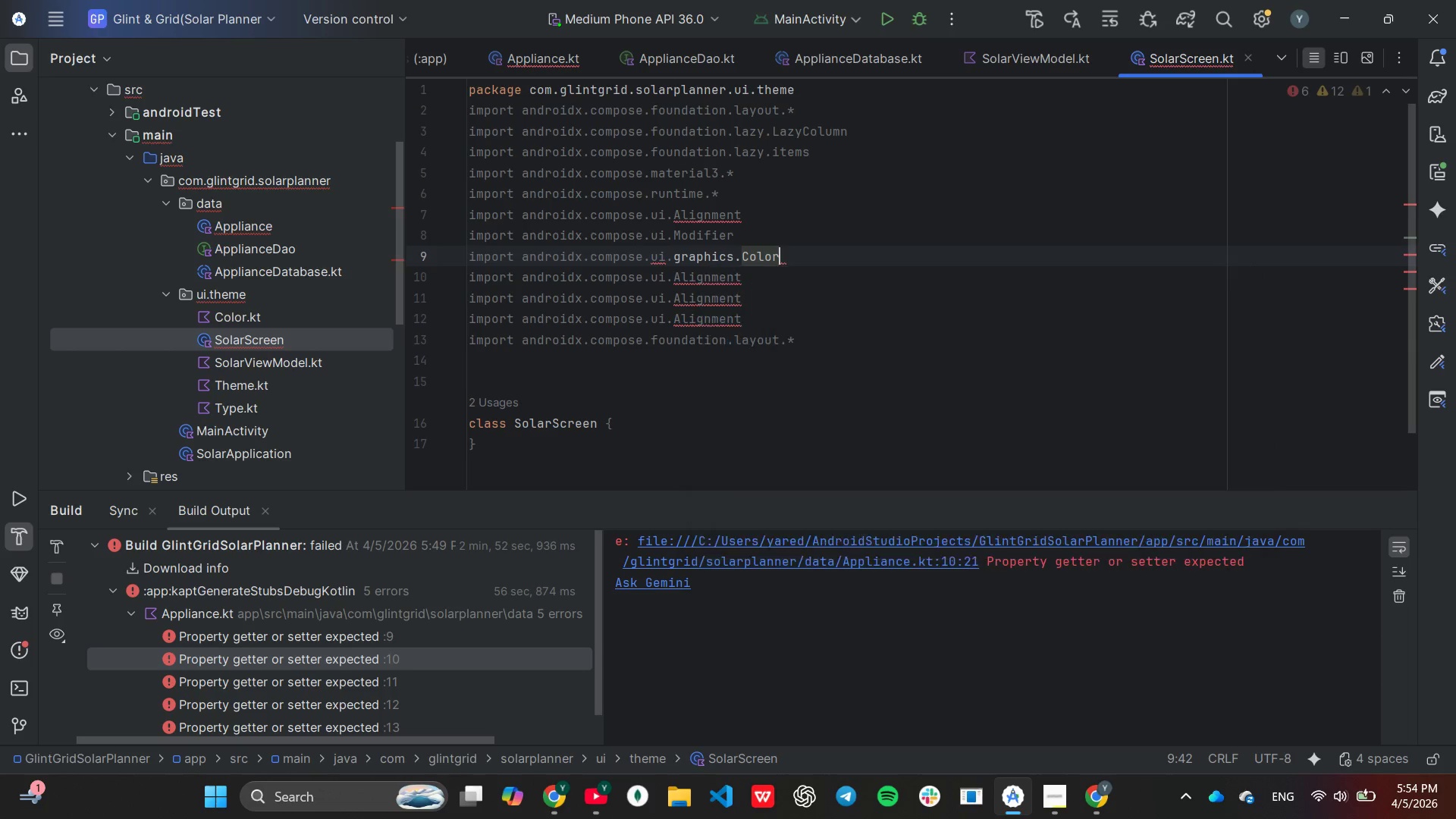 
key(Enter)
 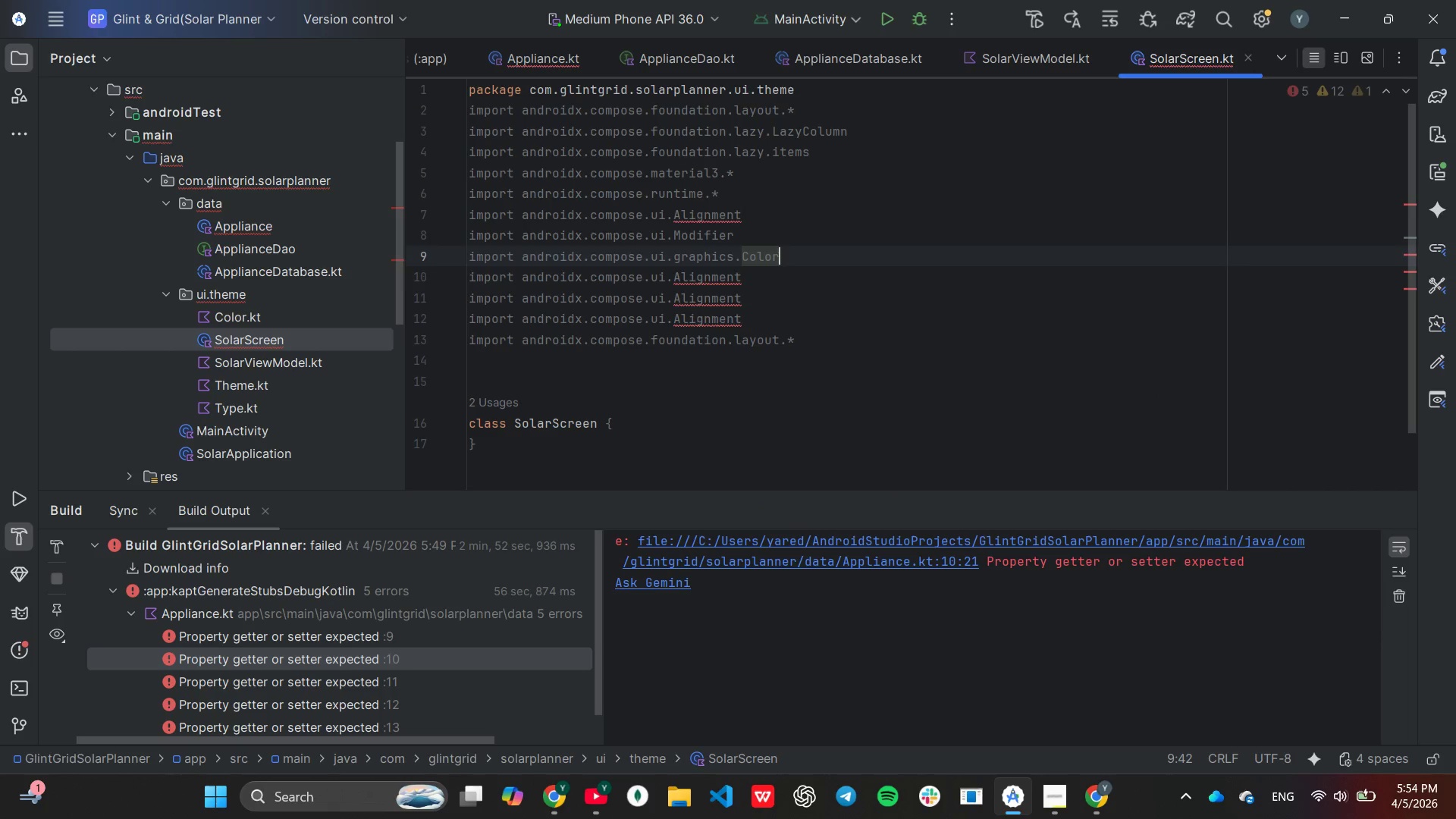 
key(ArrowDown)
 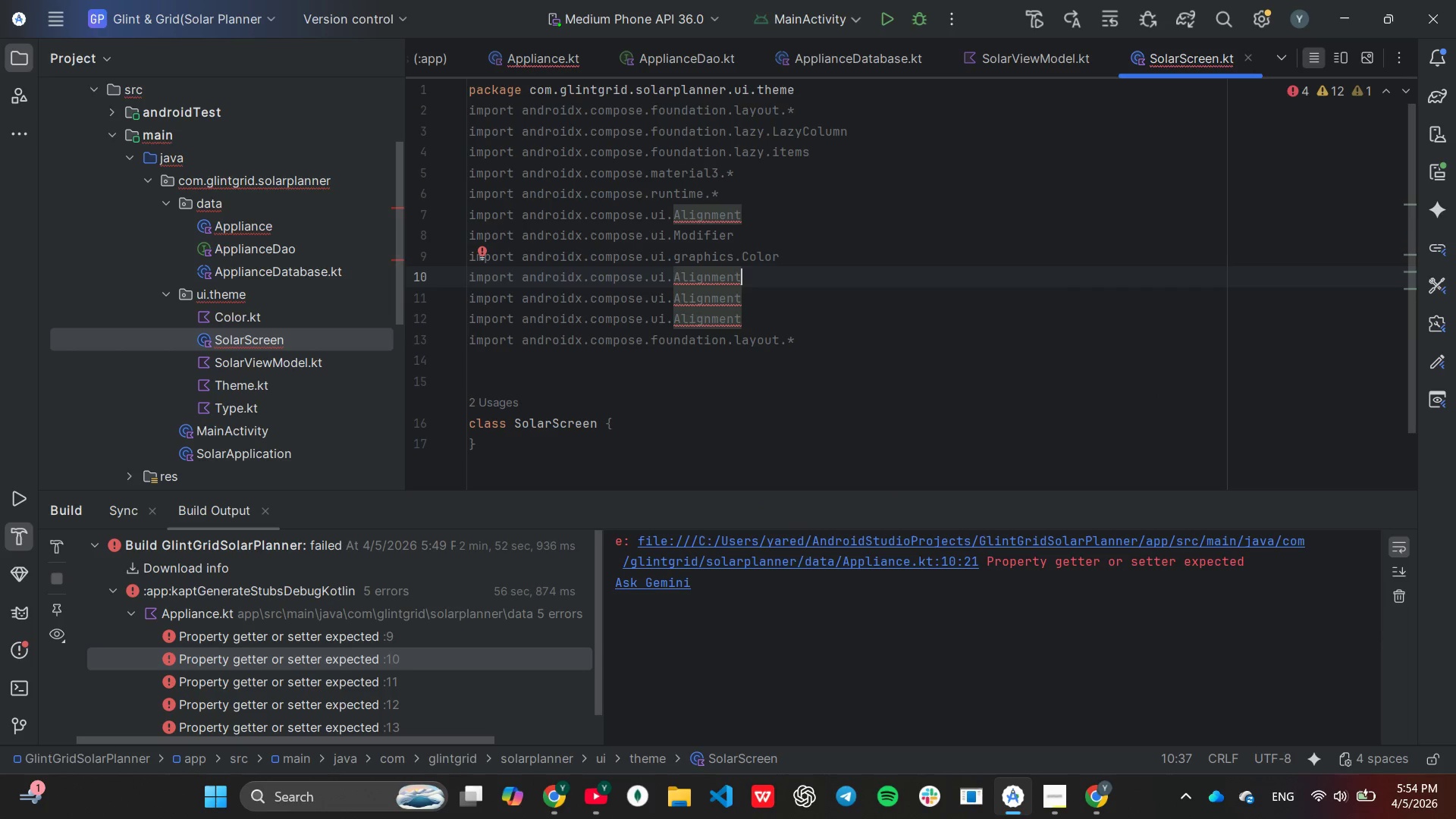 
hold_key(key=Backspace, duration=0.69)
 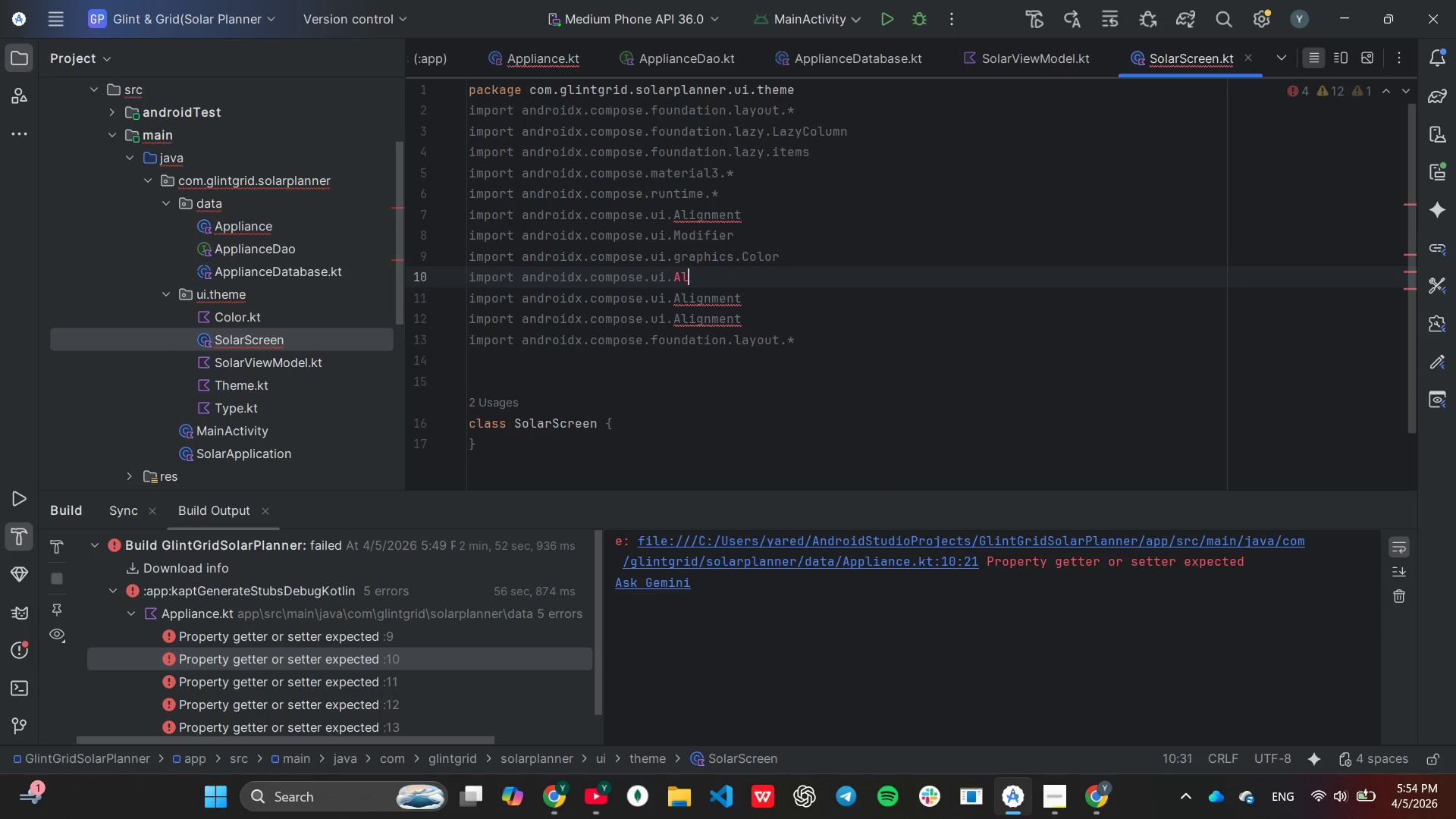 
key(Backspace)
key(Backspace)
key(Backspace)
type(text.font.FontWeight)
 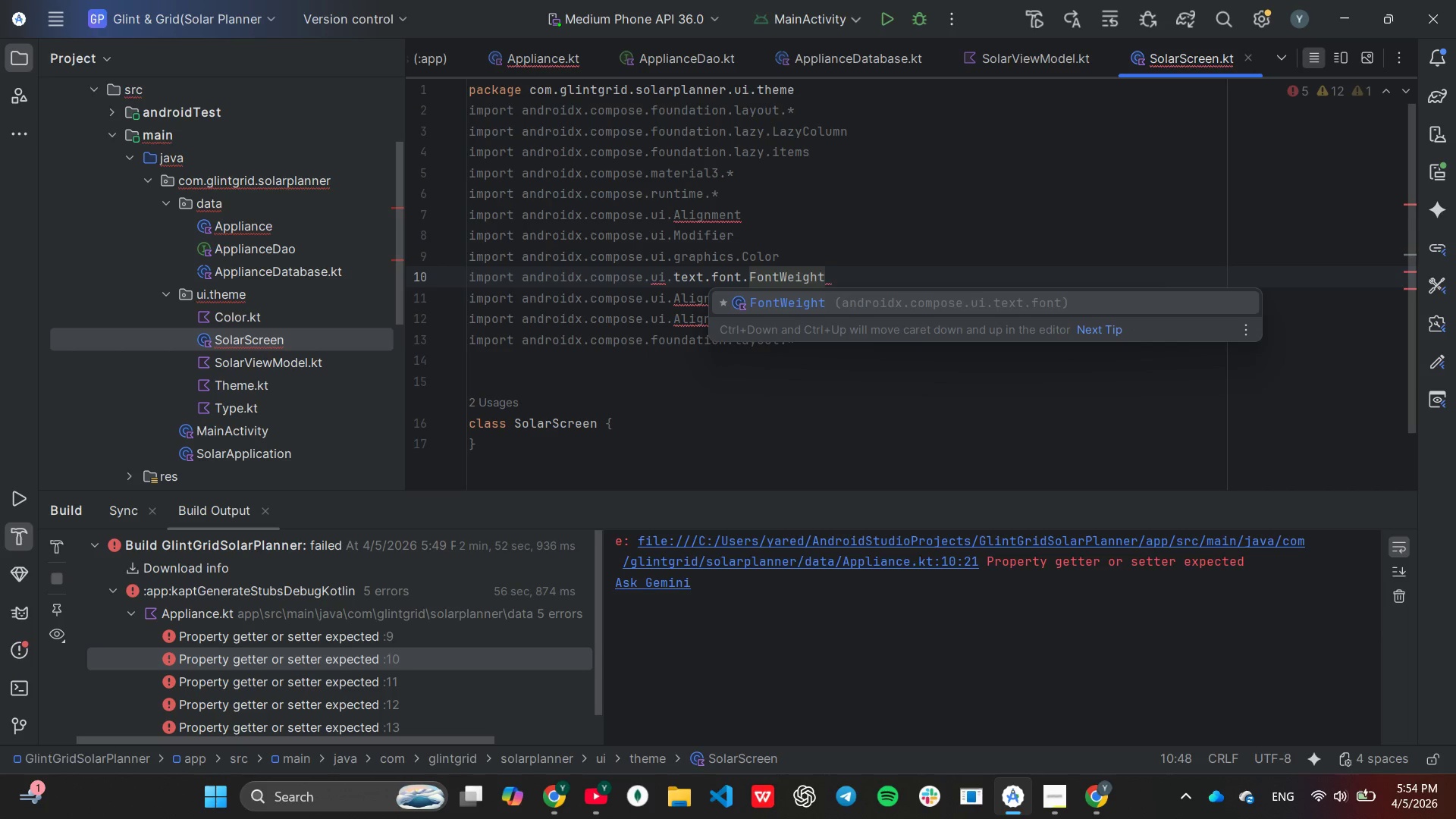 
key(Enter)
 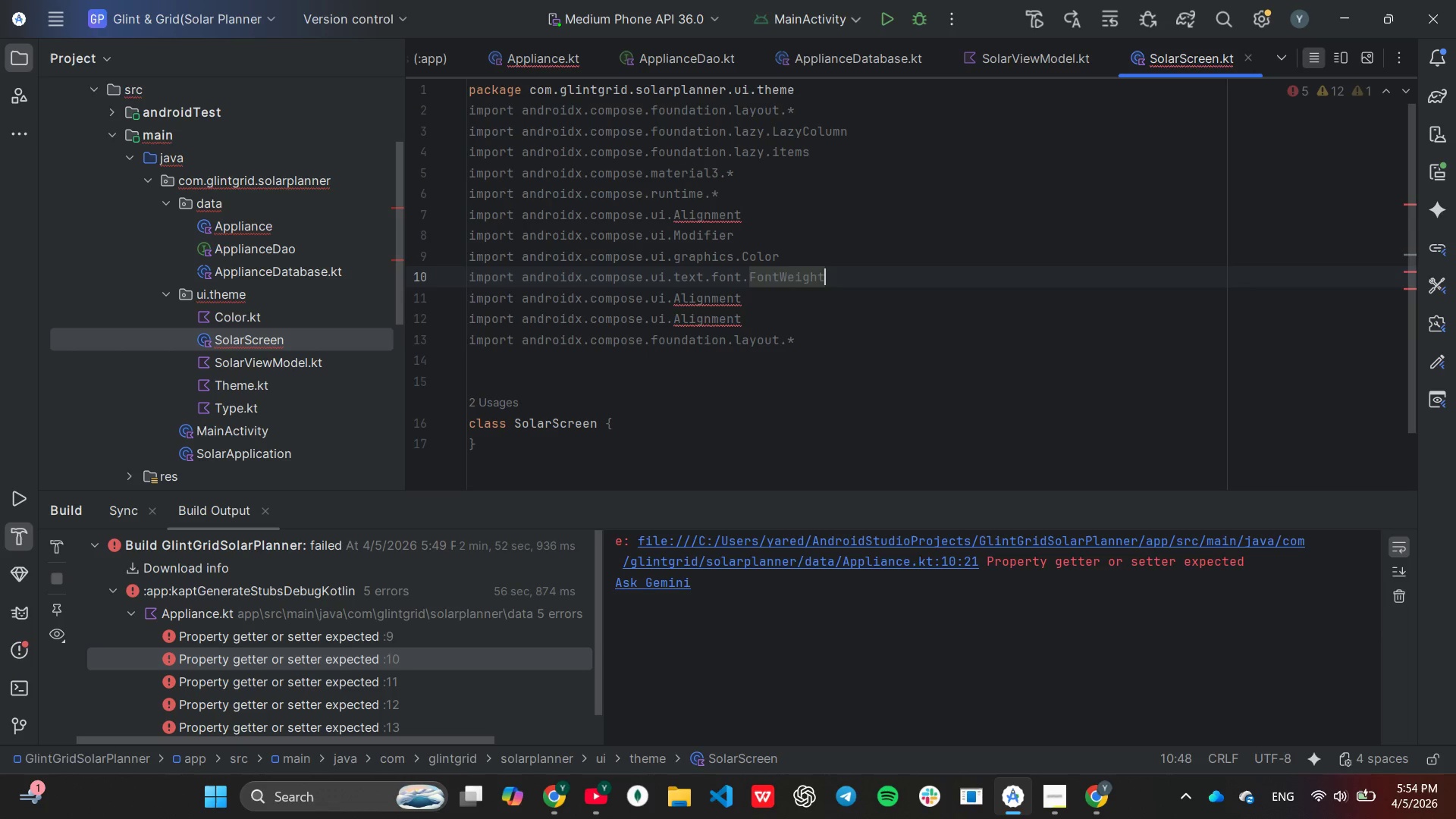 
key(ArrowDown)
 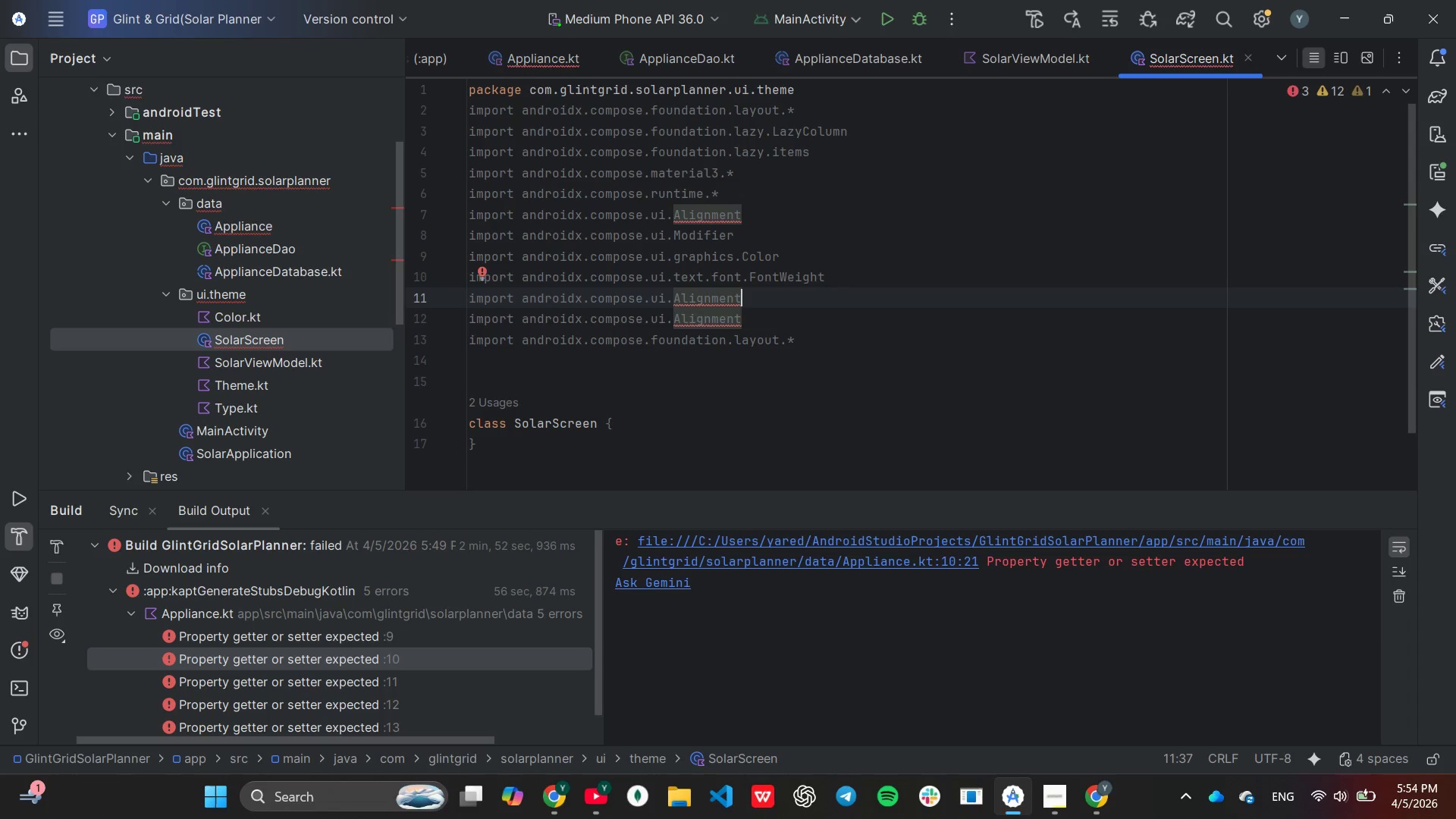 
hold_key(key=Backspace, duration=0.69)
 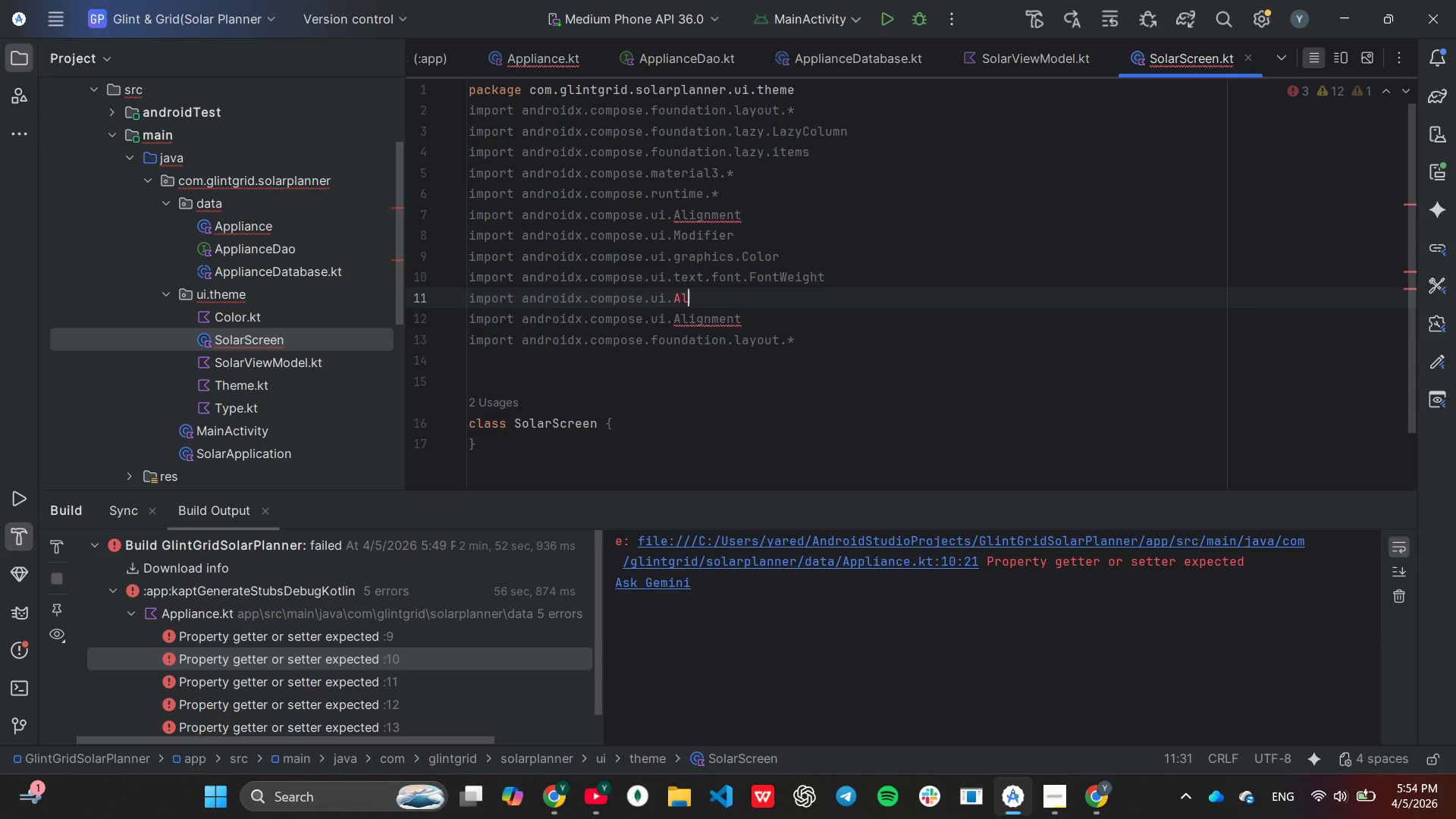 
key(Backspace)
key(Backspace)
key(Backspace)
type(unit.dp)
 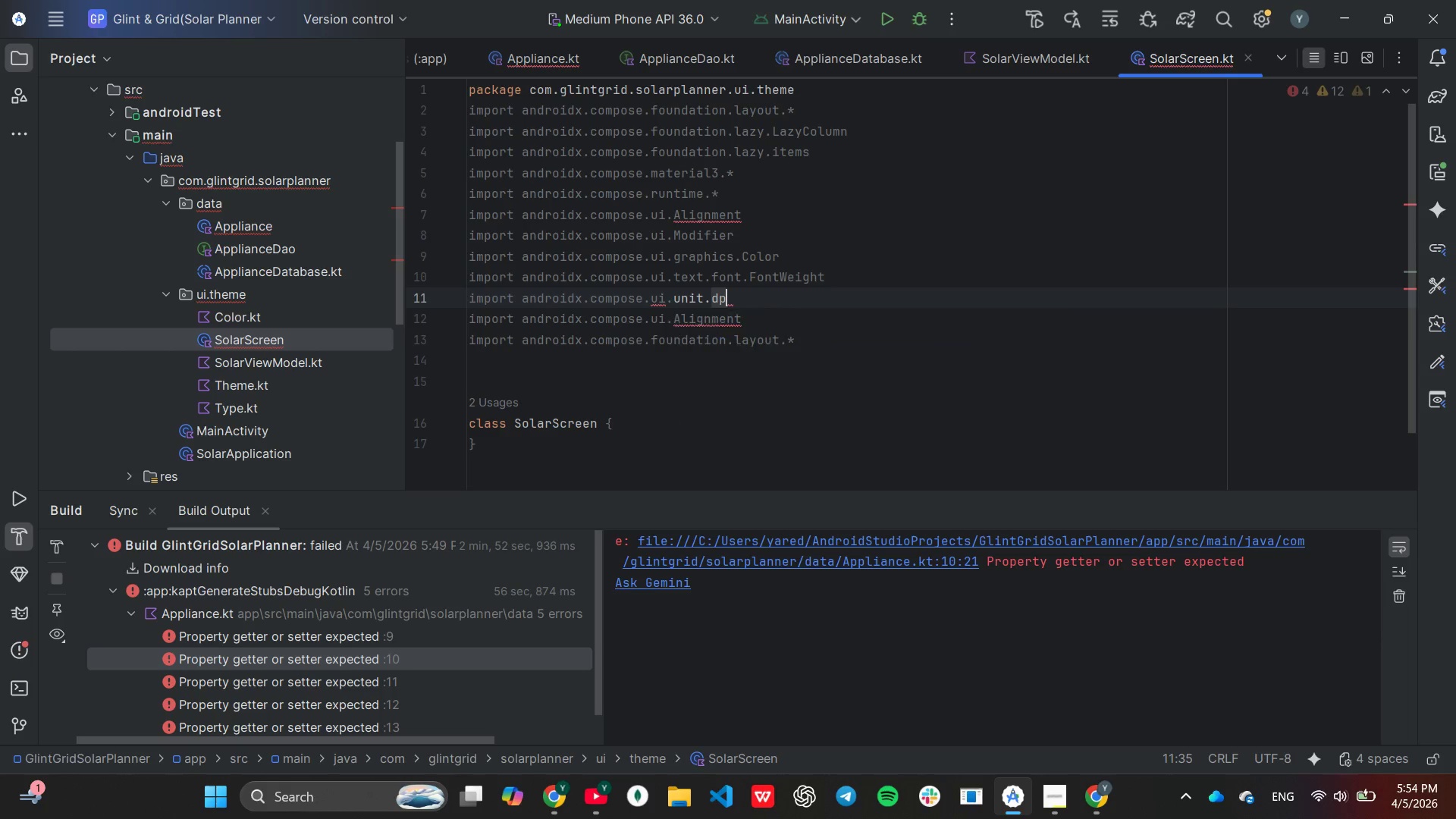 
key(Enter)
 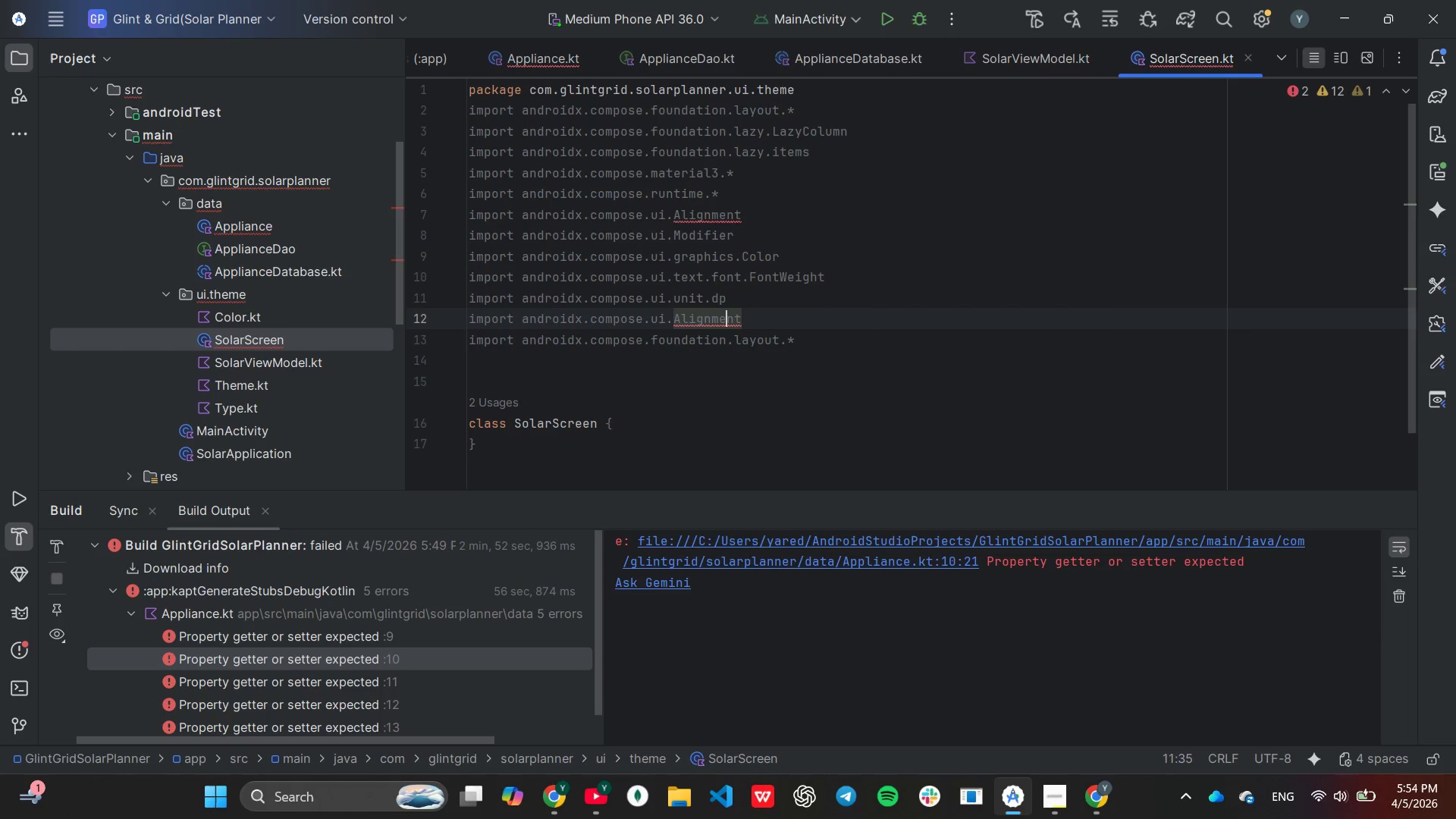 
key(ArrowDown)
 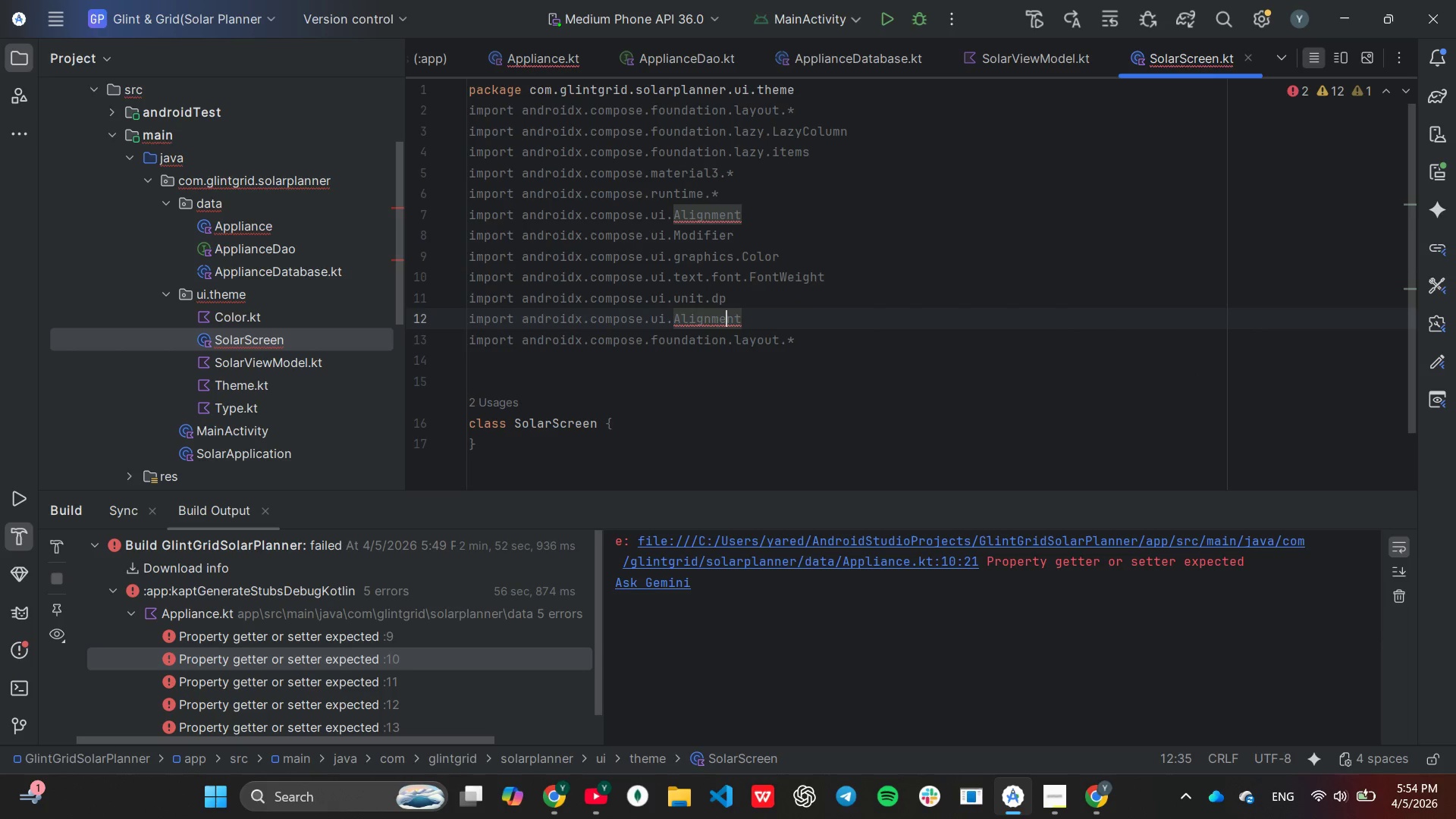 
hold_key(key=ArrowRight, duration=0.33)
 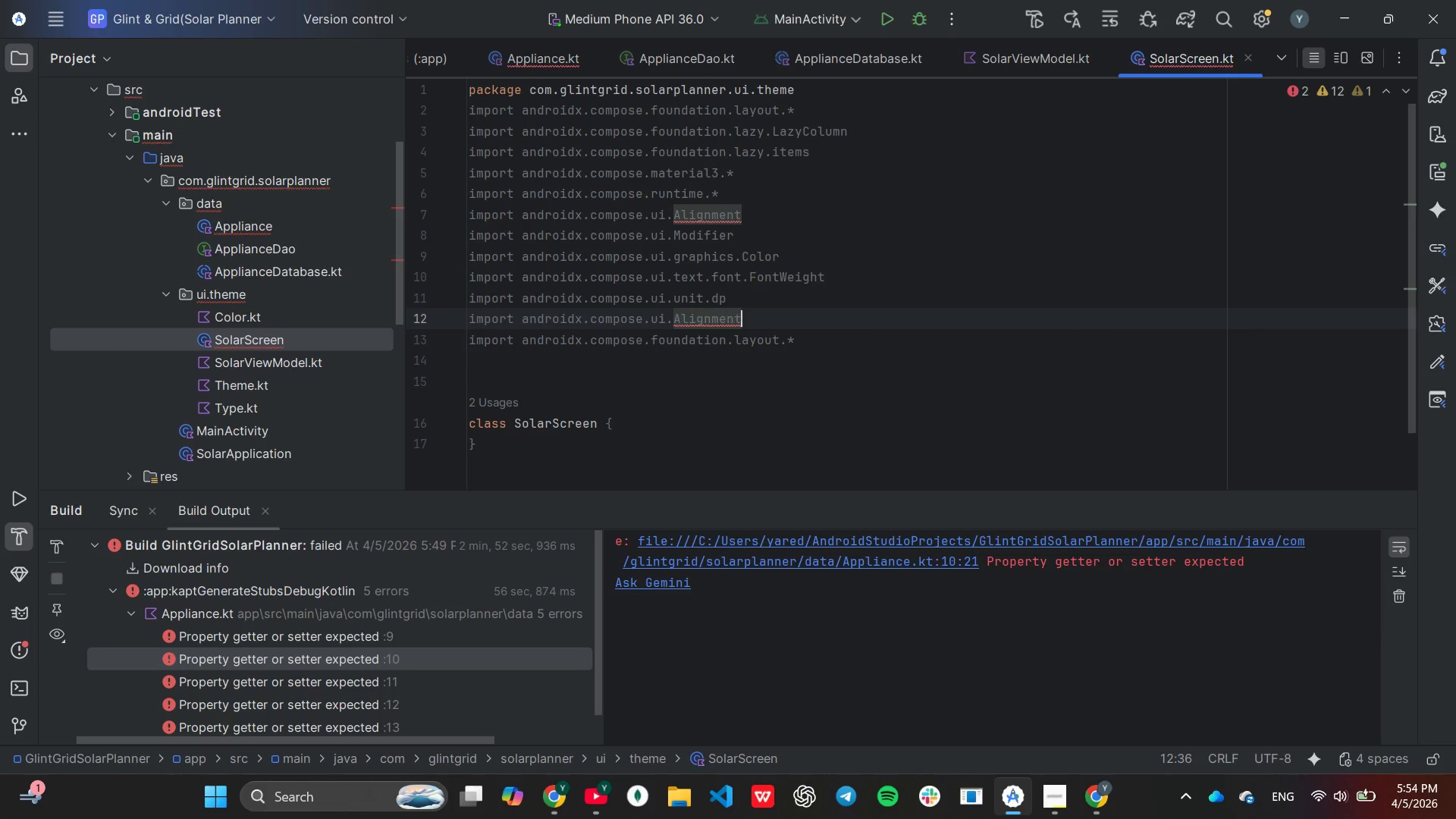 
key(ArrowRight)
 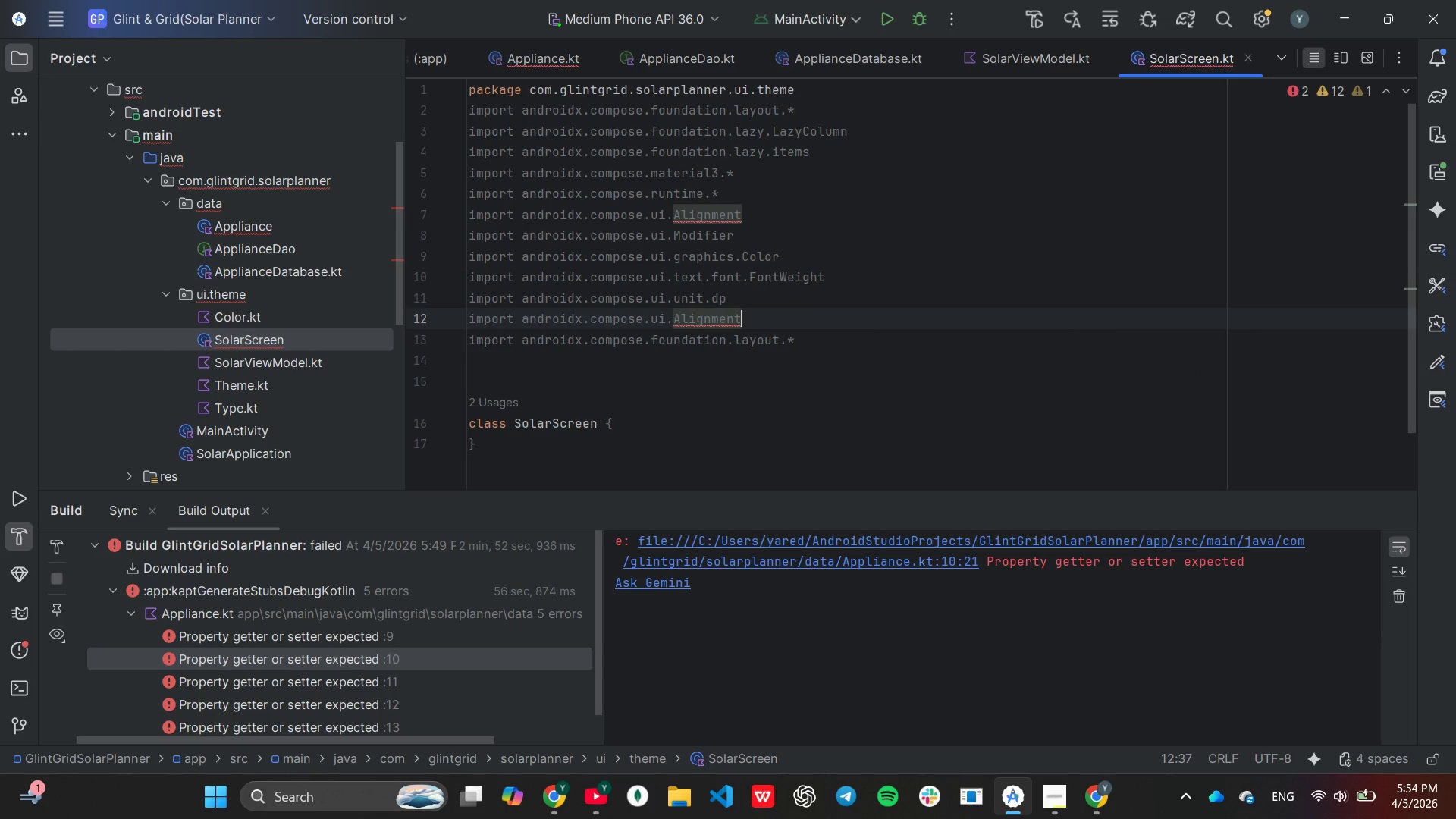 
hold_key(key=Backspace, duration=0.41)
 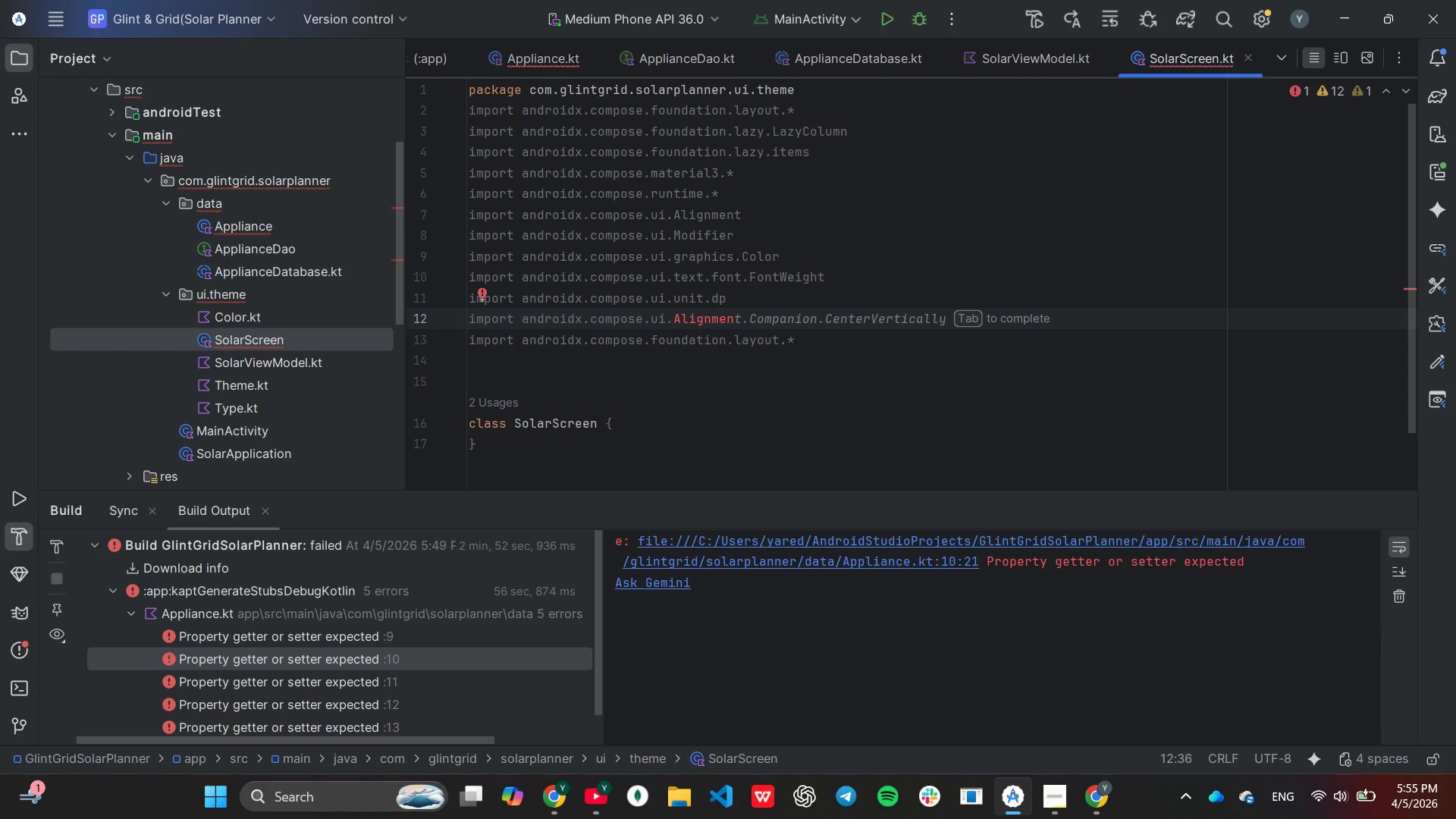 
wait(7.27)
 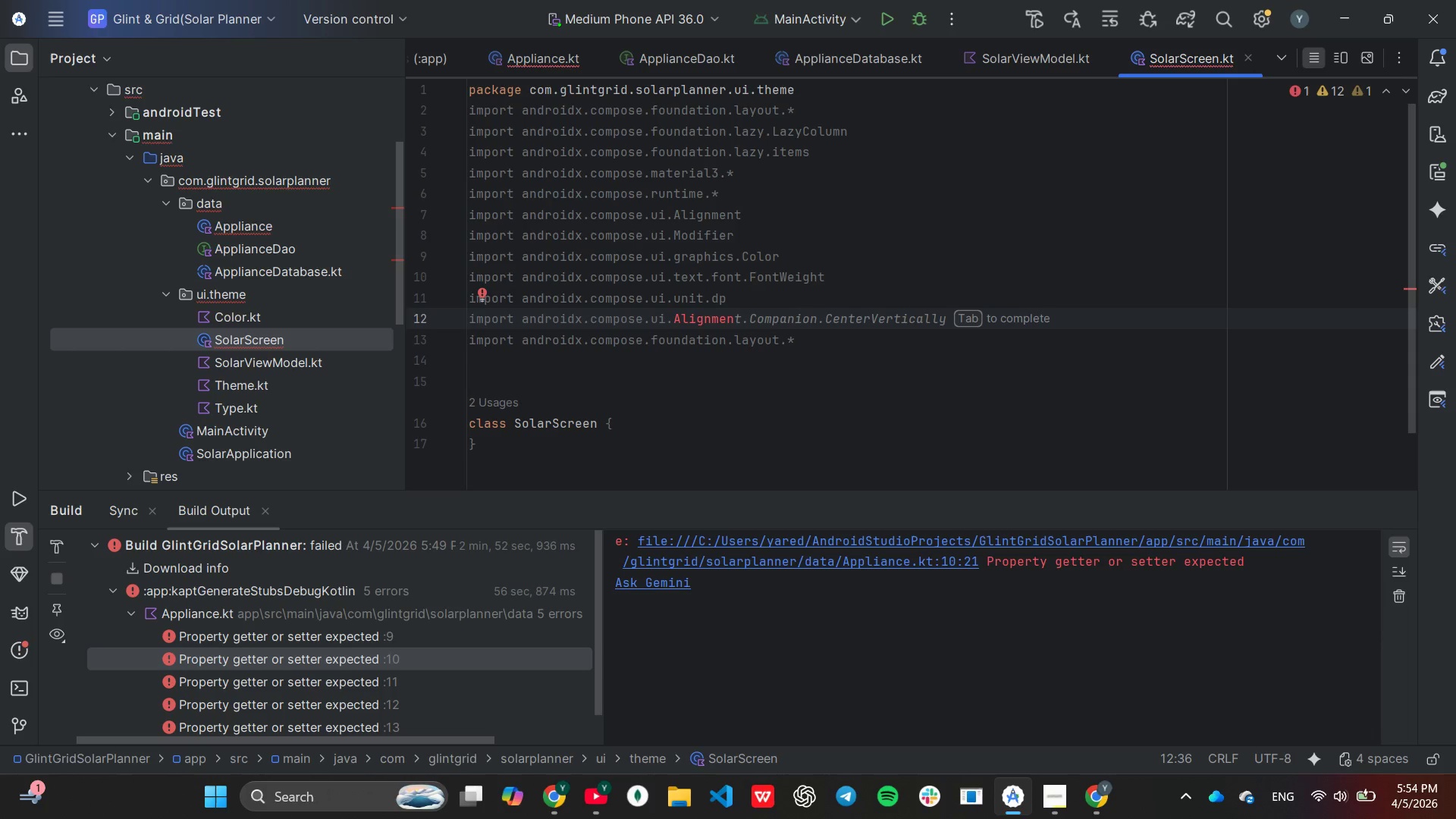 
key(Backspace)
 